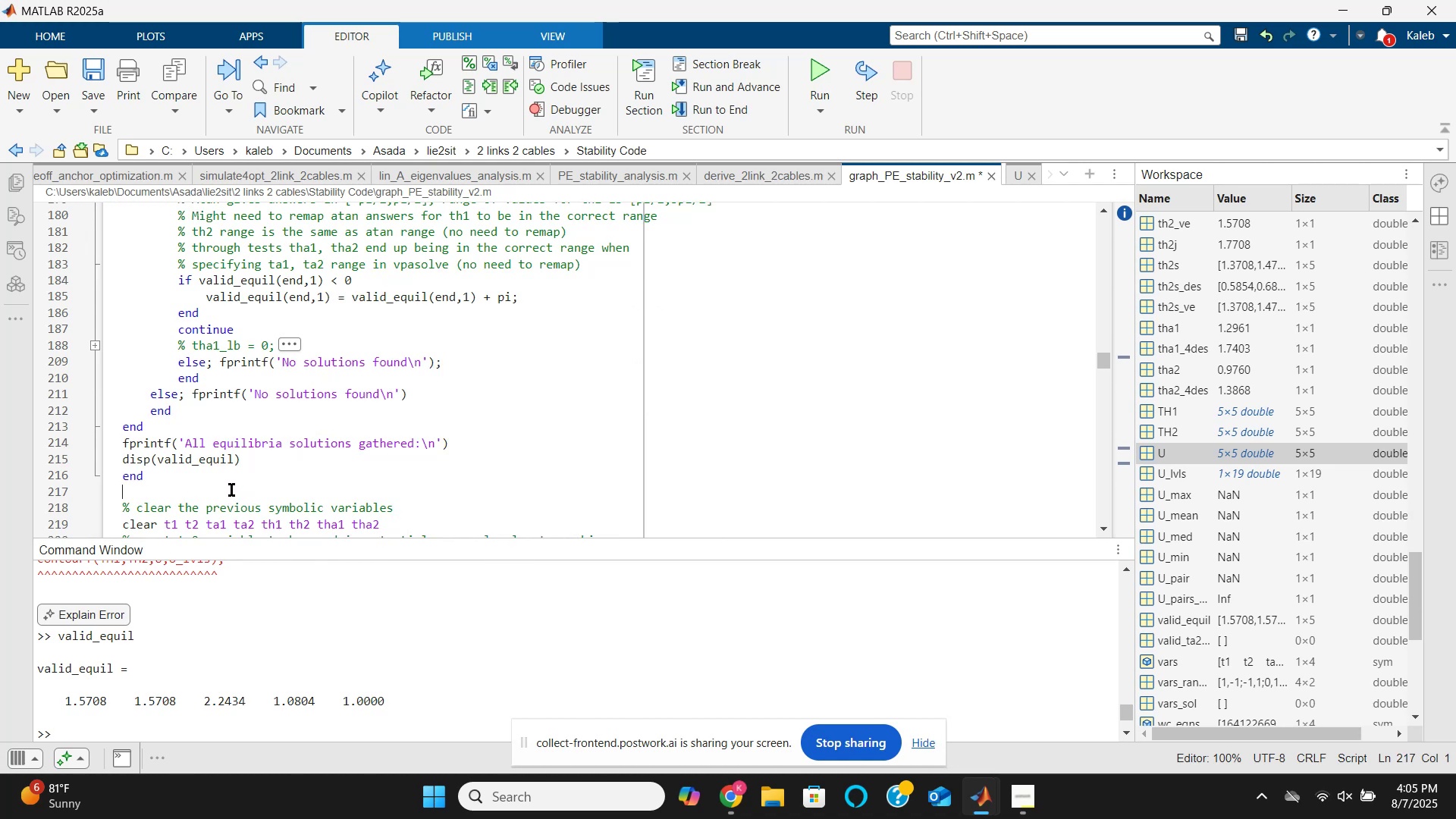 
key(Enter)
 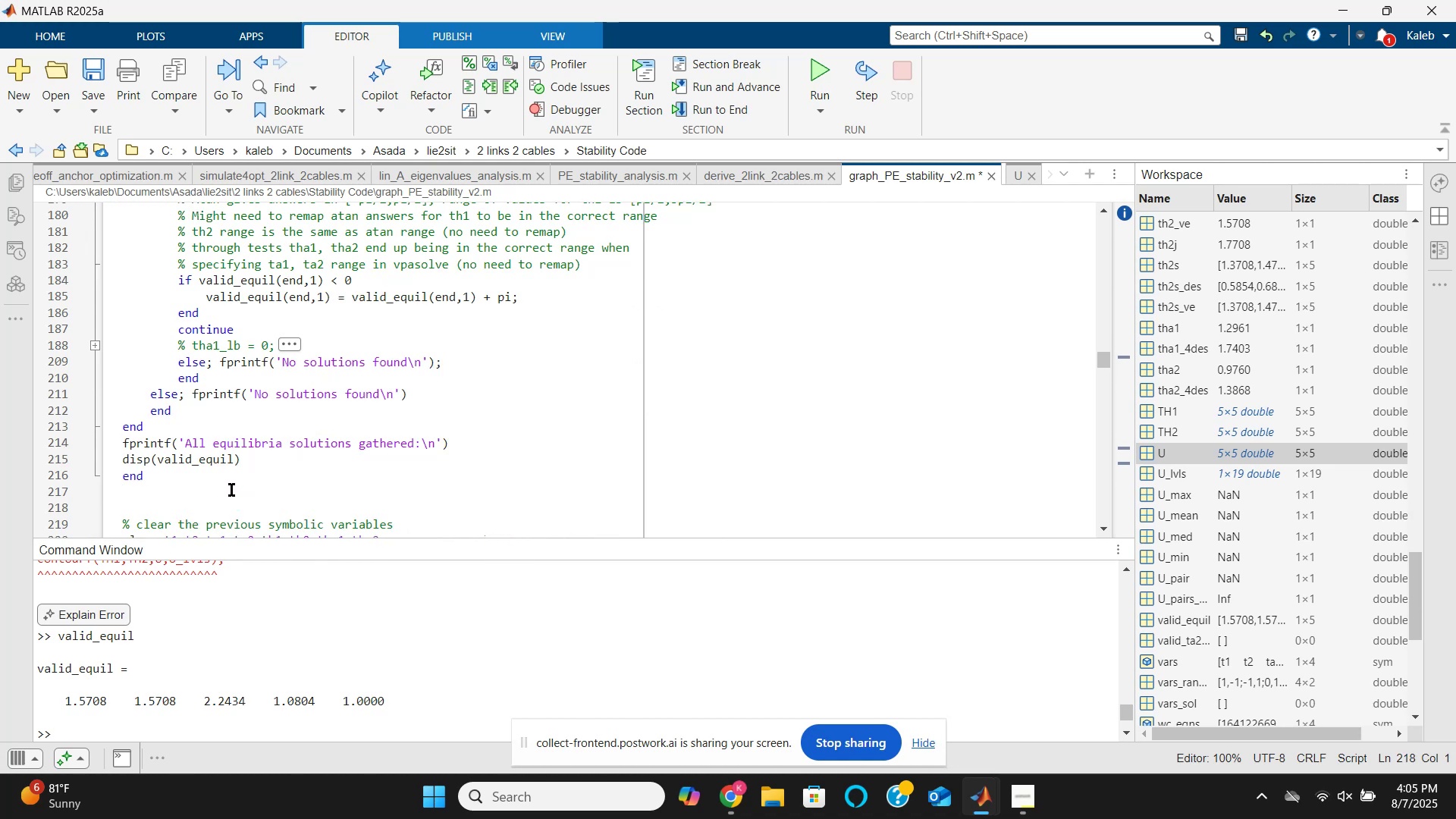 
key(ArrowUp)
 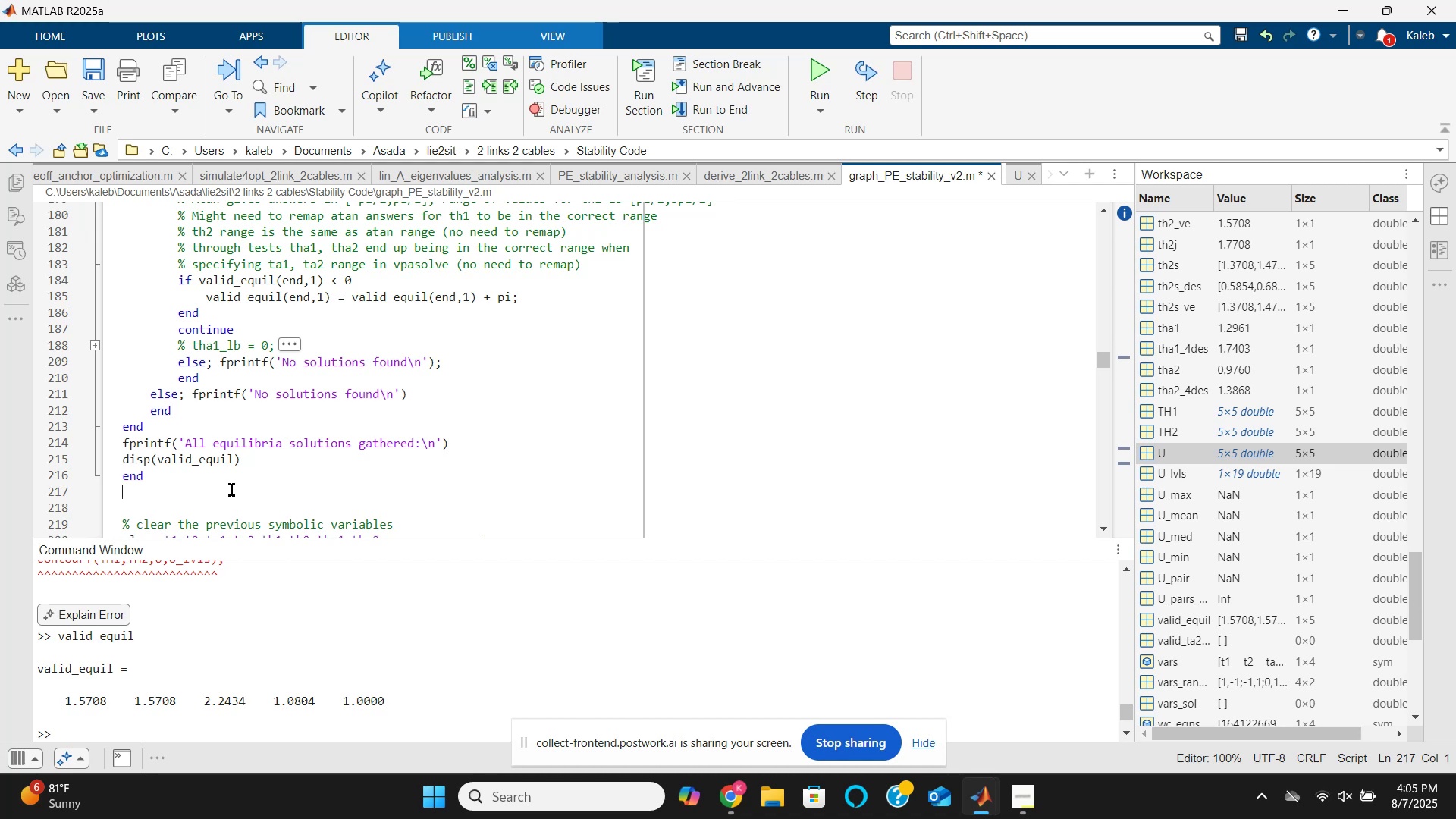 
wait(10.25)
 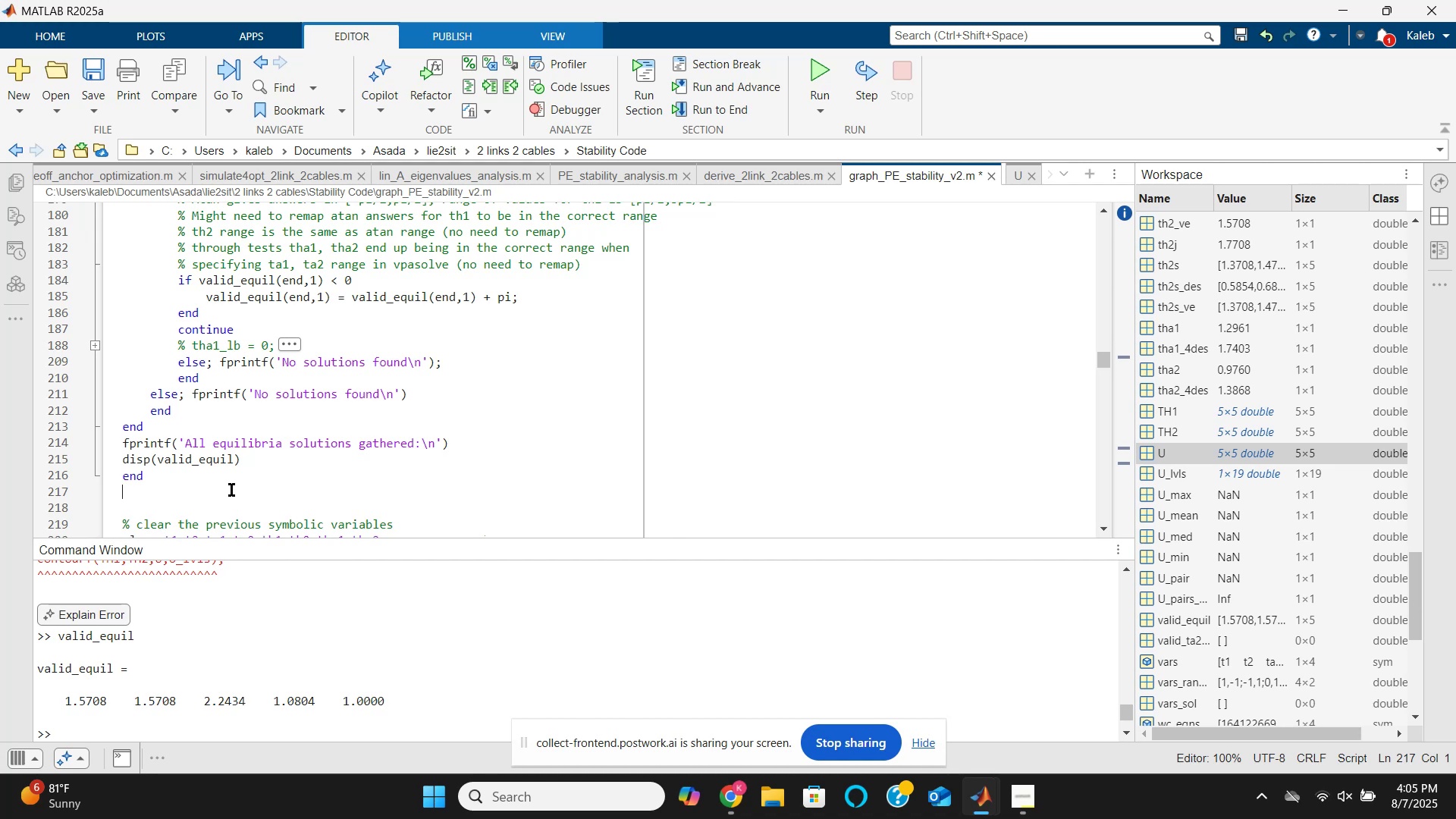 
key(Enter)
 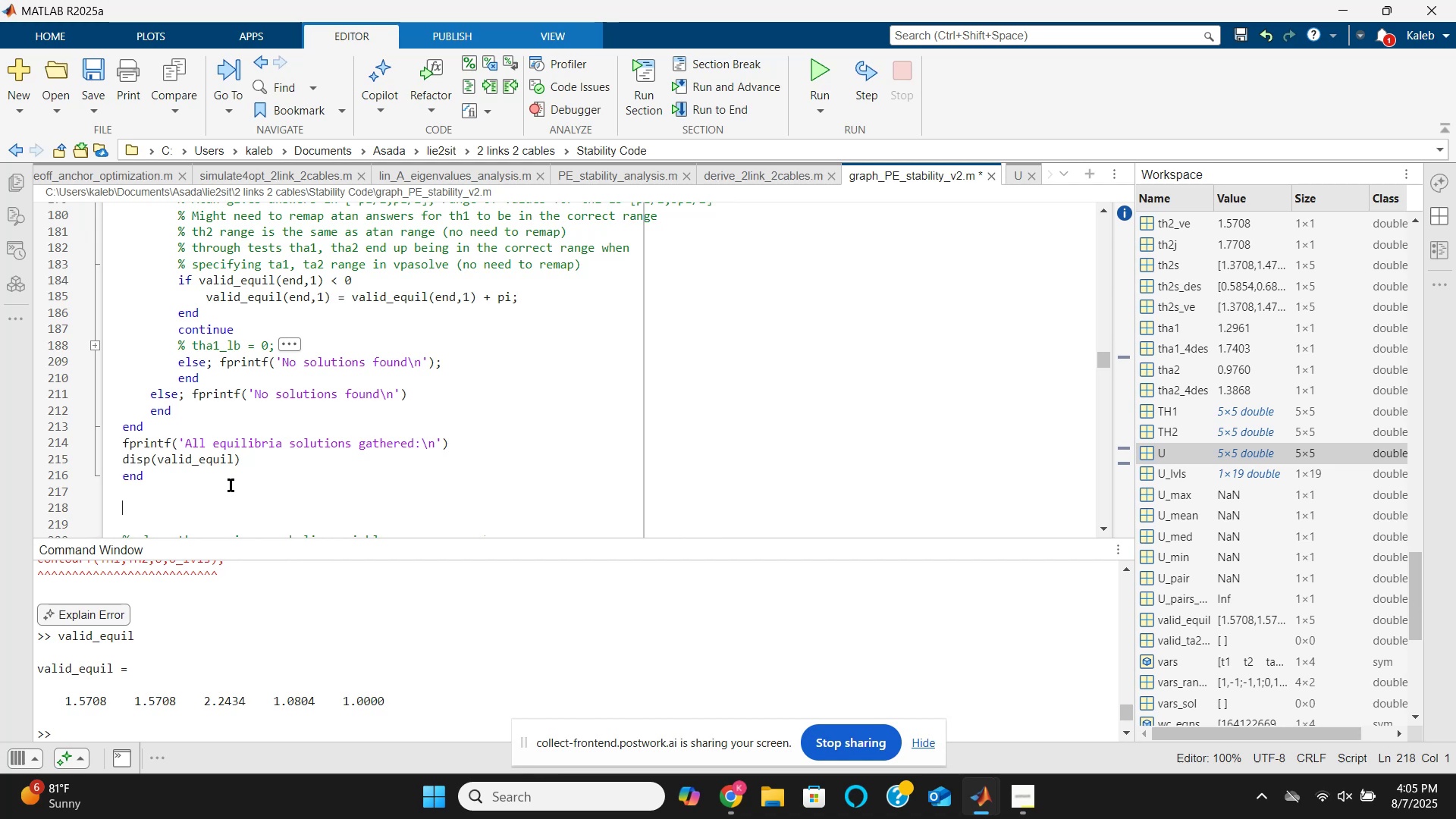 
type(figure(); l)
key(Backspace)
type(clf;)
 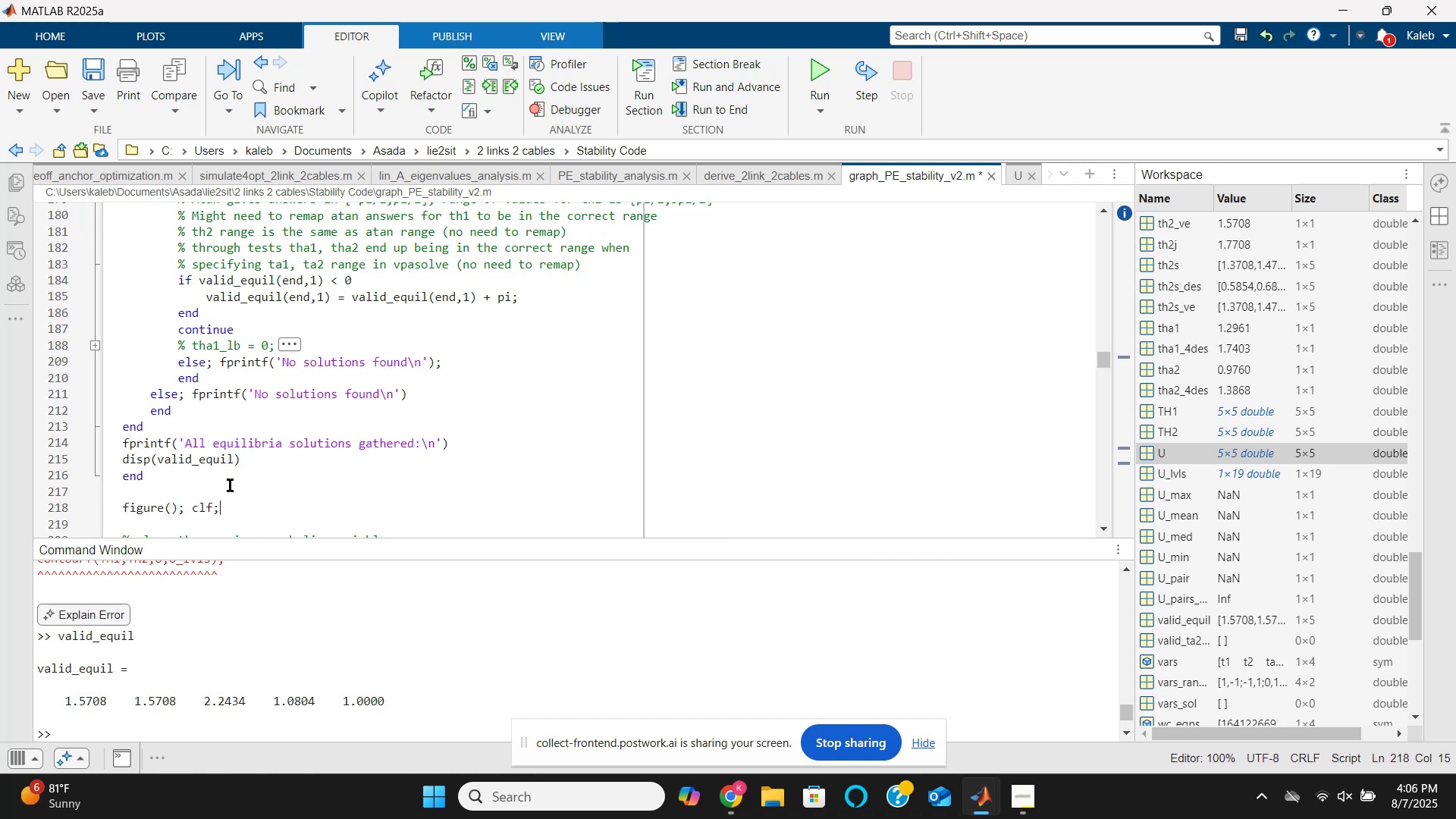 
scroll: coordinate [240, 451], scroll_direction: up, amount: 15.0
 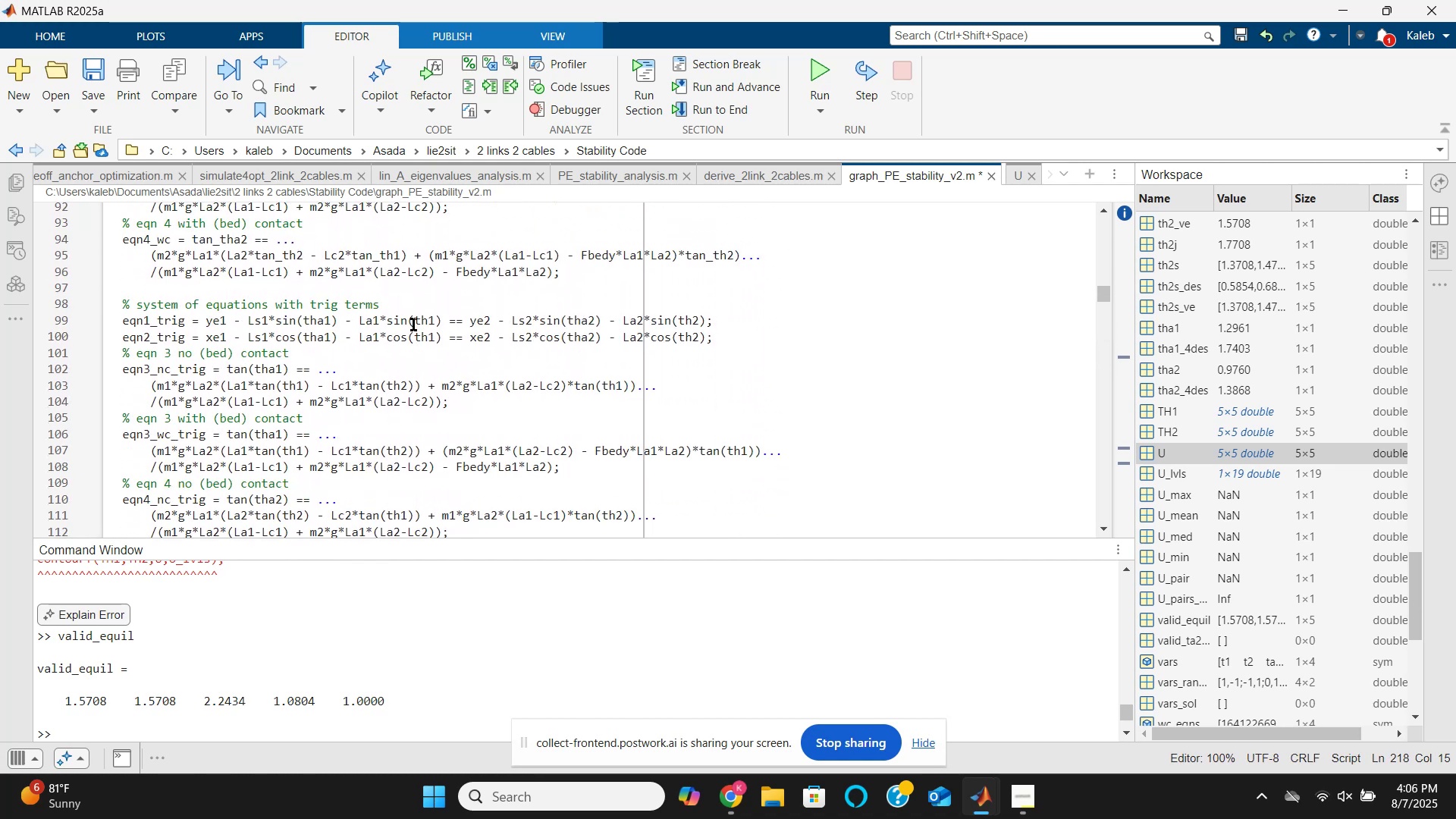 
left_click([413, 306])
 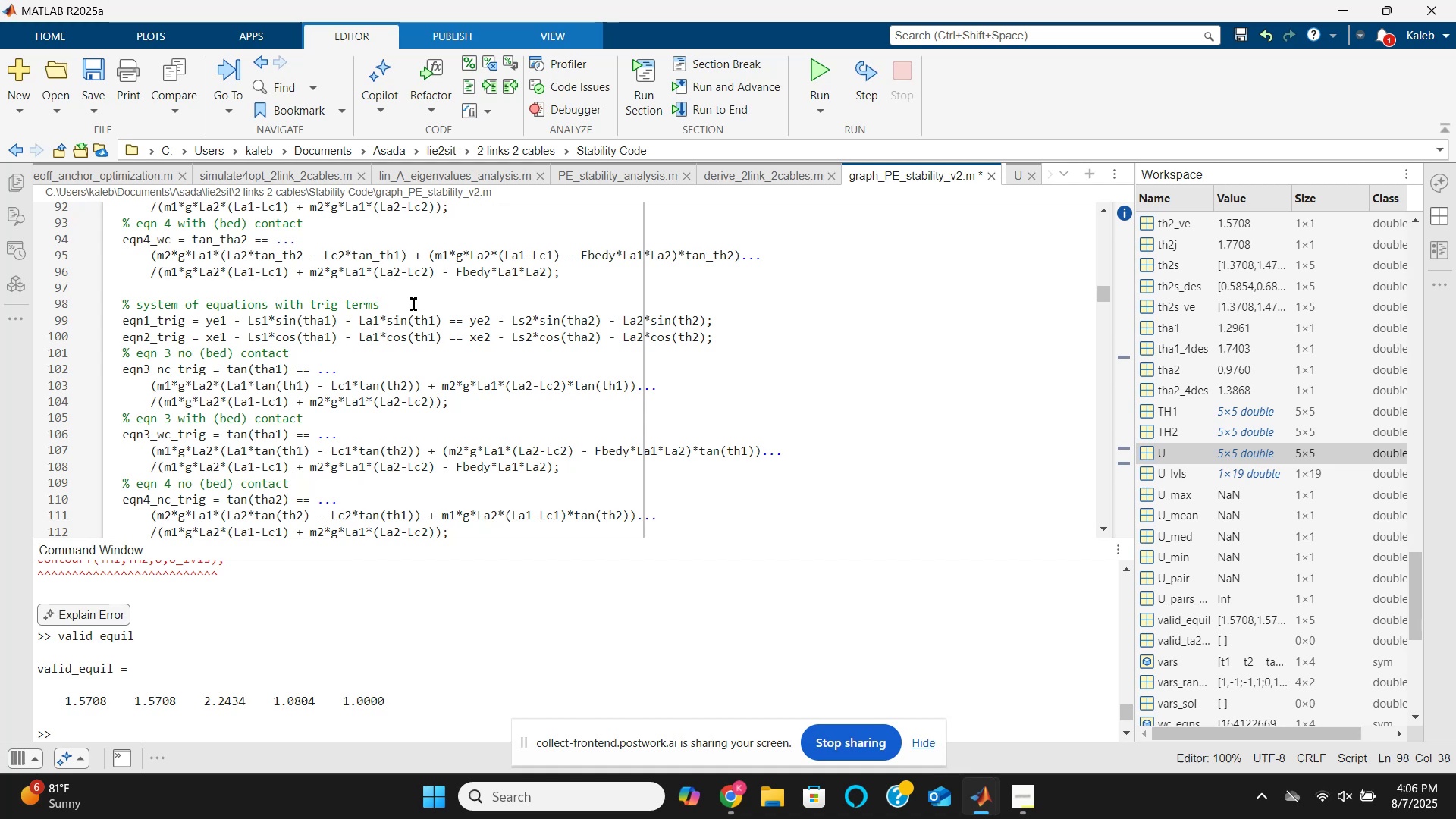 
type(,)
key(Backspace)
type(; see if having the trig v. not makes a diff)
 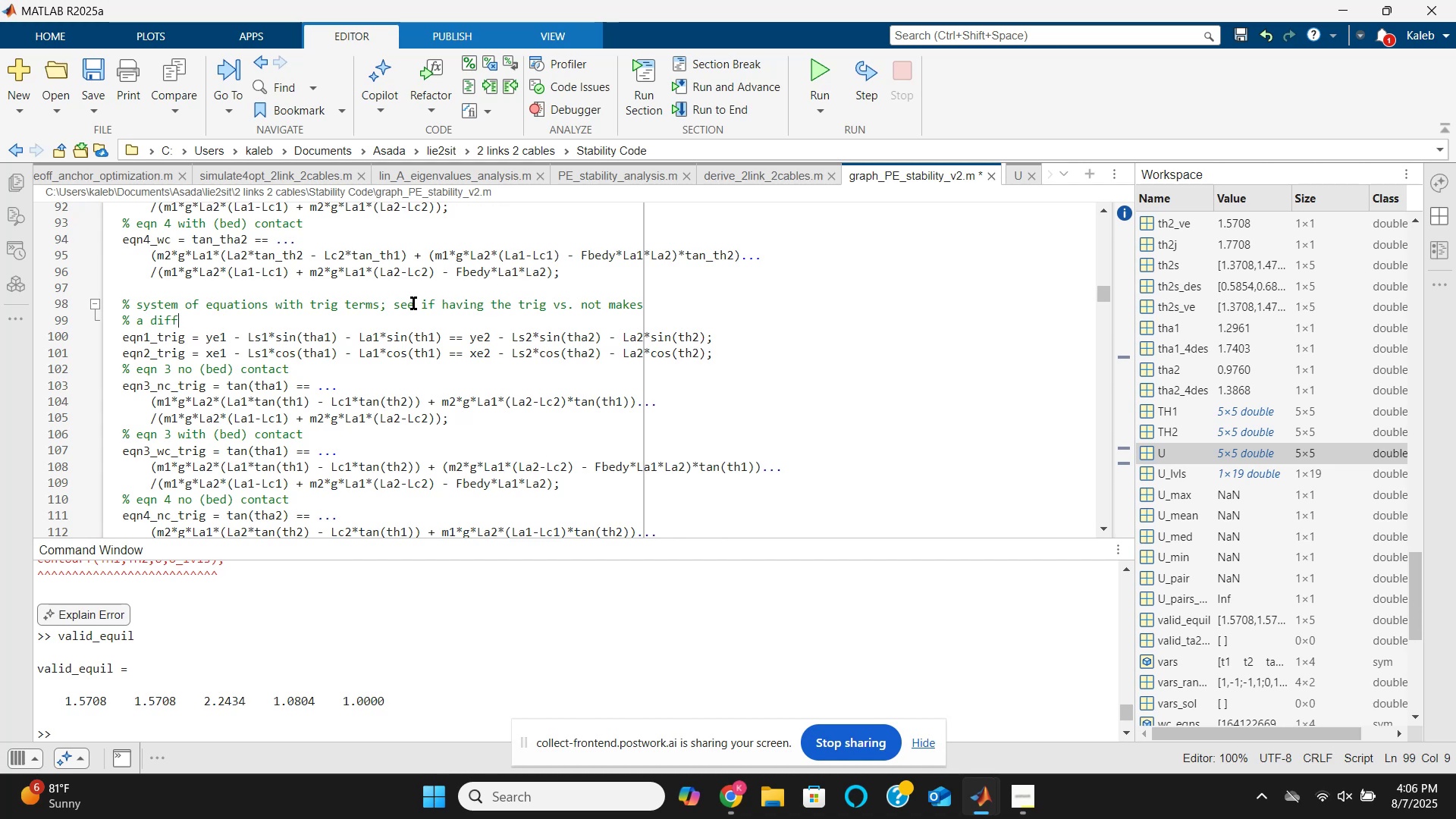 
left_click([385, 308])
 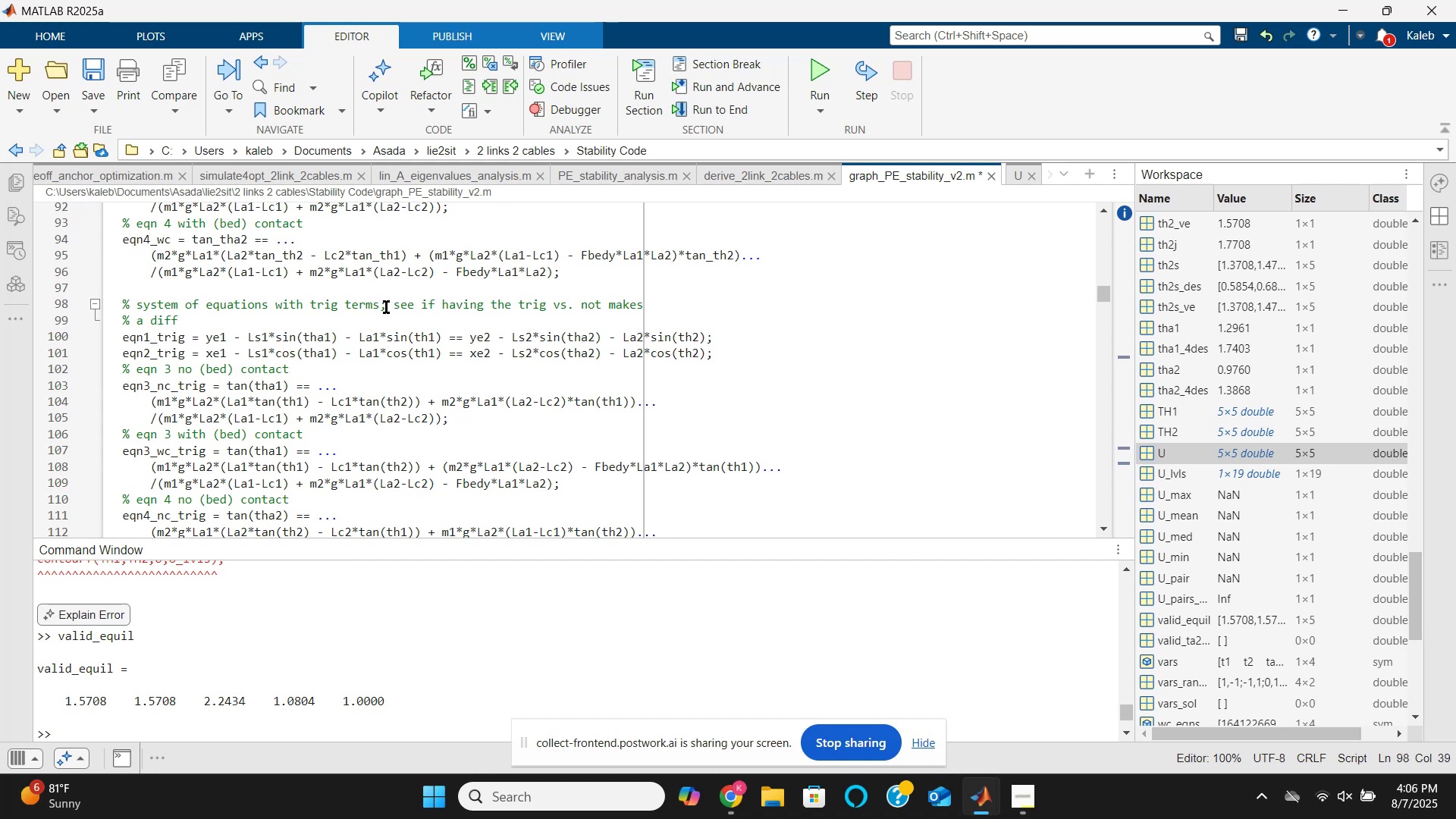 
key(Backspace)
 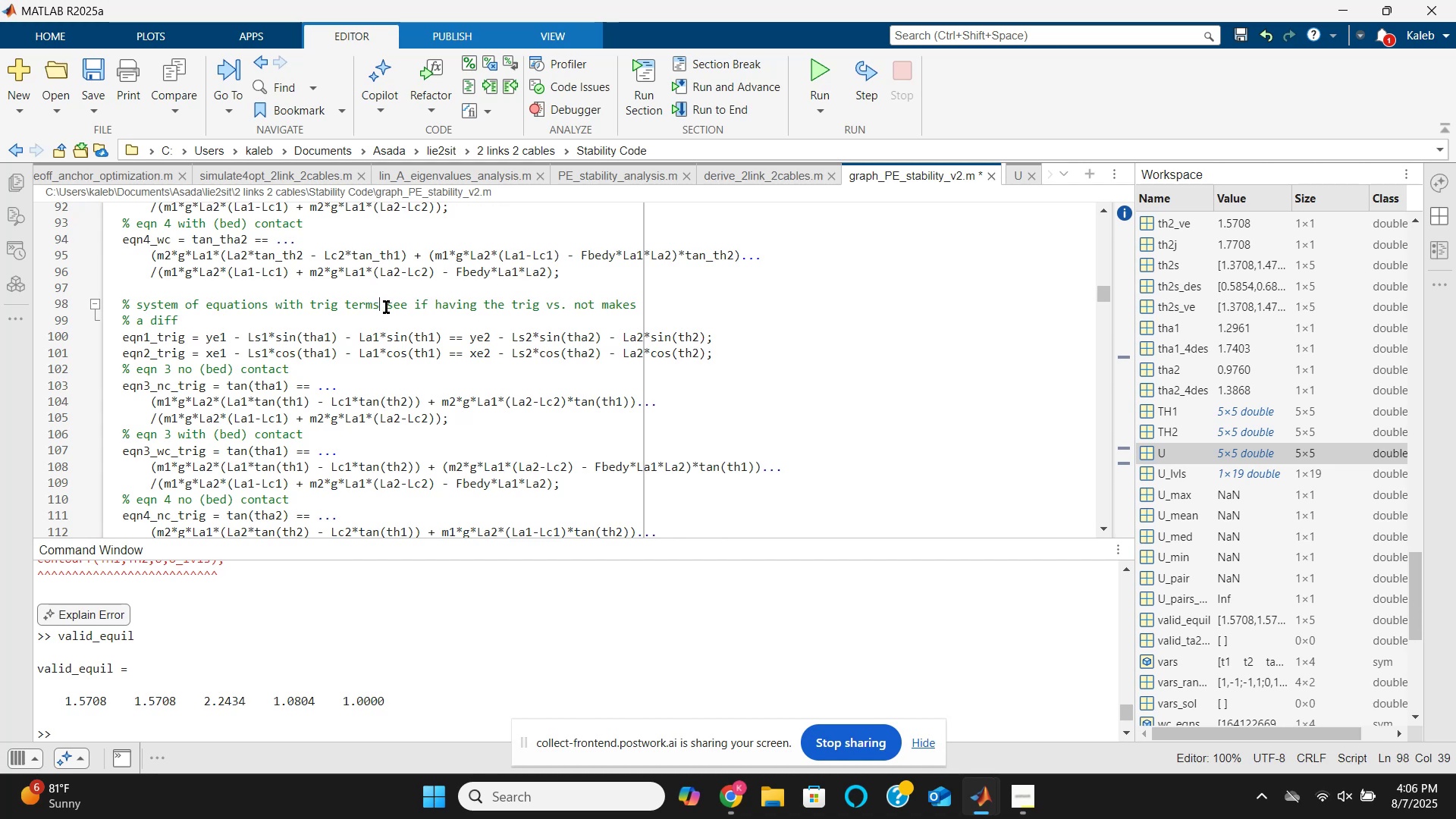 
key(Enter)
 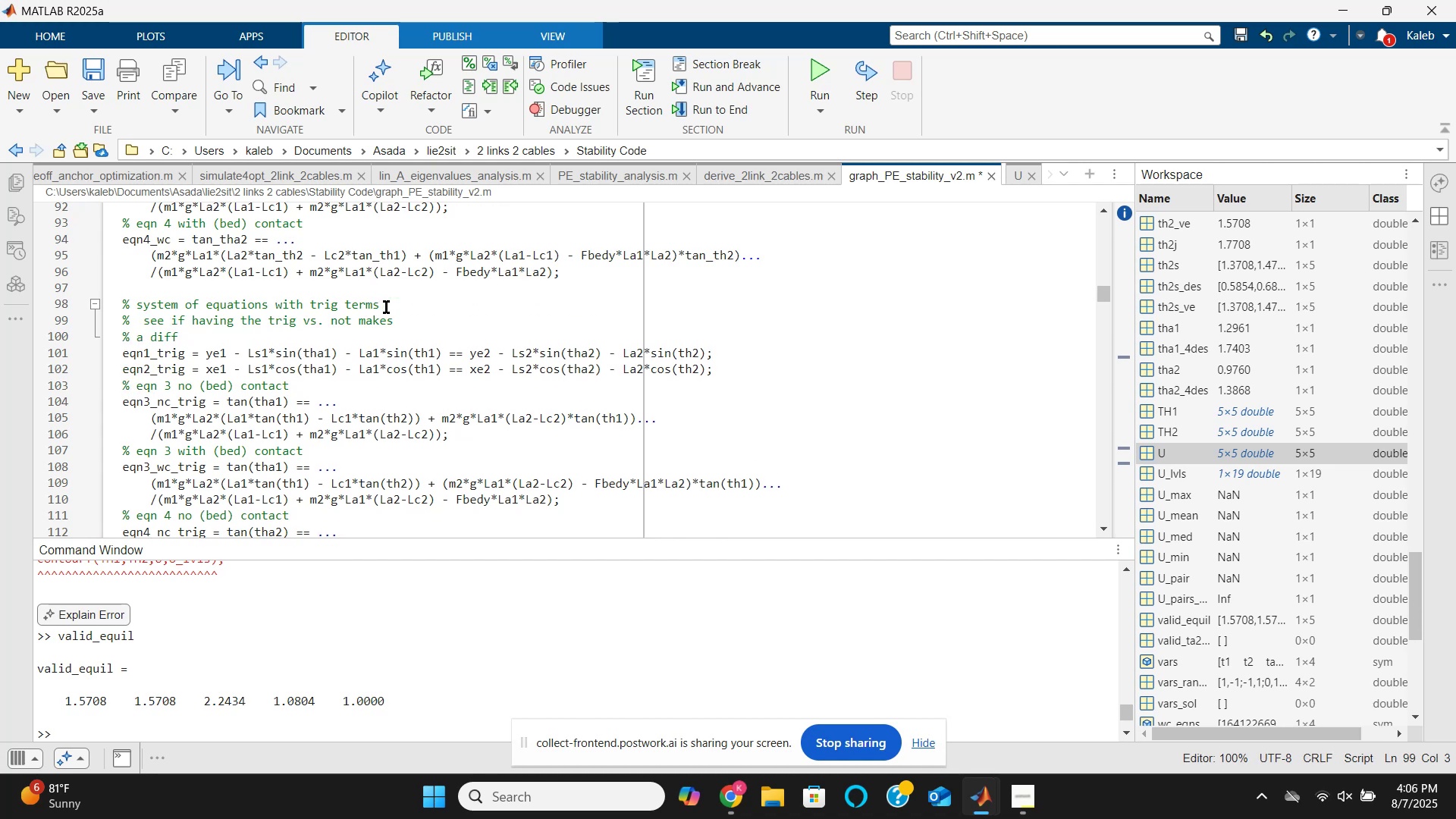 
type(To)
 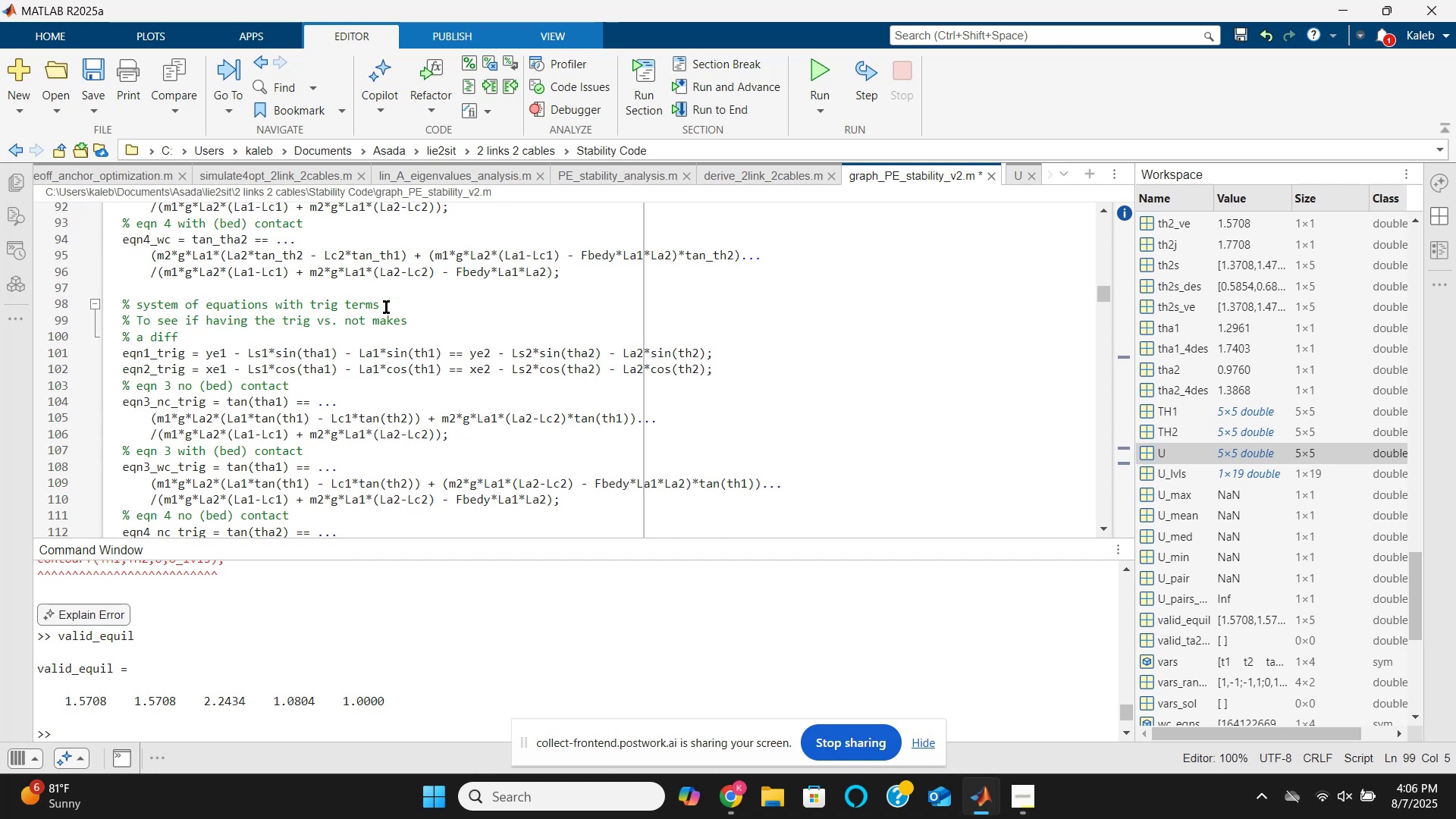 
key(ArrowDown)
 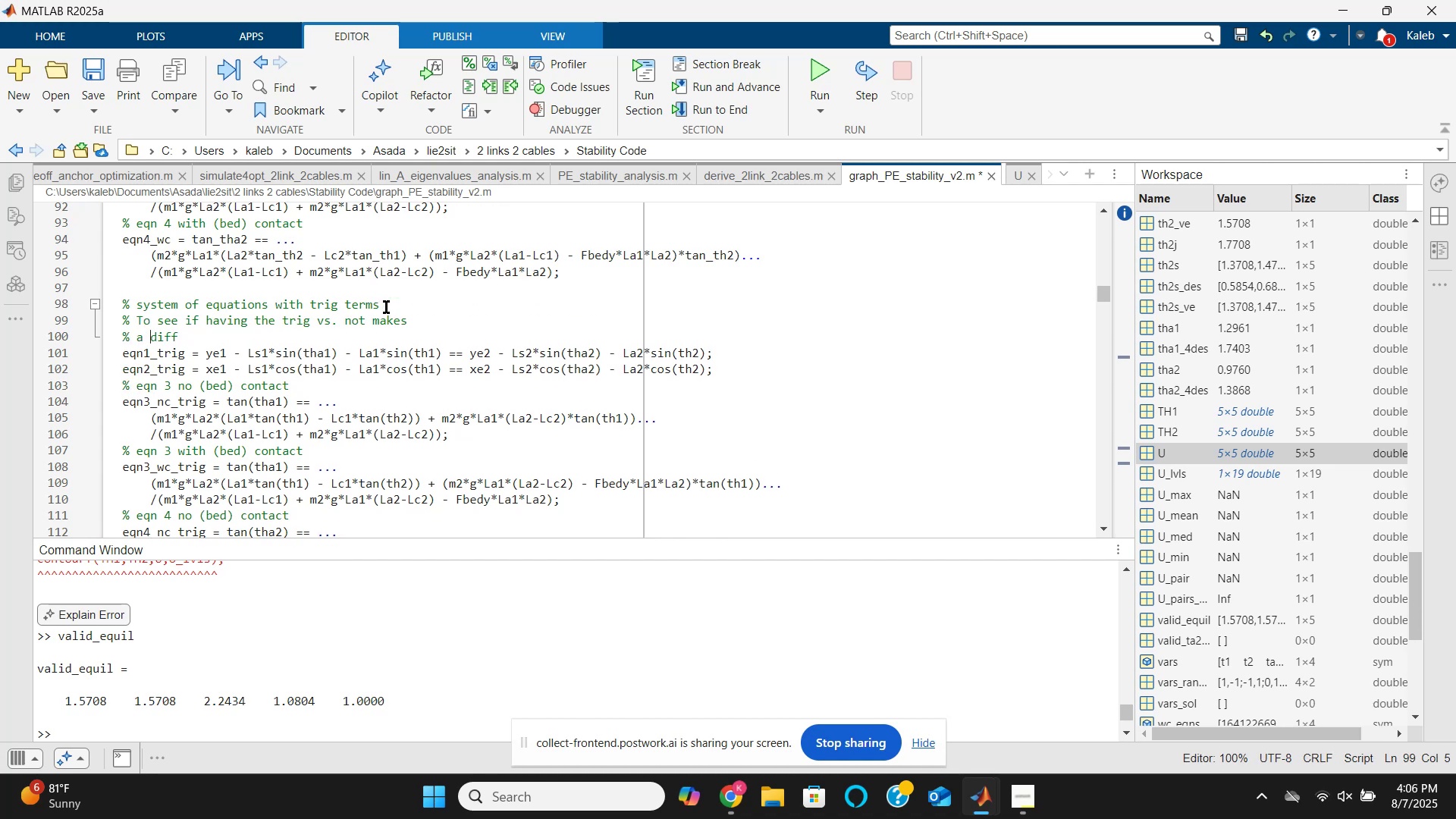 
key(ArrowLeft)
 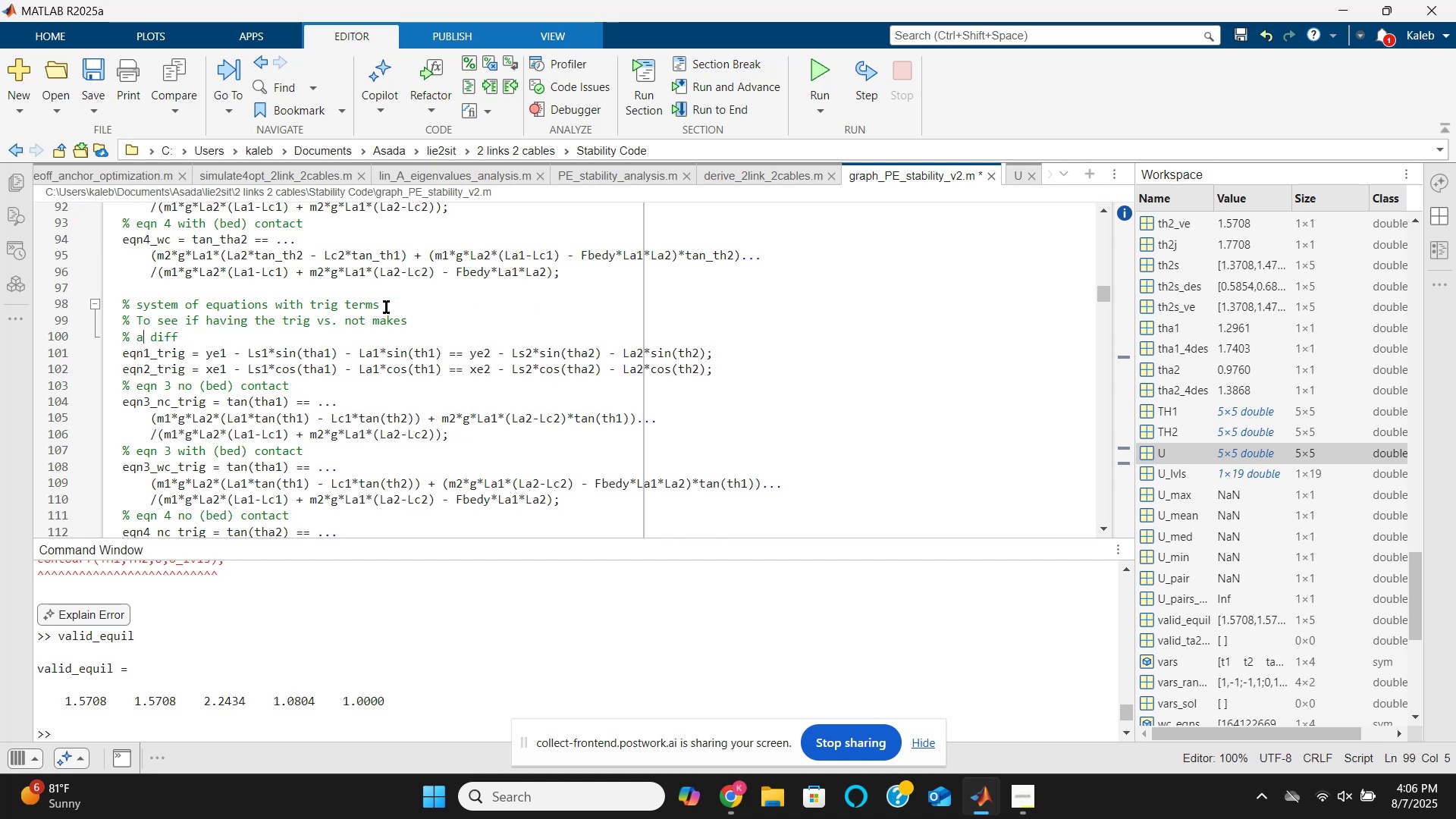 
key(ArrowLeft)
 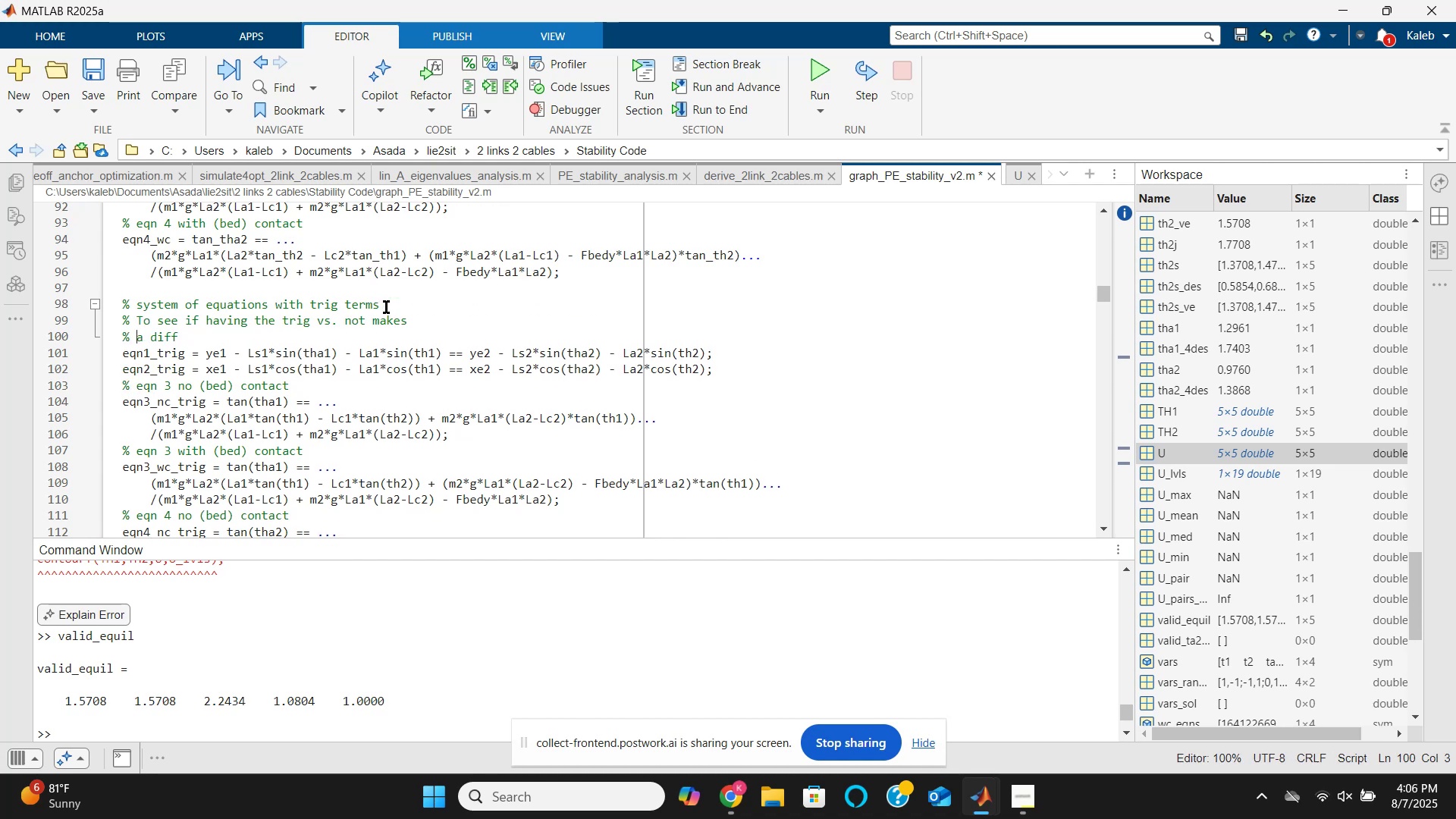 
key(Backspace)
 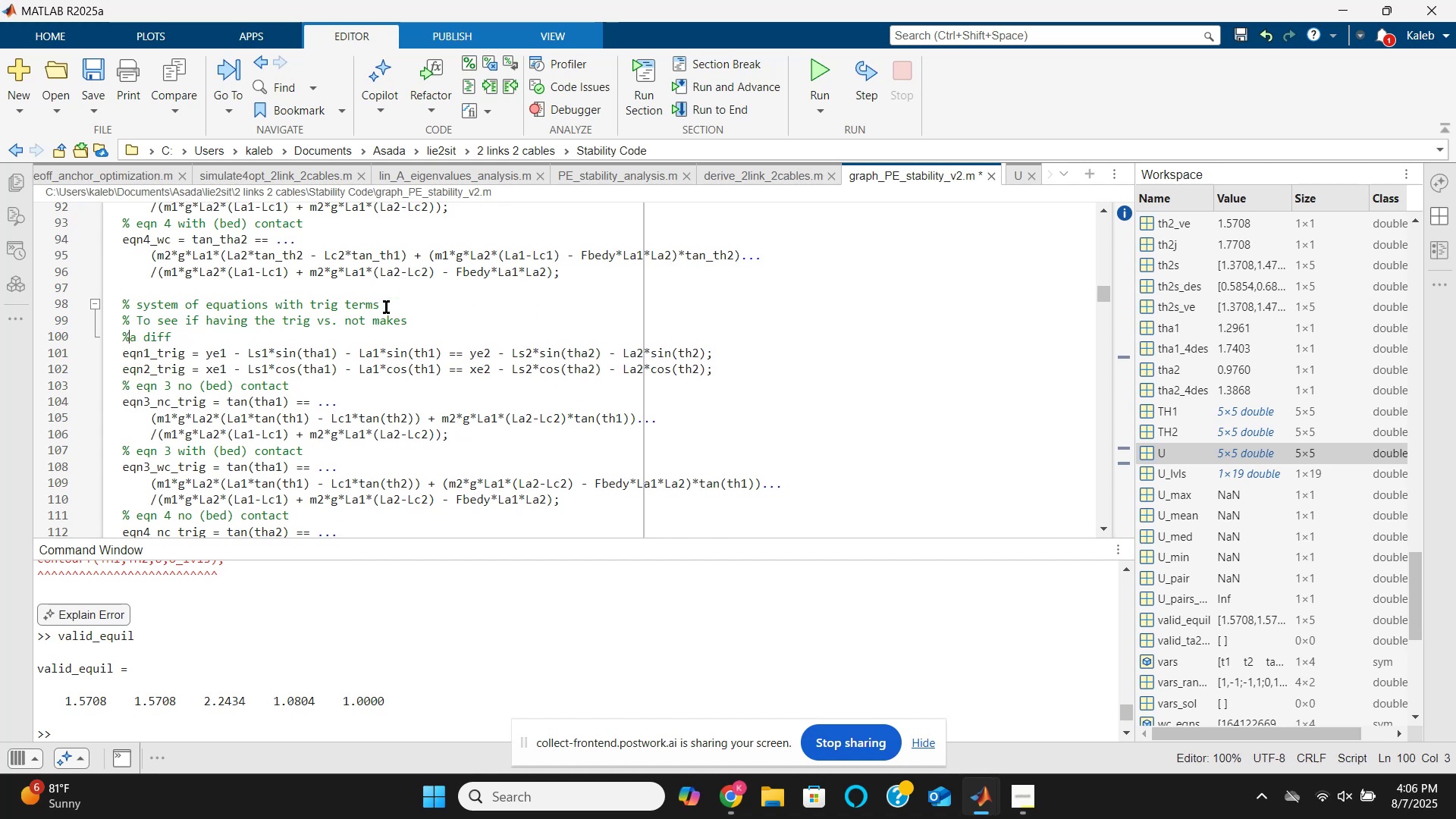 
key(Backspace)
 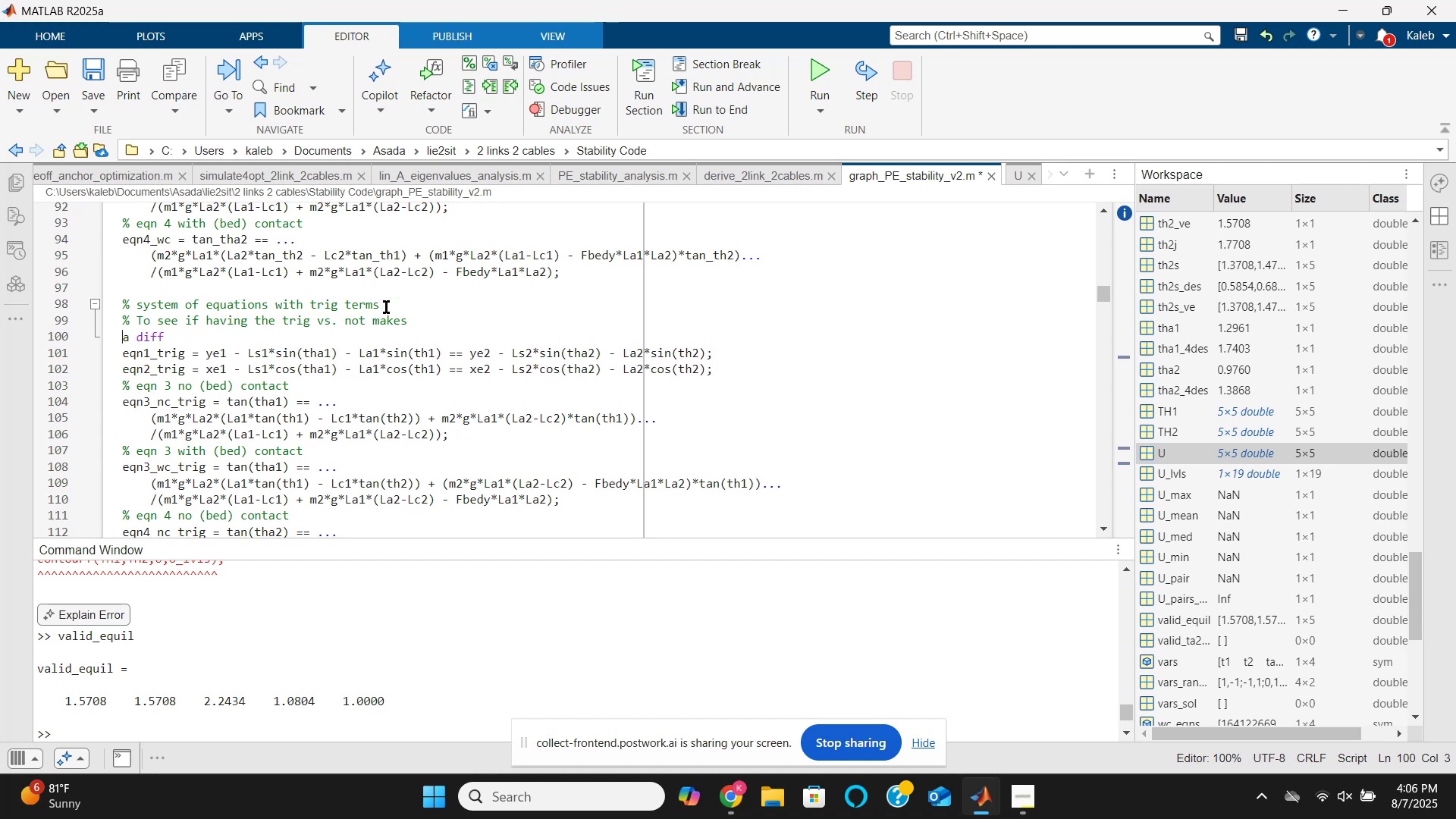 
key(Backspace)
 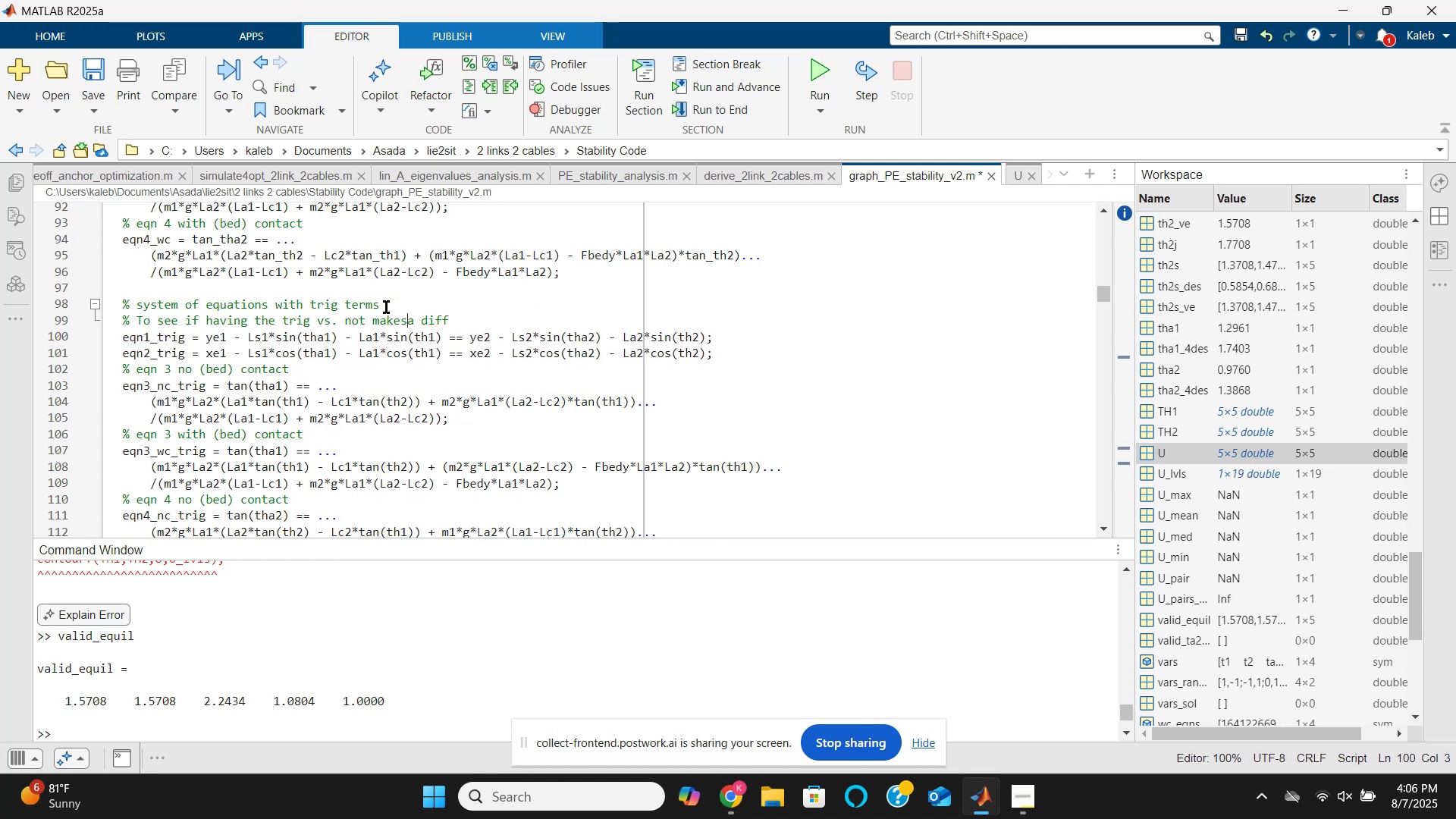 
key(Backspace)
 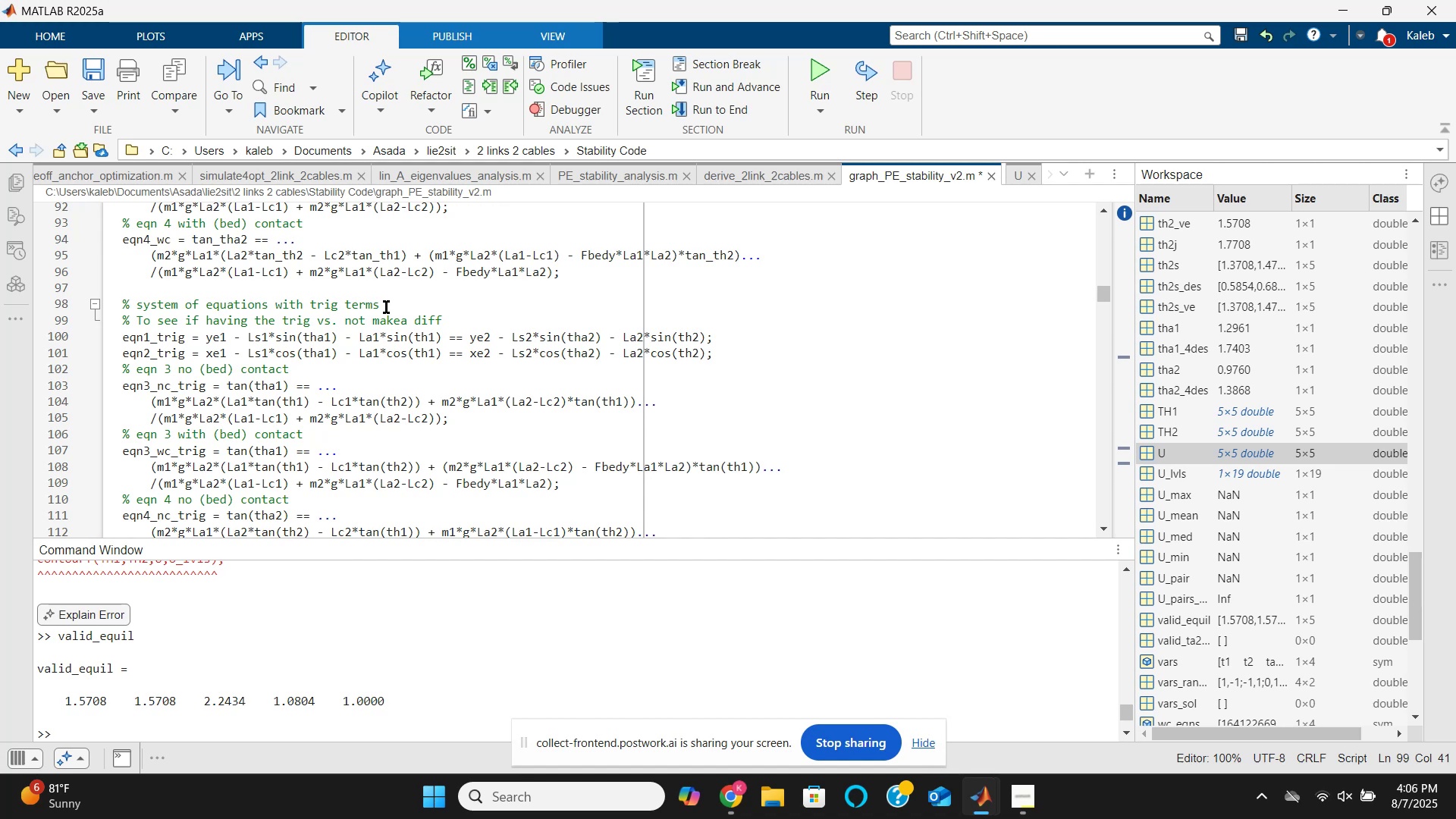 
key(S)
 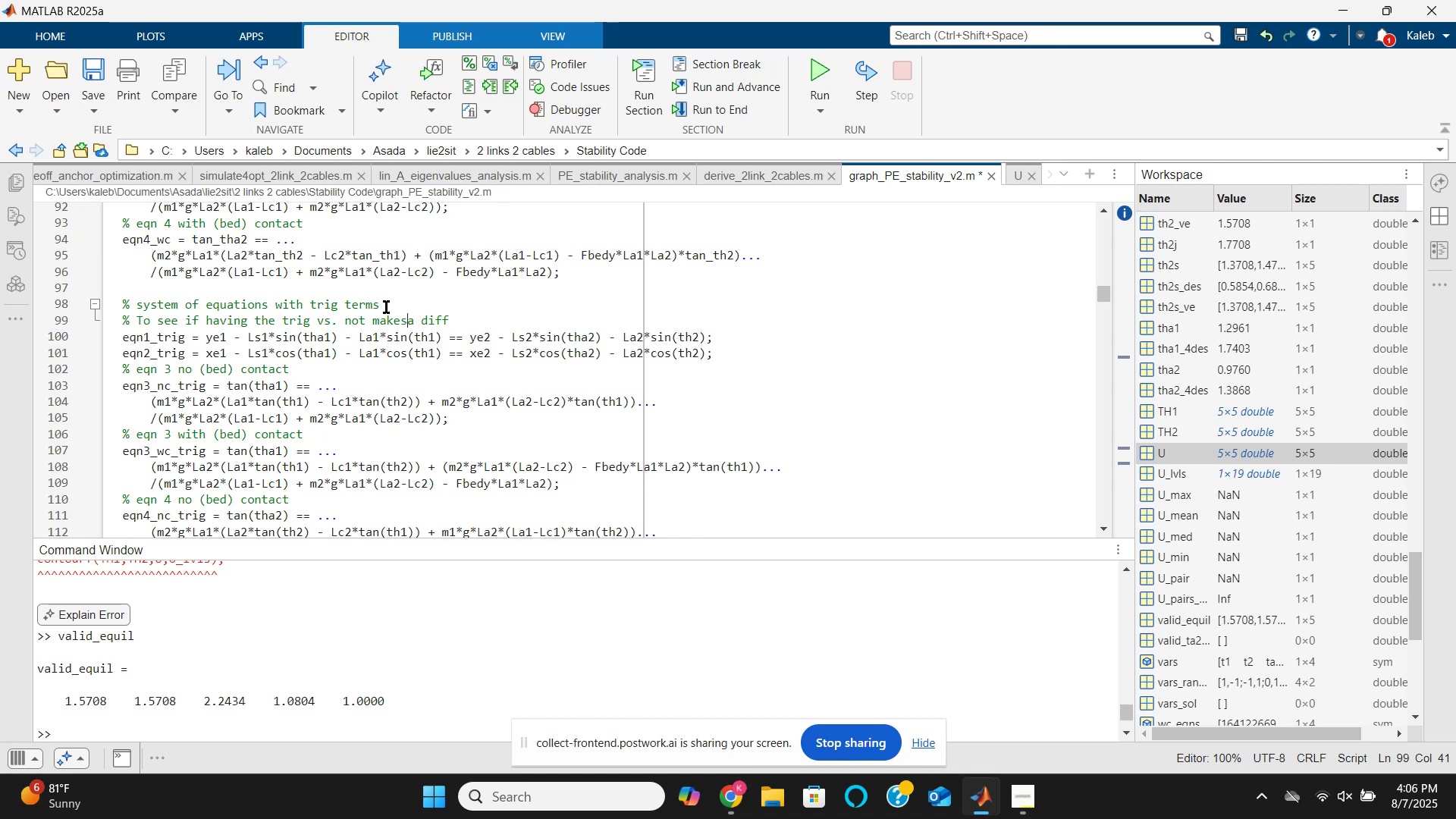 
key(Space)
 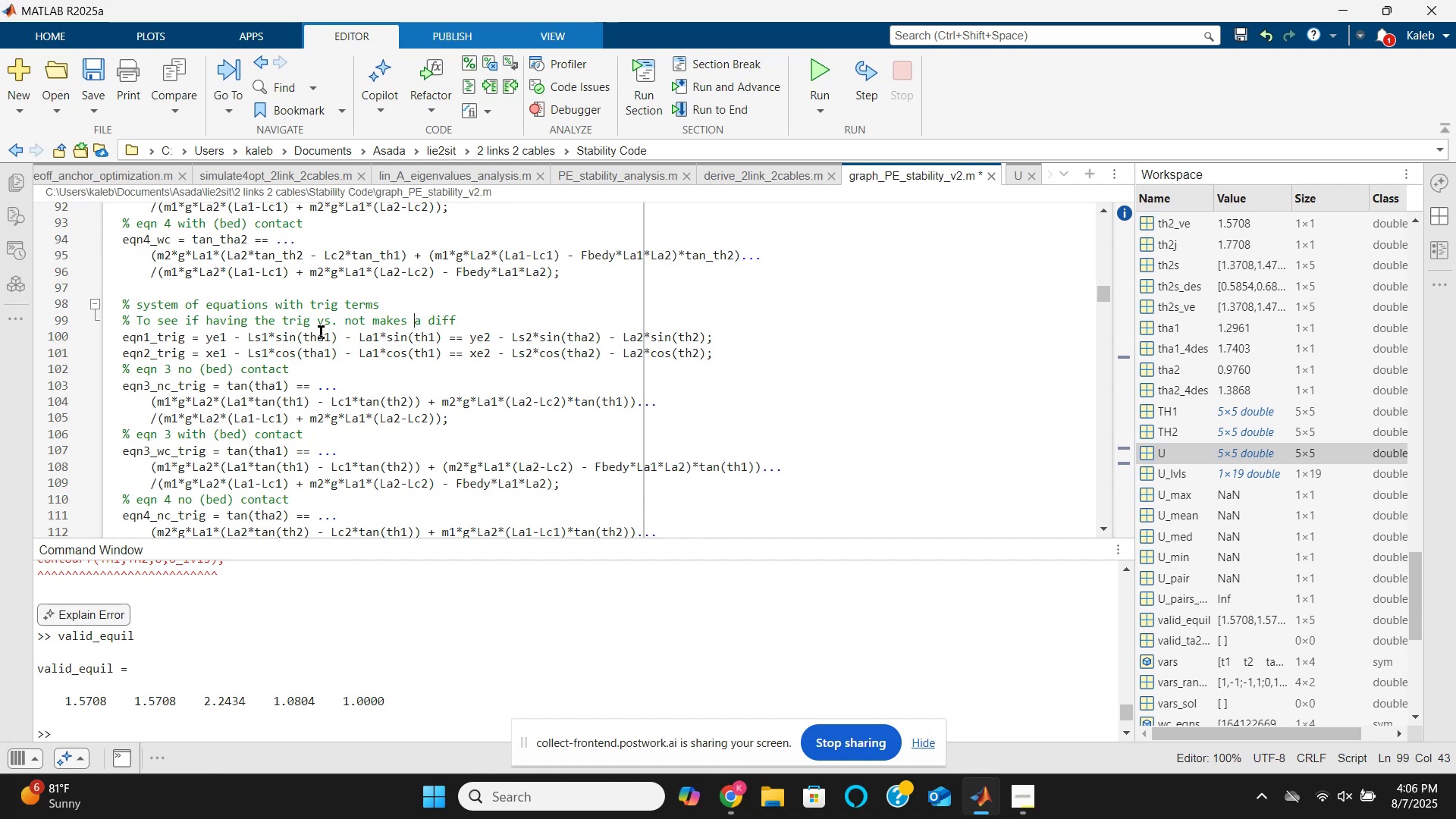 
left_click([315, 329])
 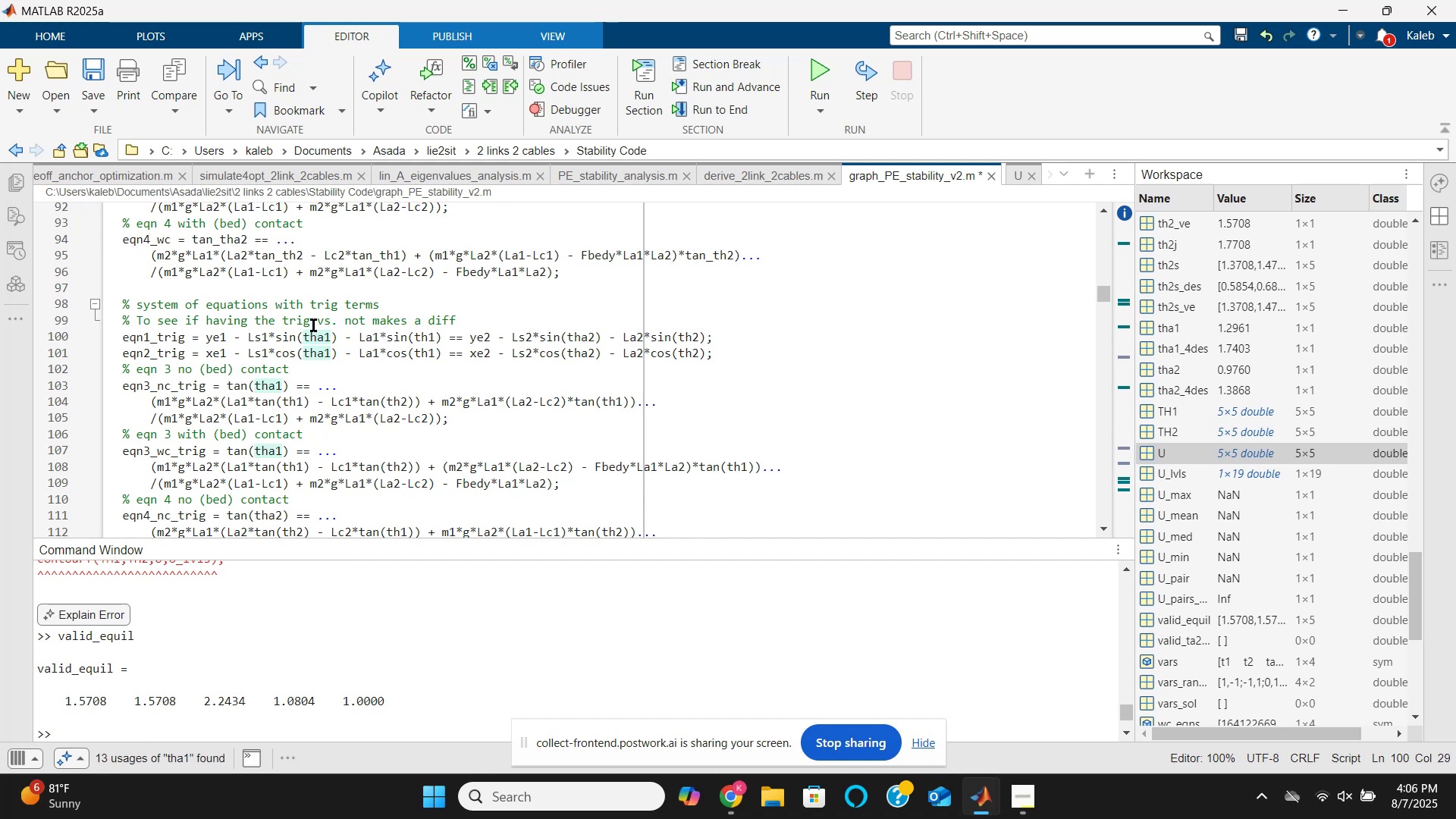 
left_click([313, 325])
 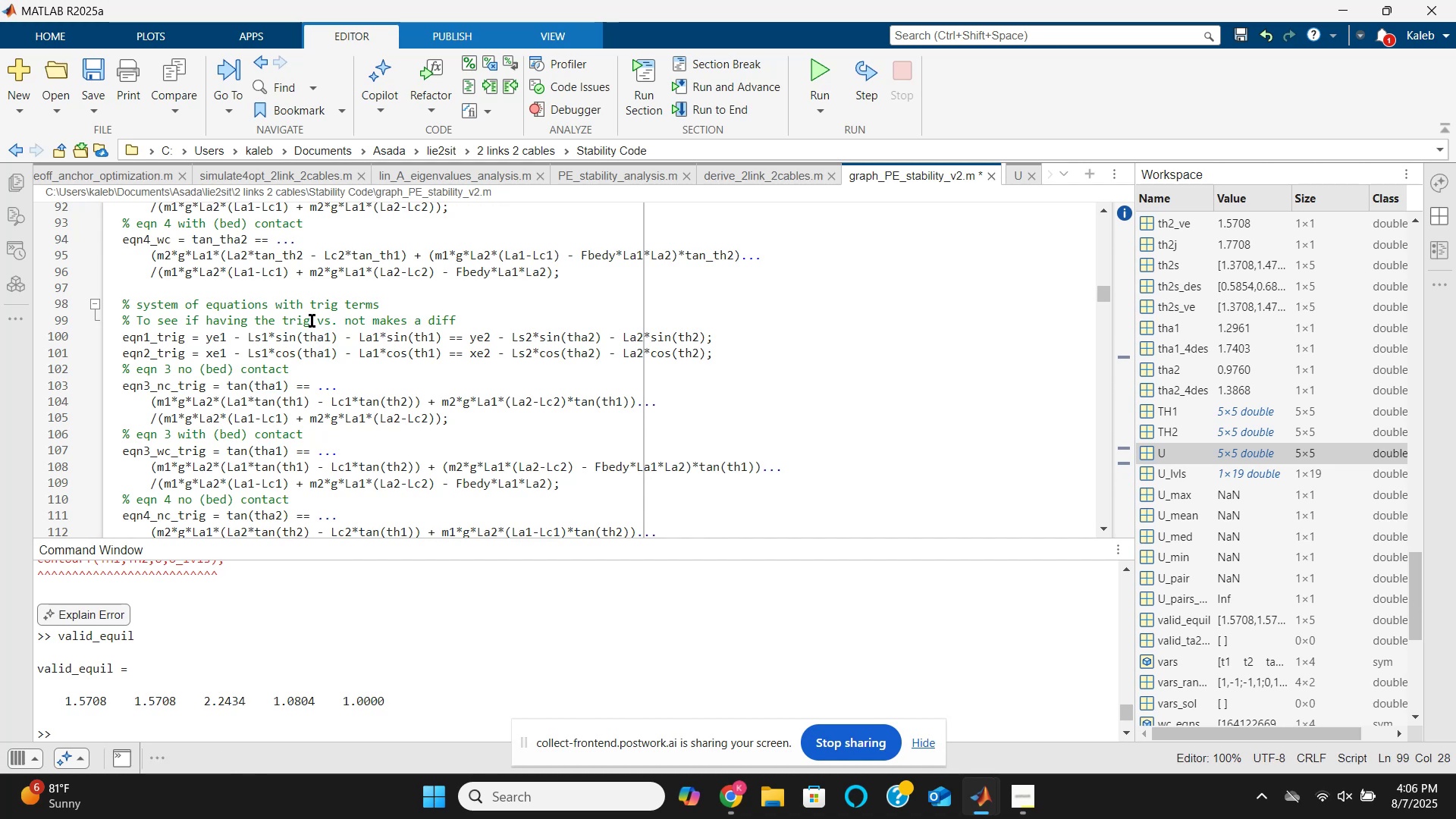 
type(t)
key(Backspace)
type( terms)
 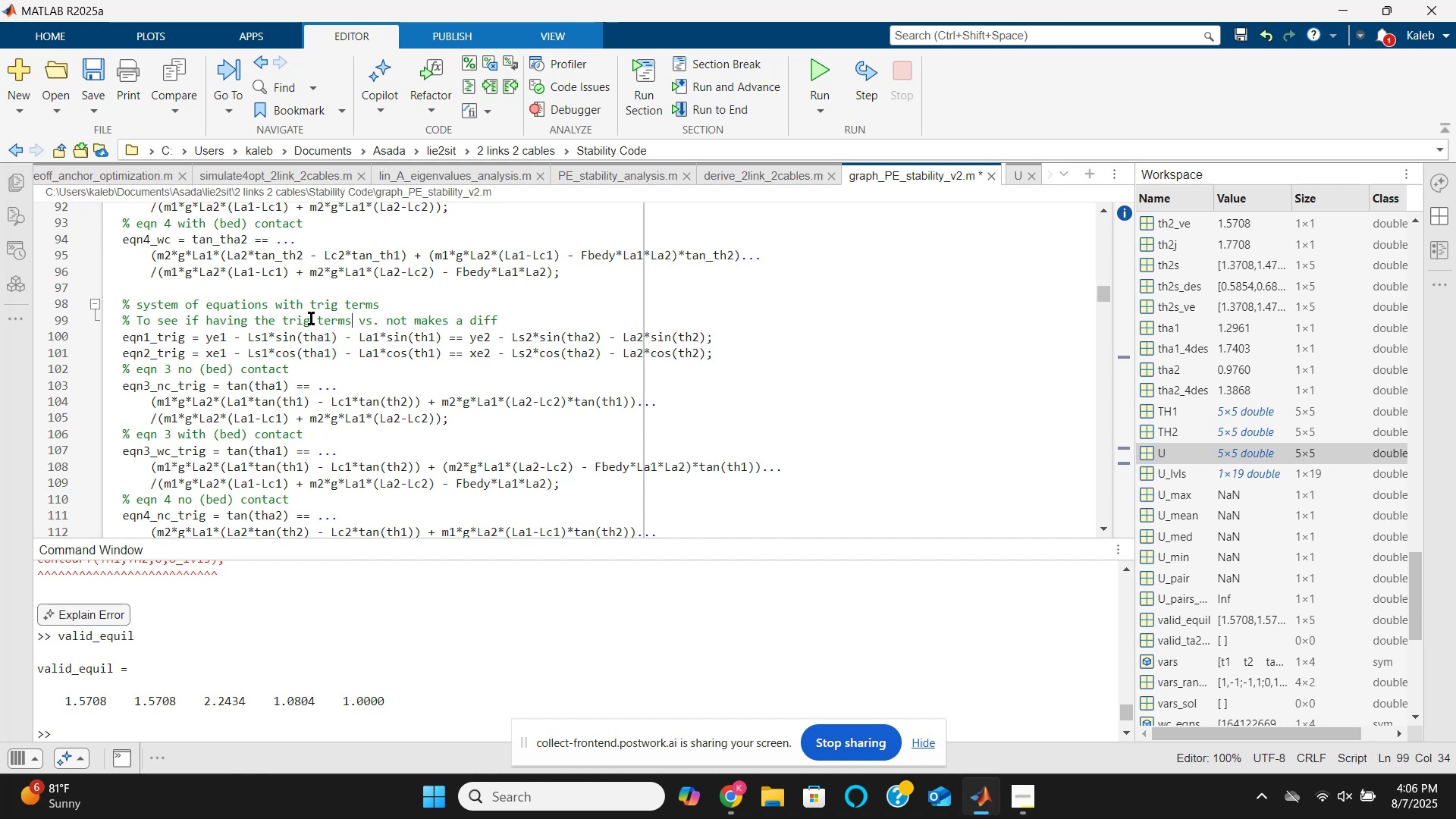 
hold_key(key=ArrowRight, duration=0.65)
 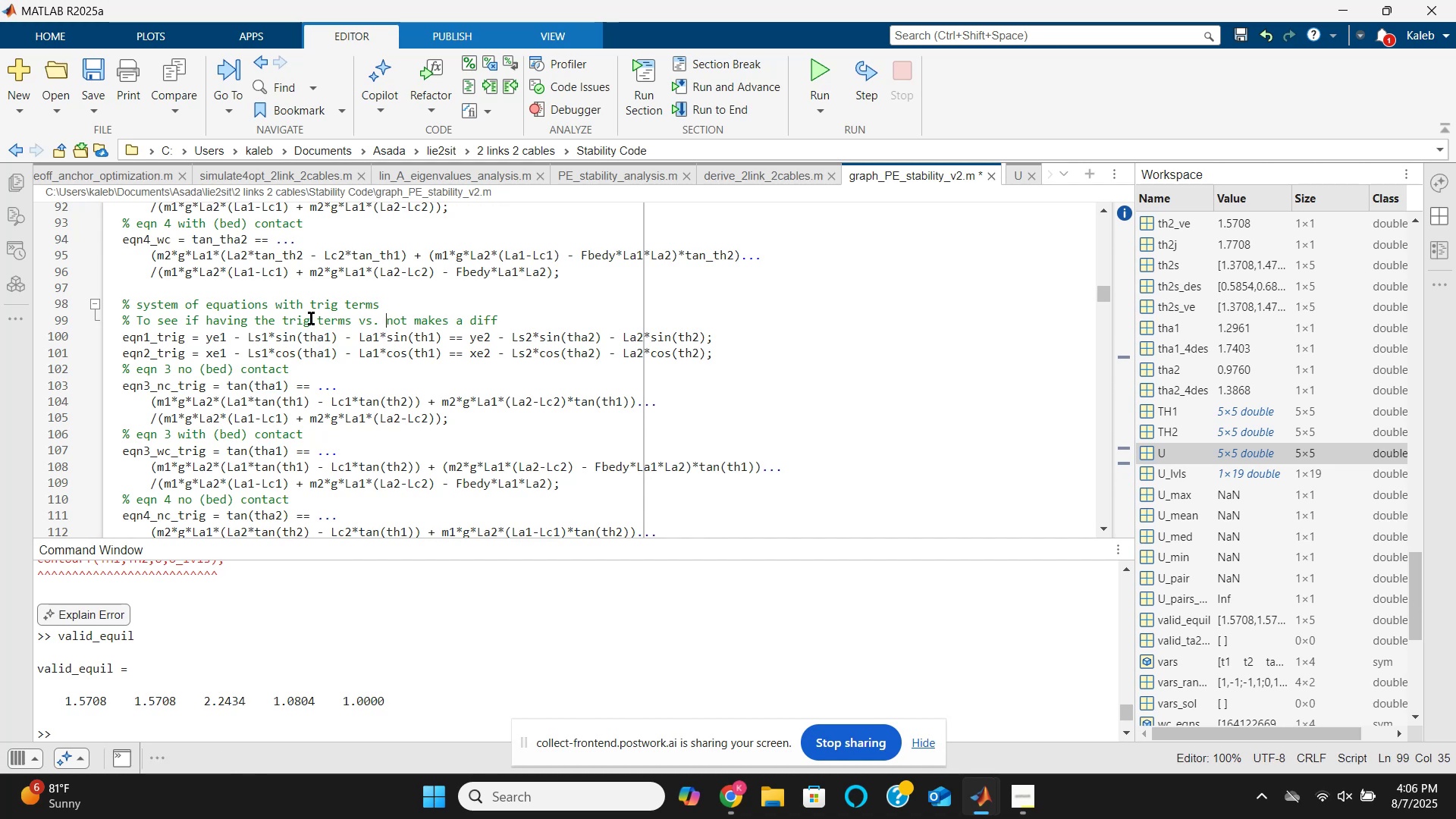 
key(ArrowRight)
 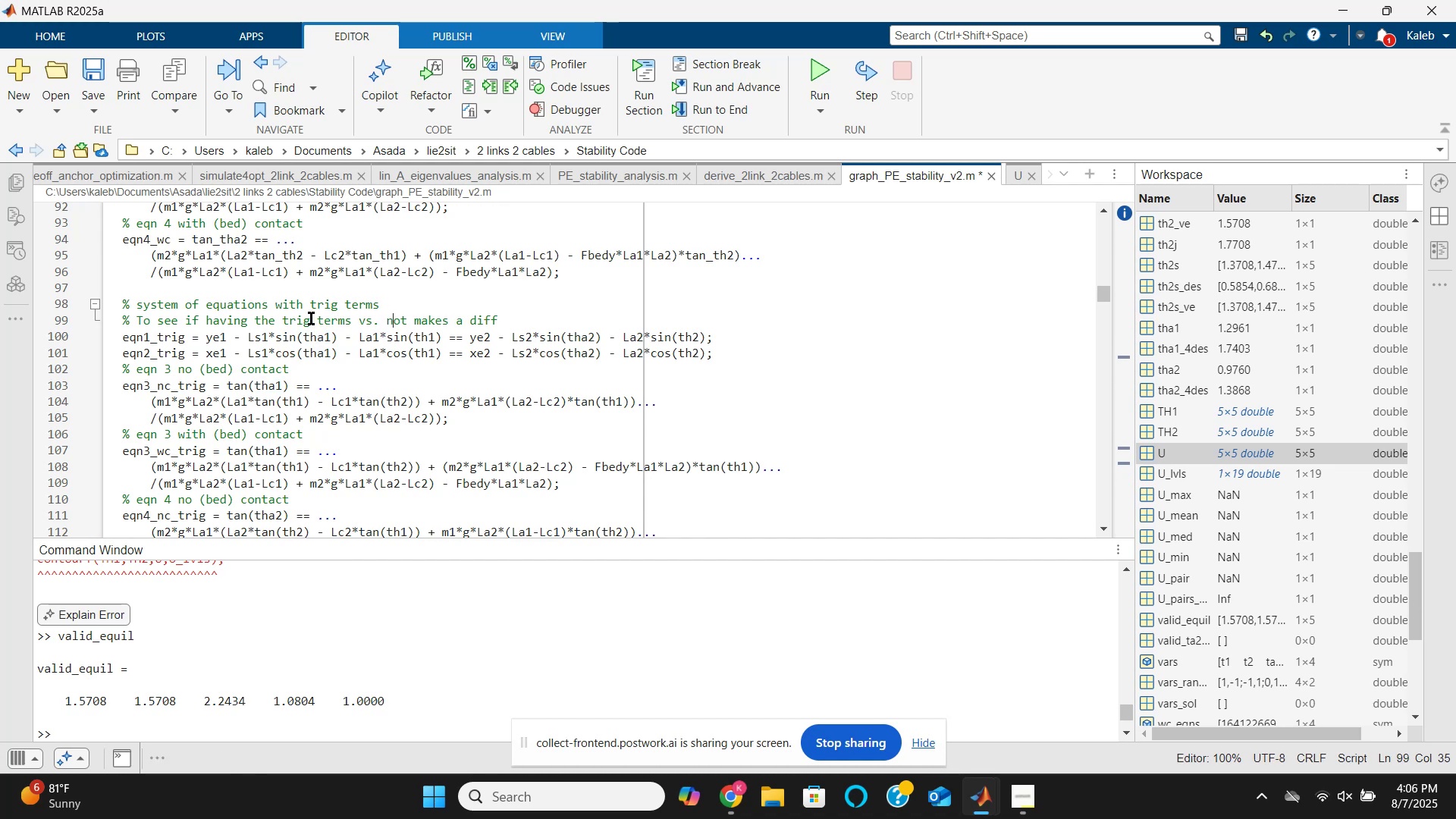 
key(ArrowRight)
 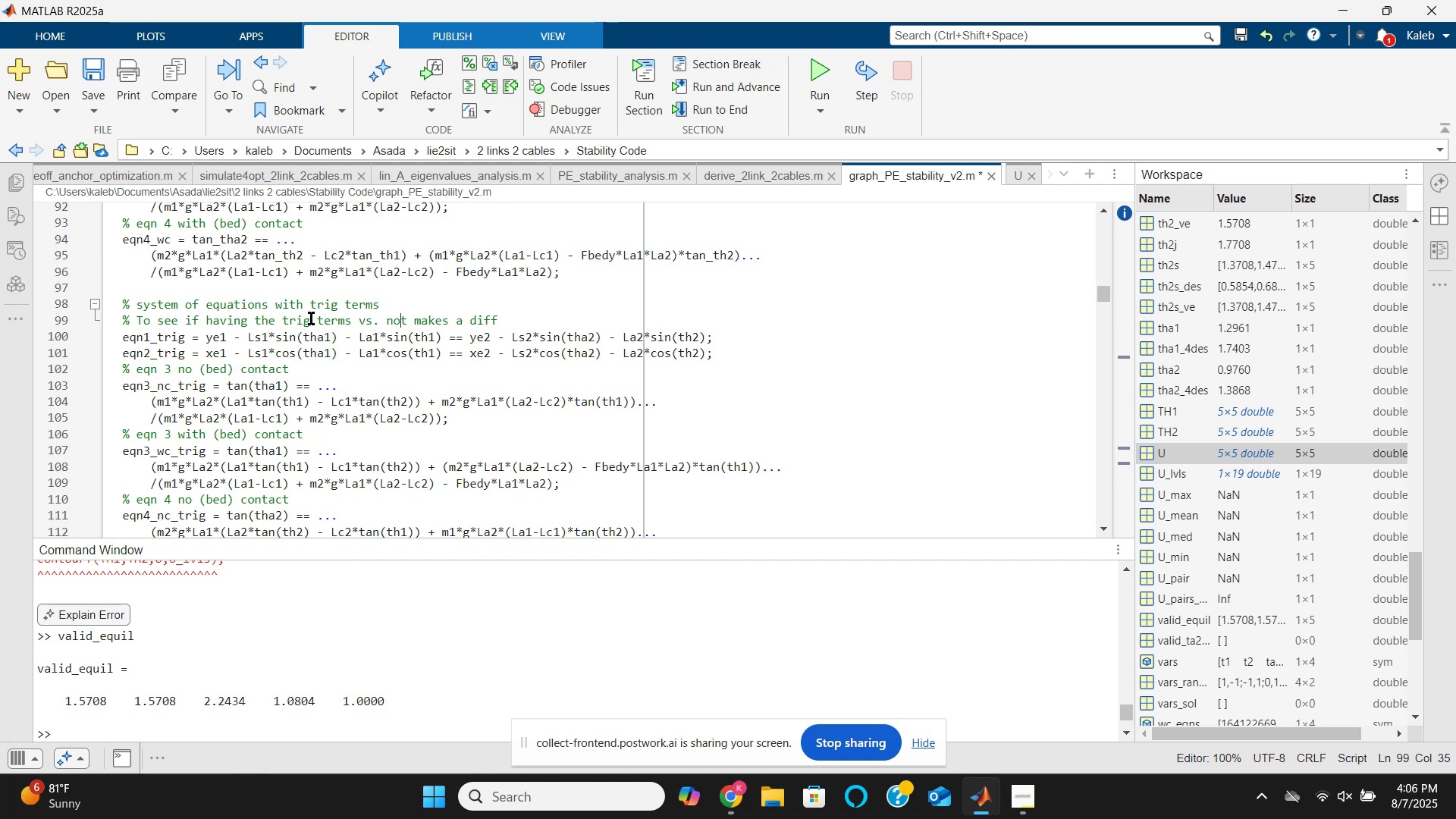 
key(ArrowRight)
 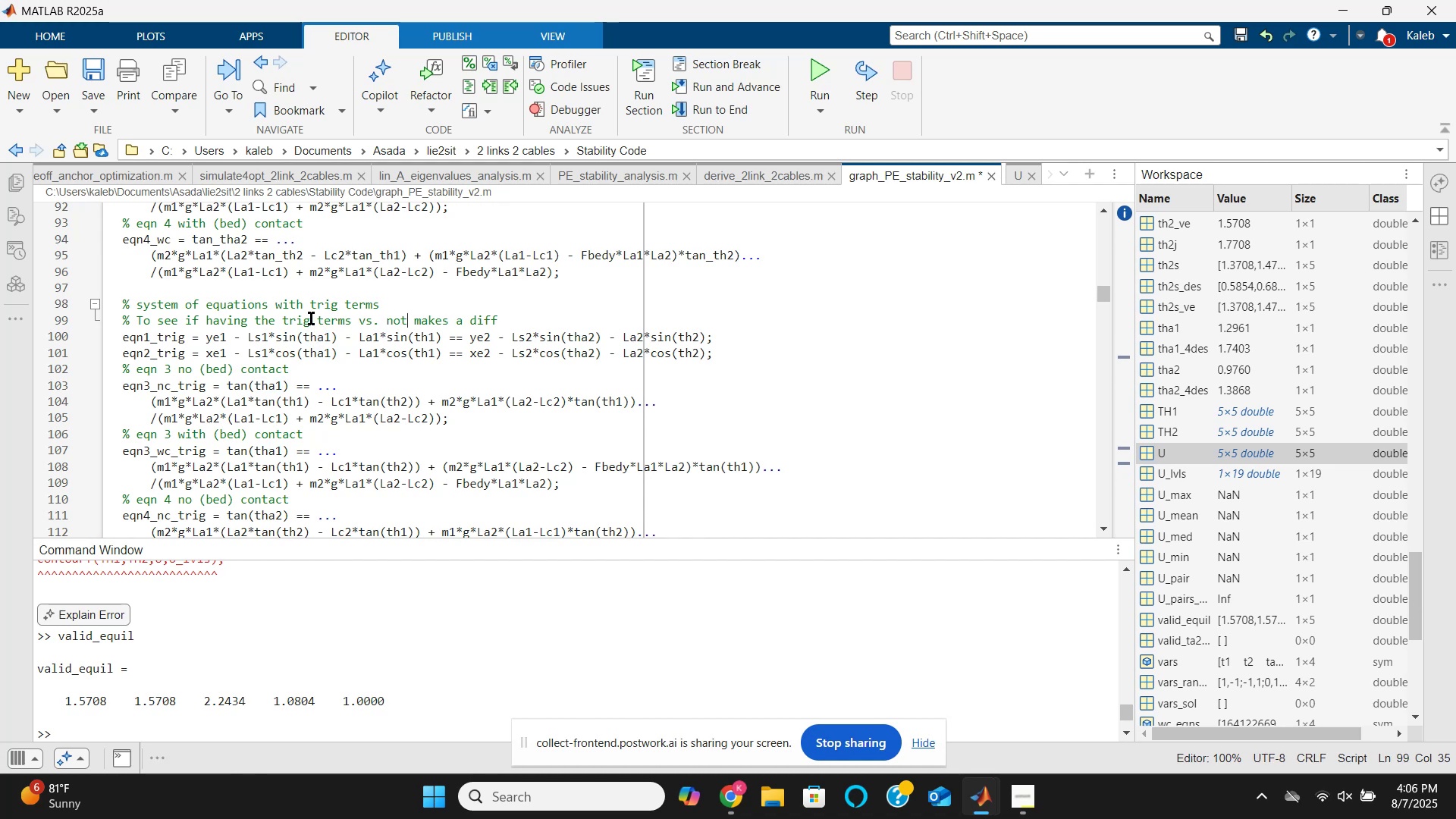 
key(Backspace)
key(Backspace)
key(Backspace)
type(polynomial terms)
 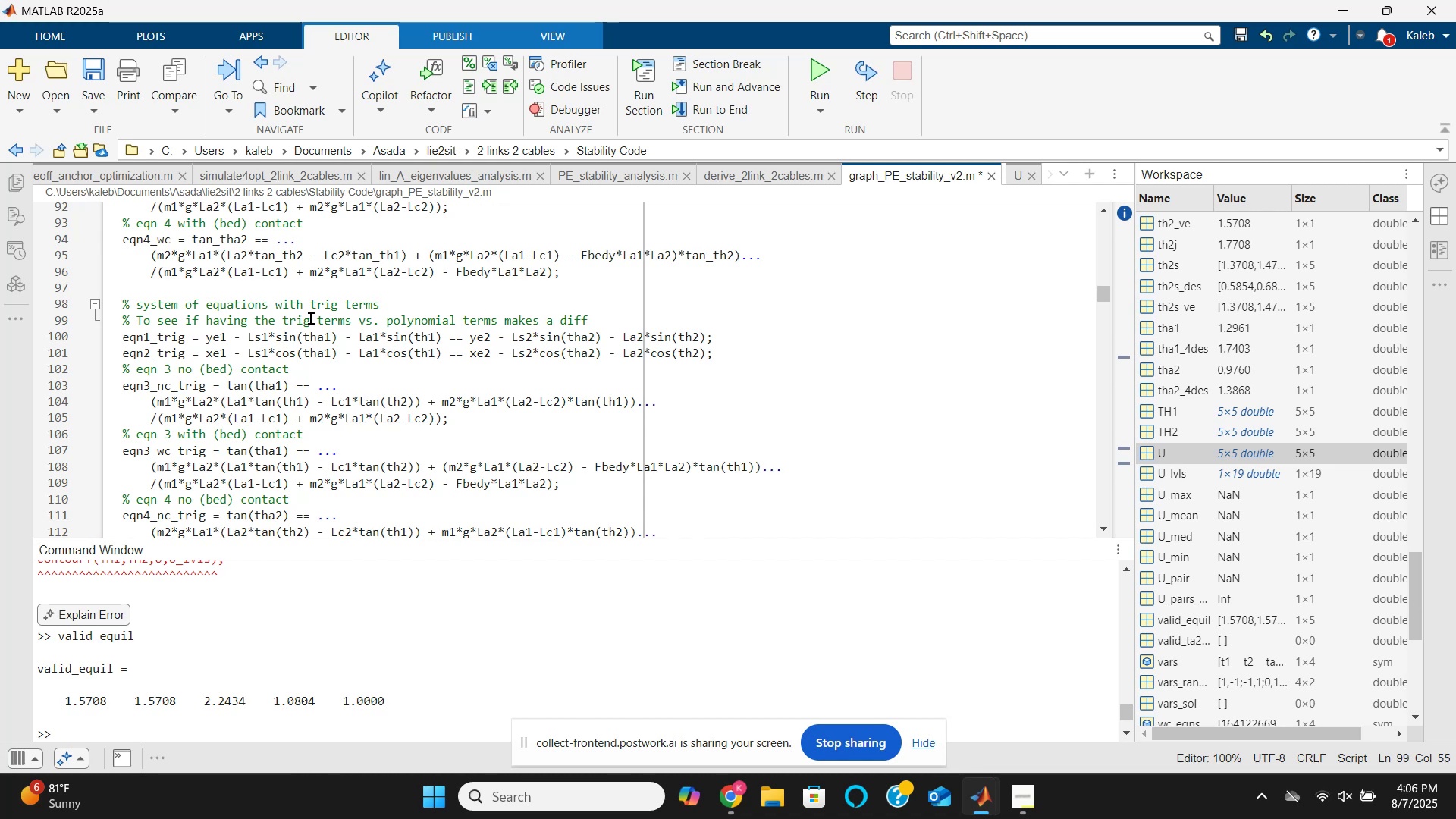 
scroll: coordinate [309, 324], scroll_direction: down, amount: 12.0
 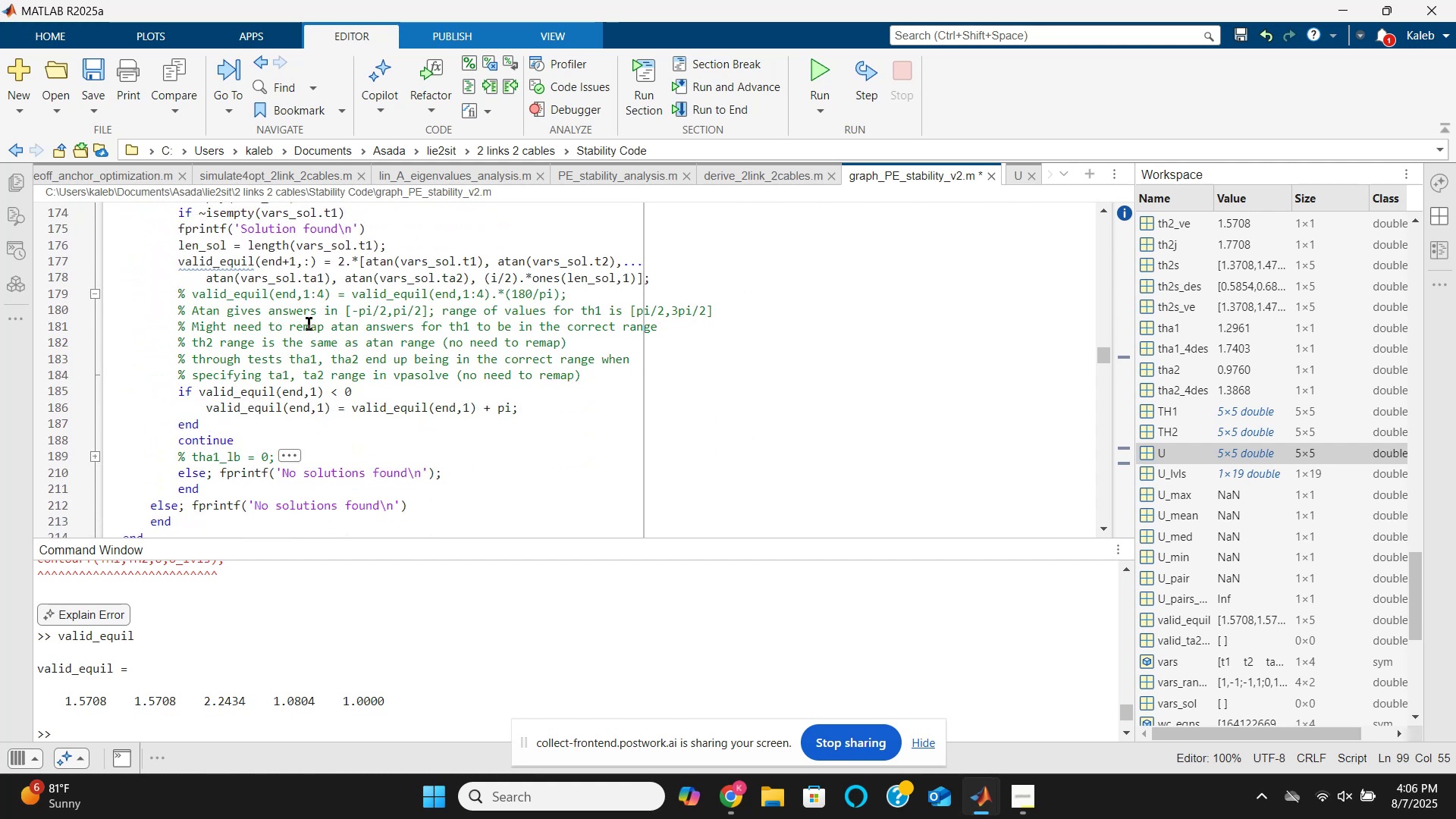 
scroll: coordinate [309, 328], scroll_direction: down, amount: 3.0
 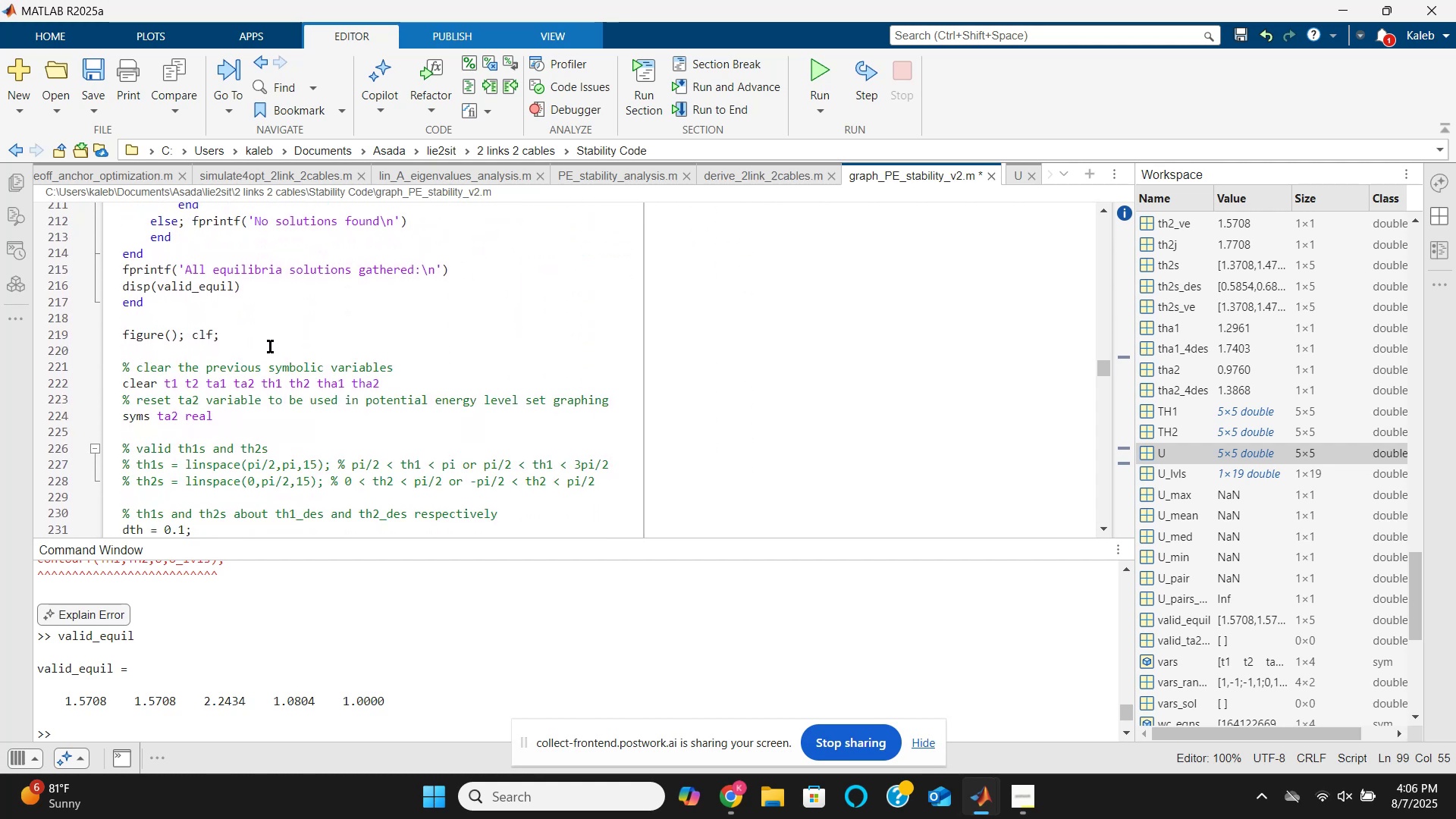 
left_click([256, 344])
 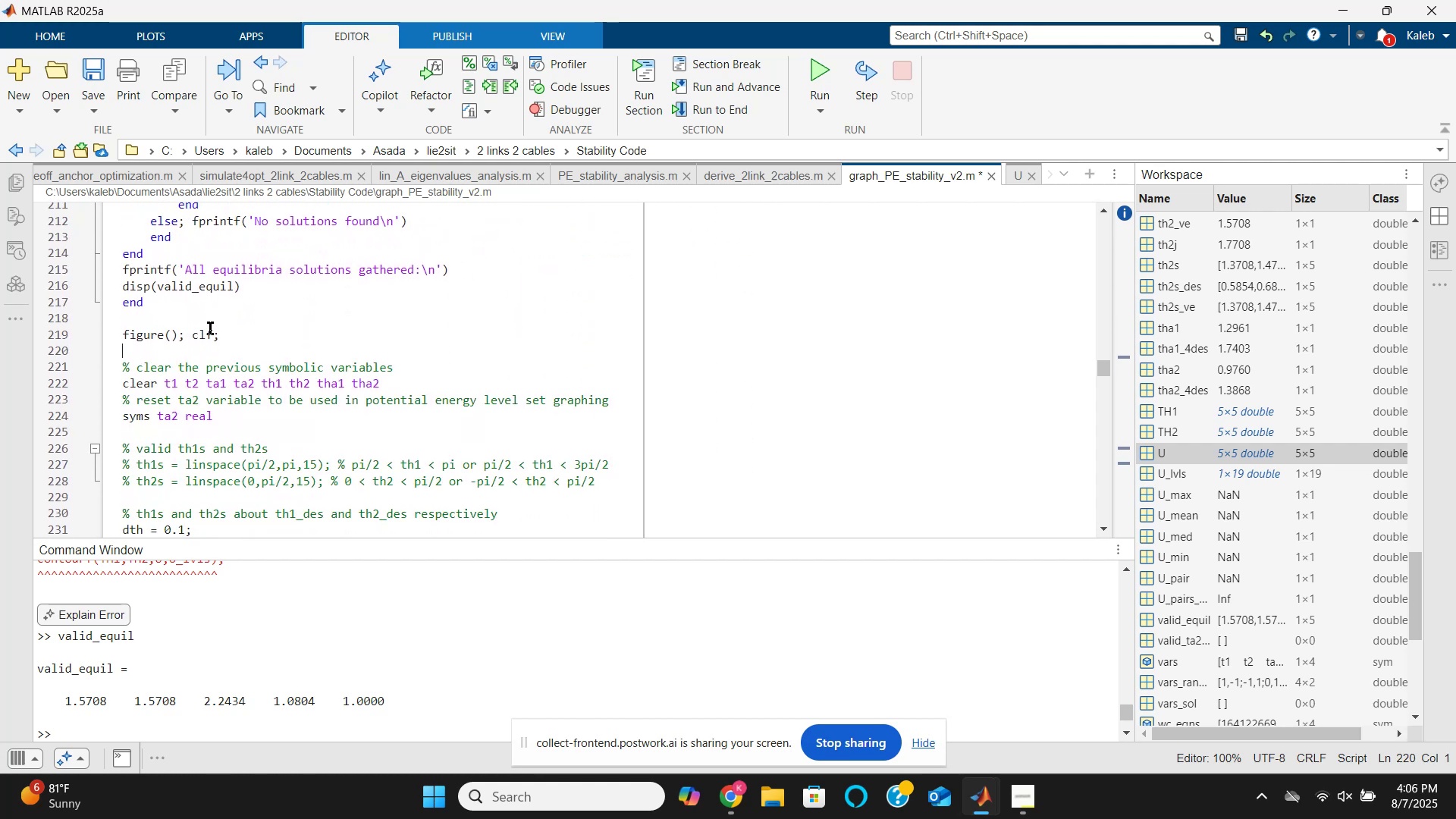 
left_click([191, 323])
 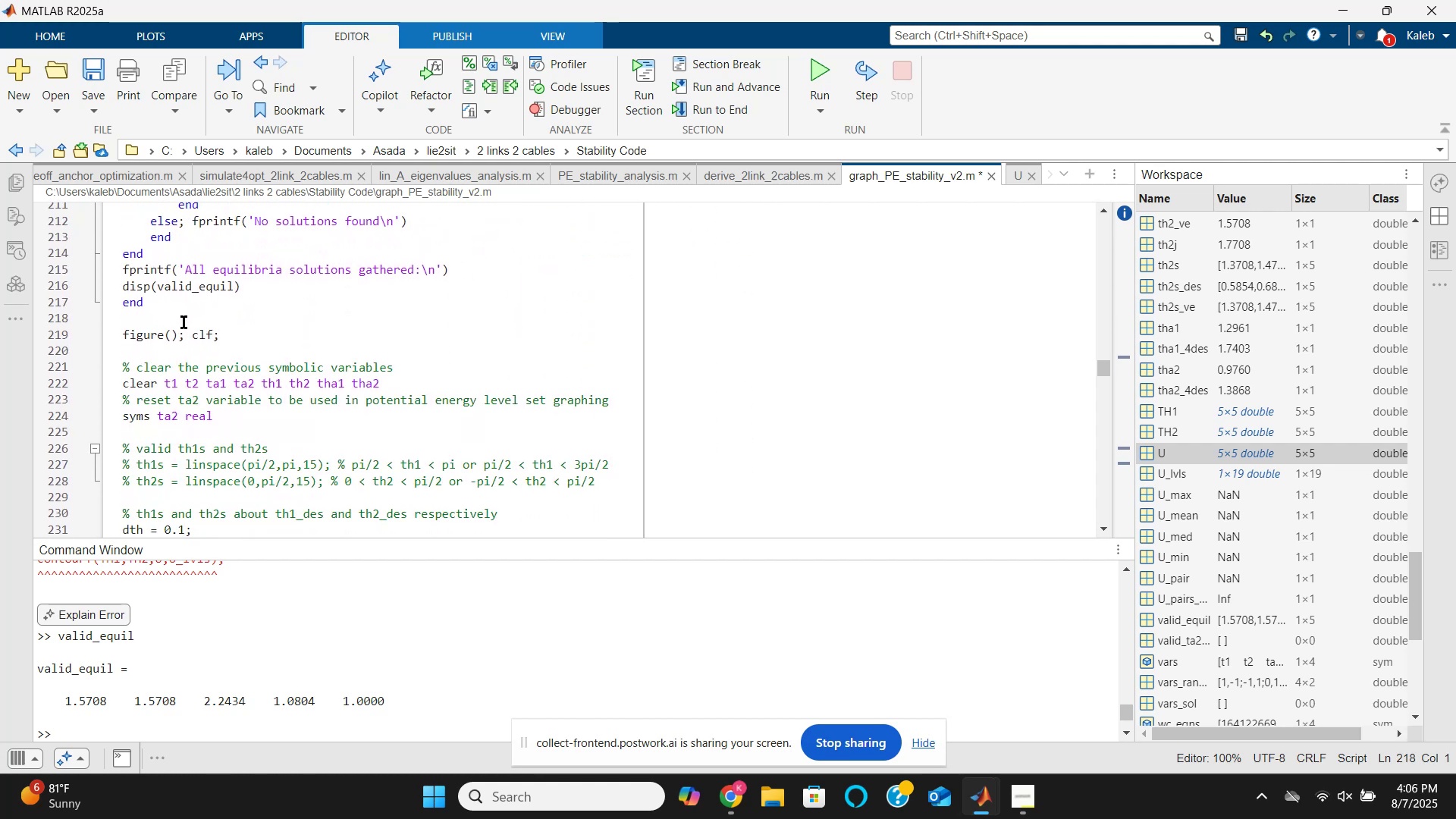 
key(Enter)
 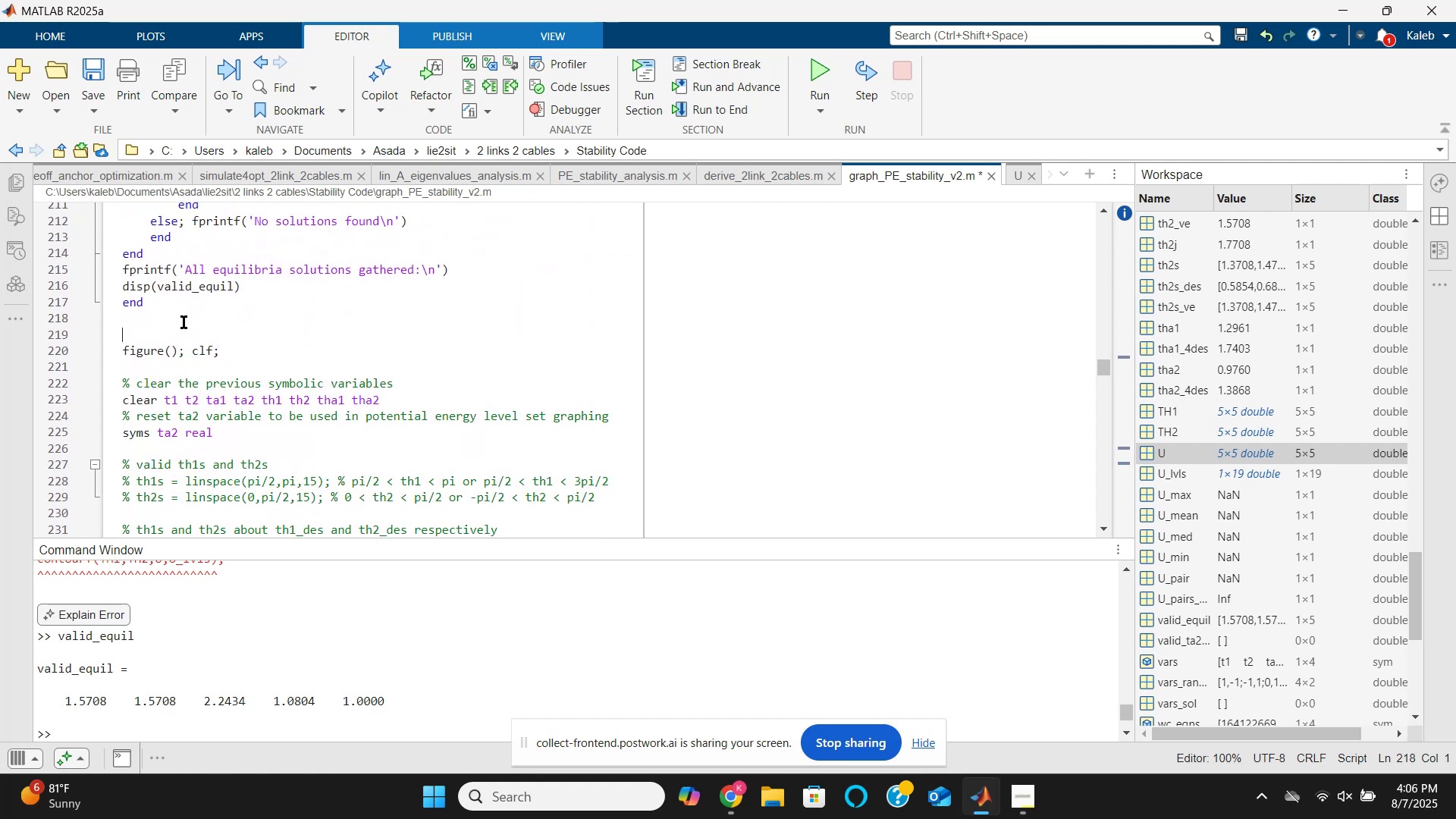 
type(% Draw what the desired equilibrium and )
 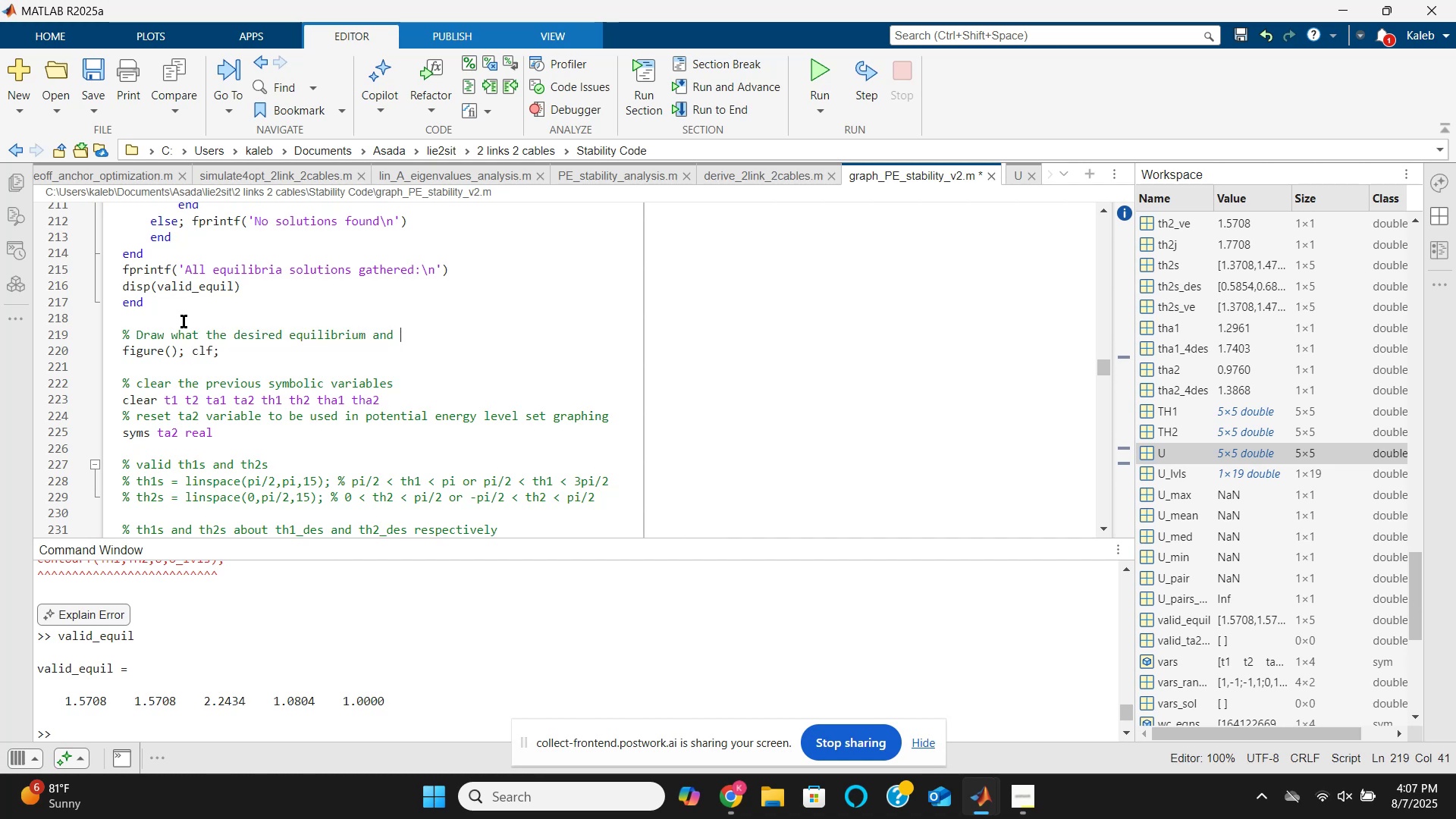 
type(directly calculated equilibrium look like with the straps)
 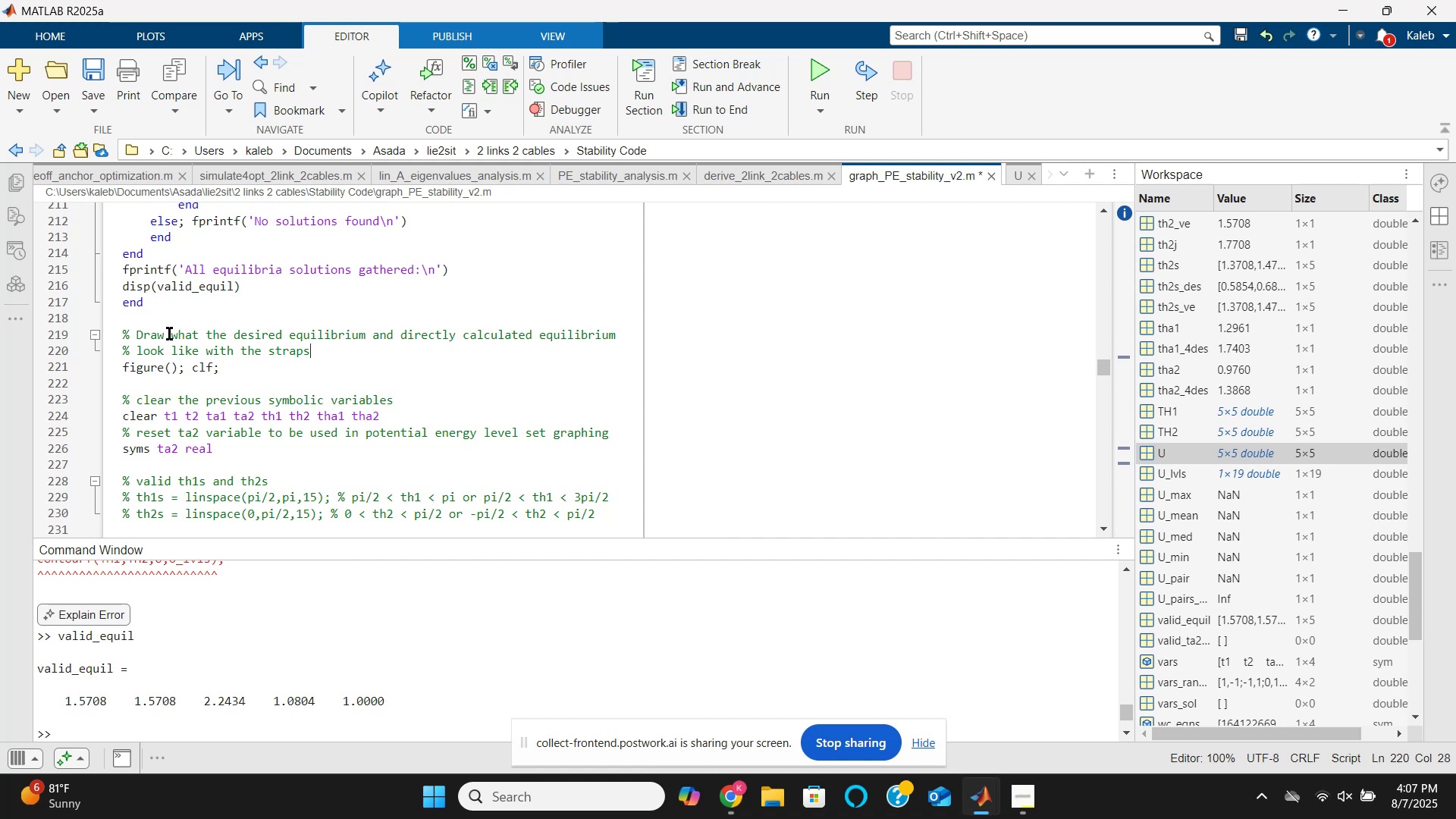 
double_click([157, 333])
 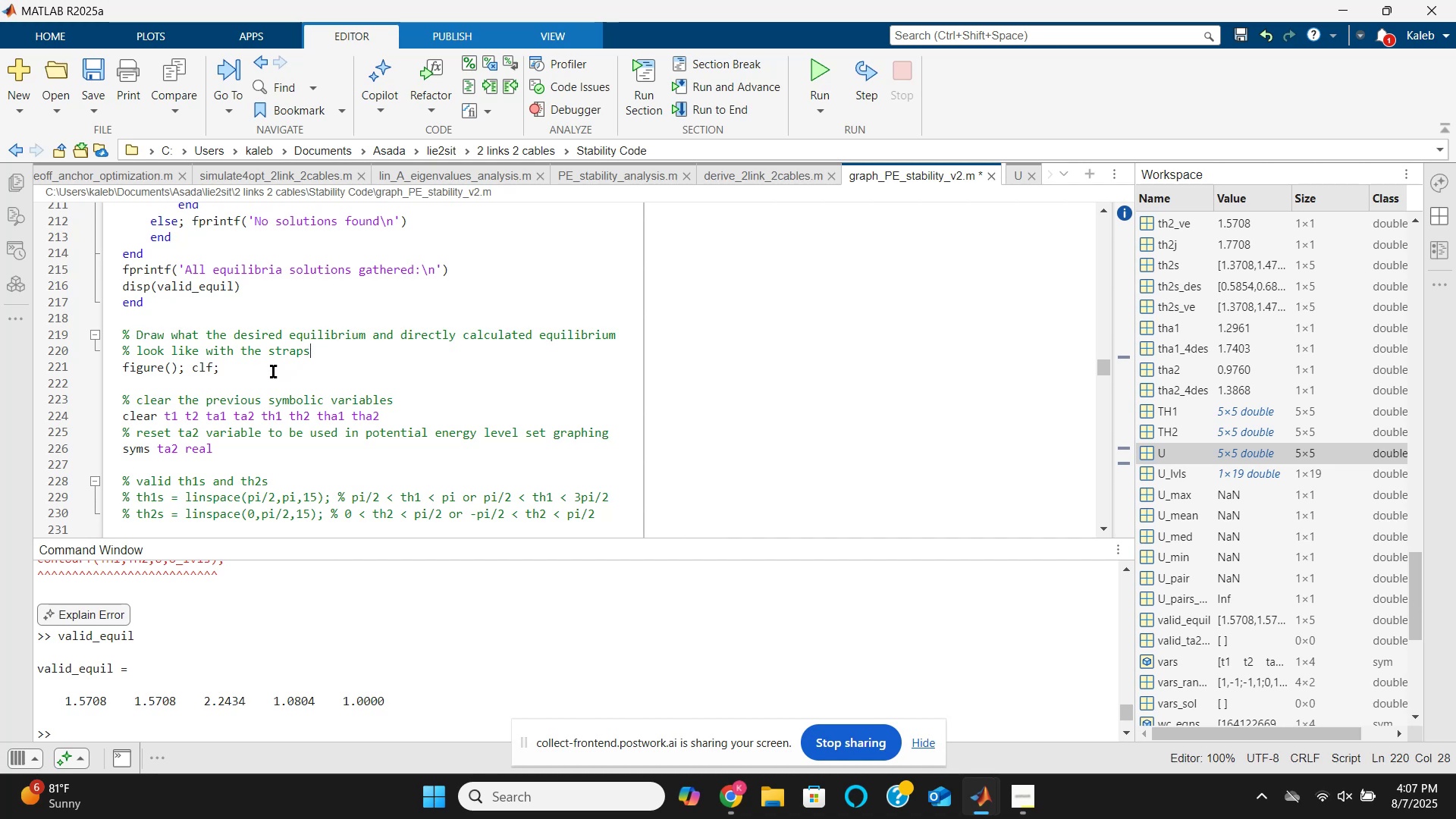 
left_click([254, 366])
 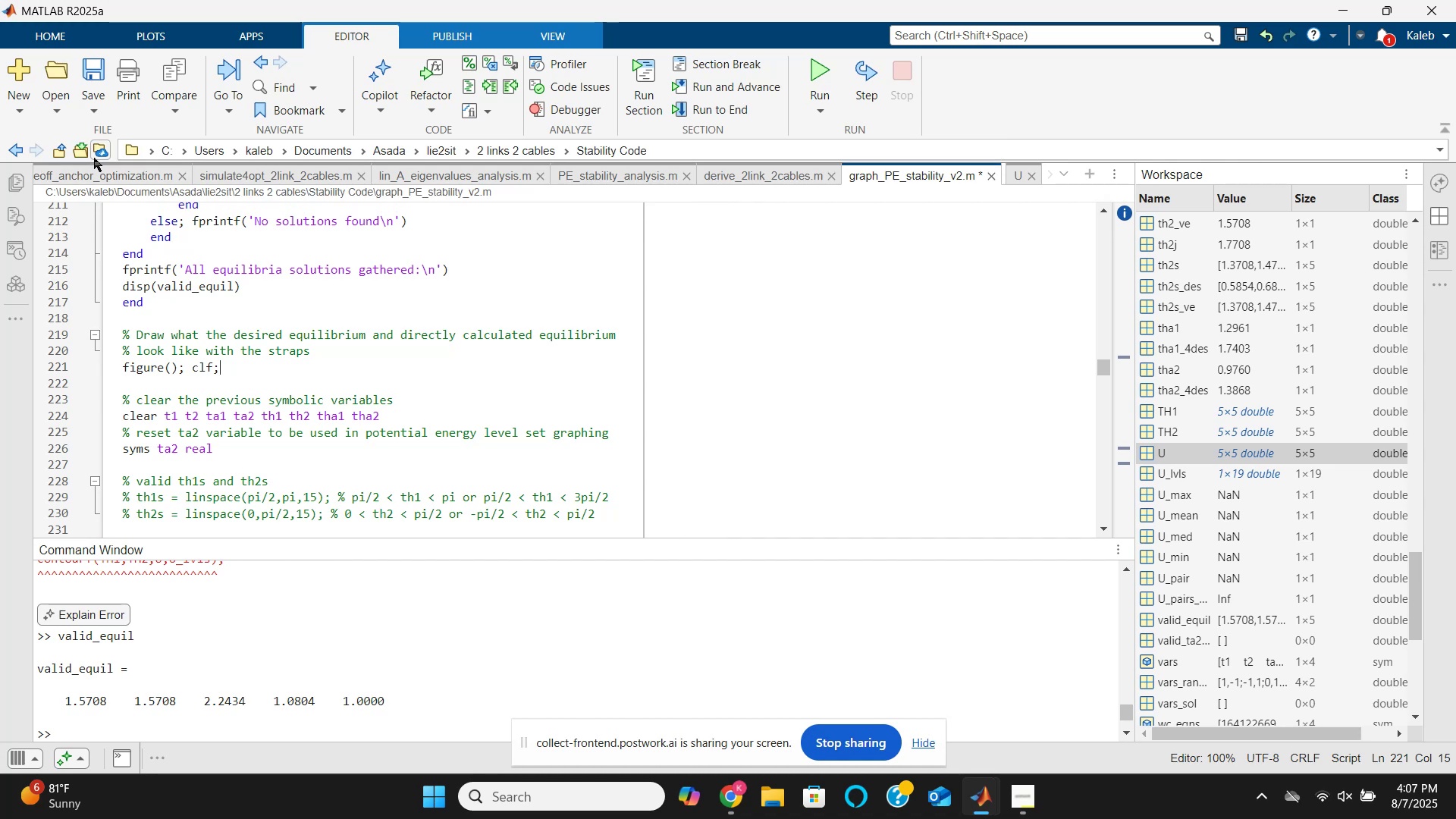 
wait(23.28)
 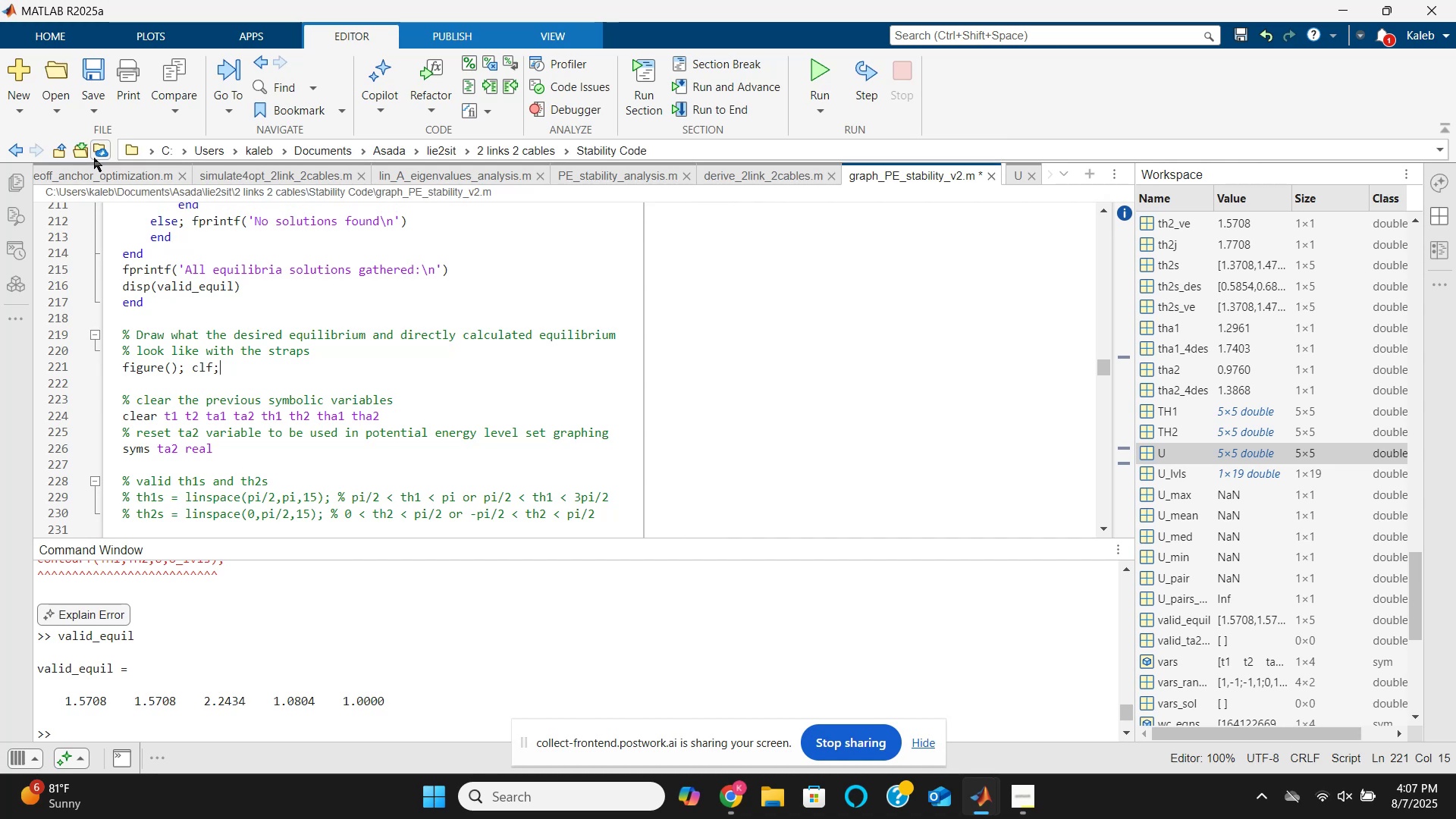 
scroll: coordinate [526, 249], scroll_direction: down, amount: 1.0
 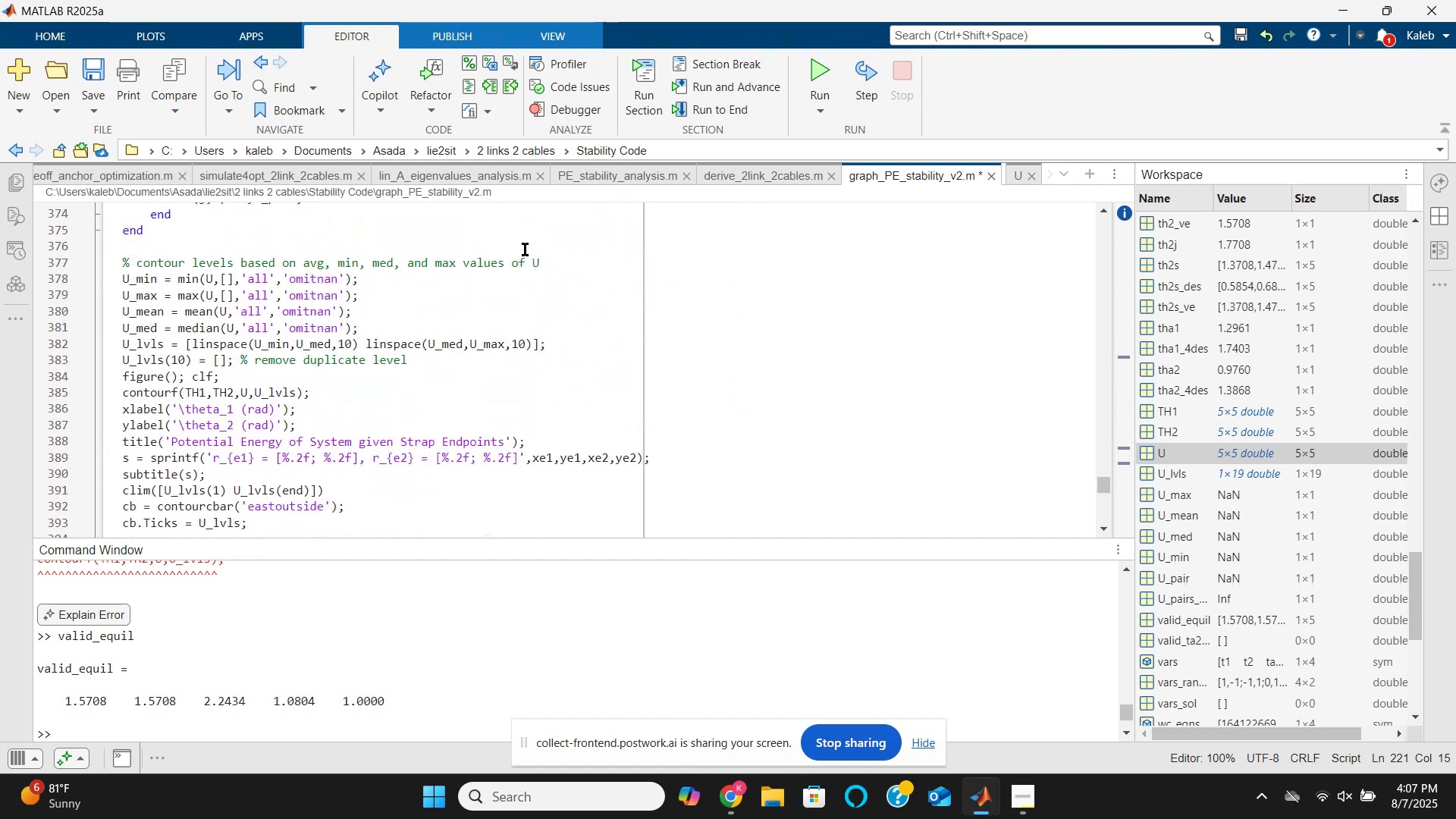 
scroll: coordinate [525, 249], scroll_direction: up, amount: 2.0
 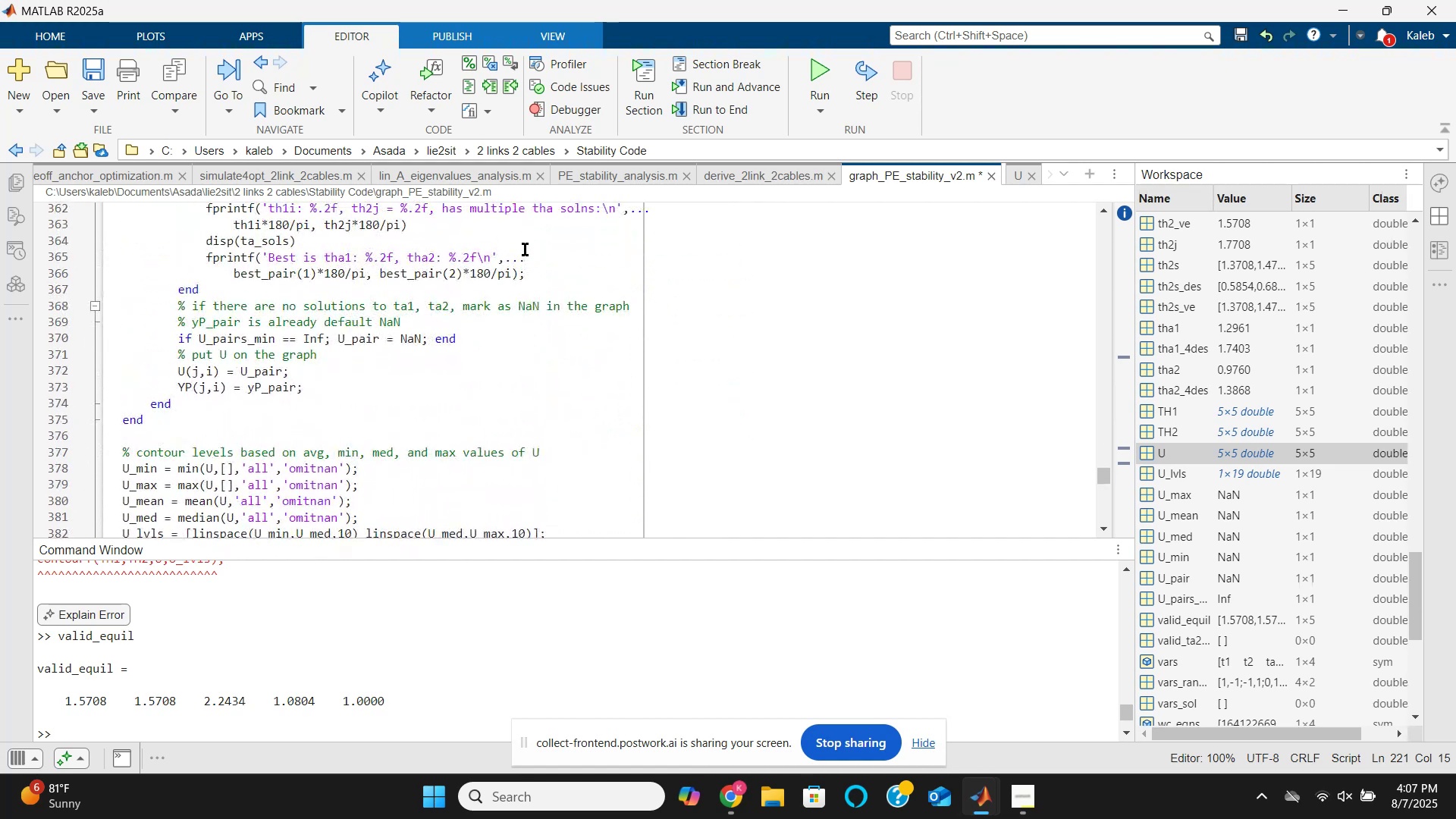 
wait(5.79)
 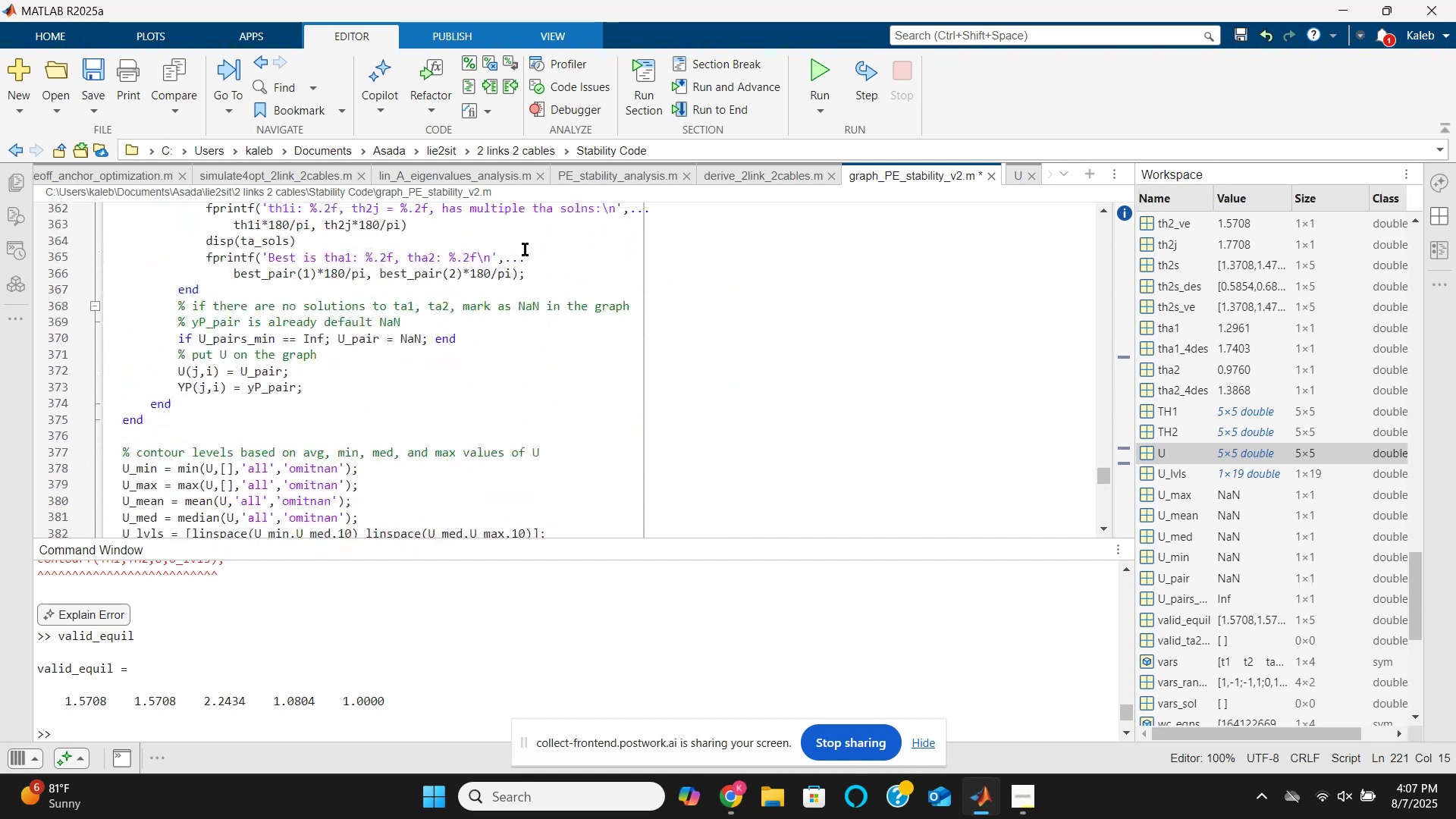 
scroll: coordinate [447, 722], scroll_direction: up, amount: 2.0
 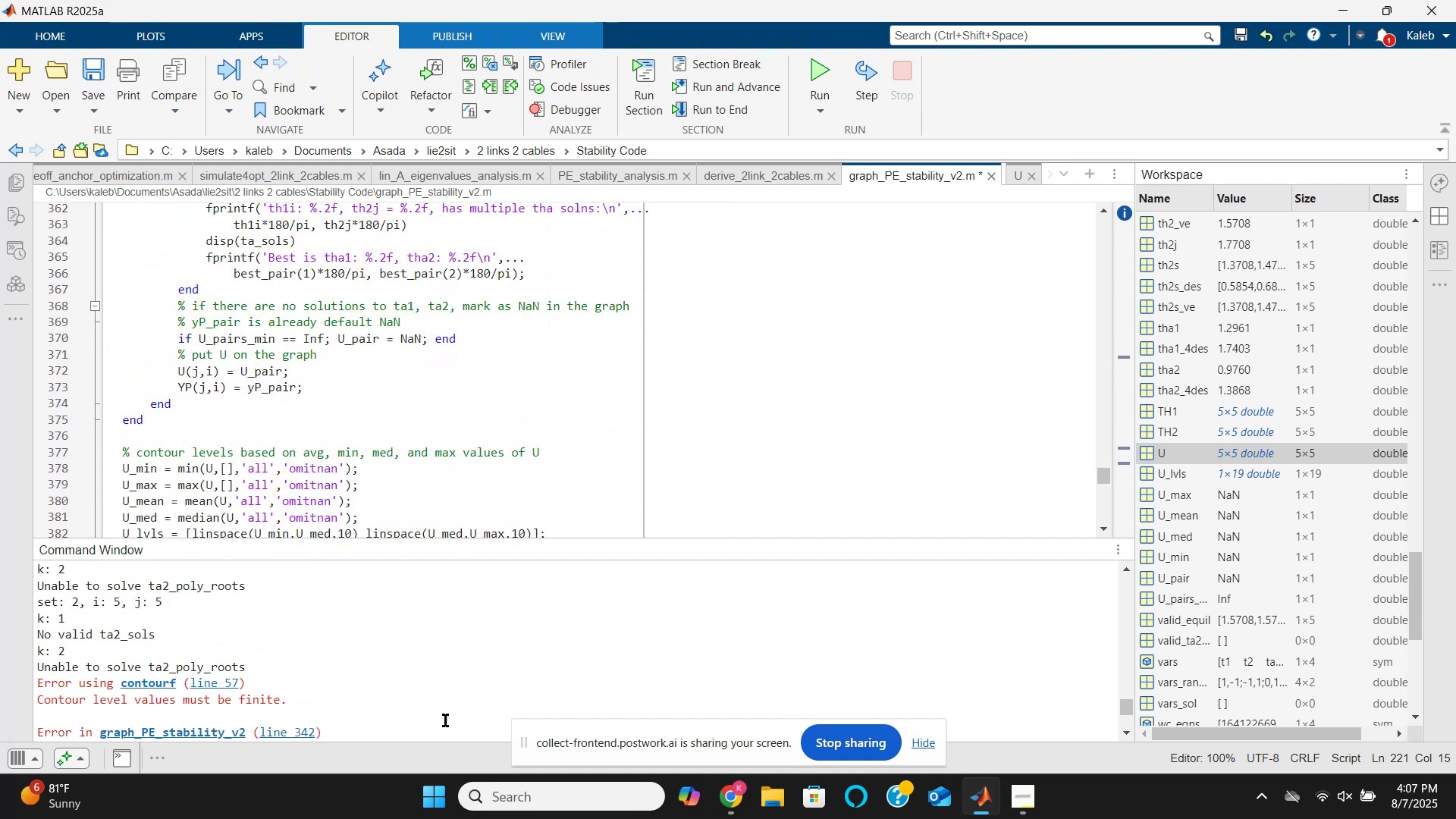 
scroll: coordinate [433, 713], scroll_direction: down, amount: 1.0
 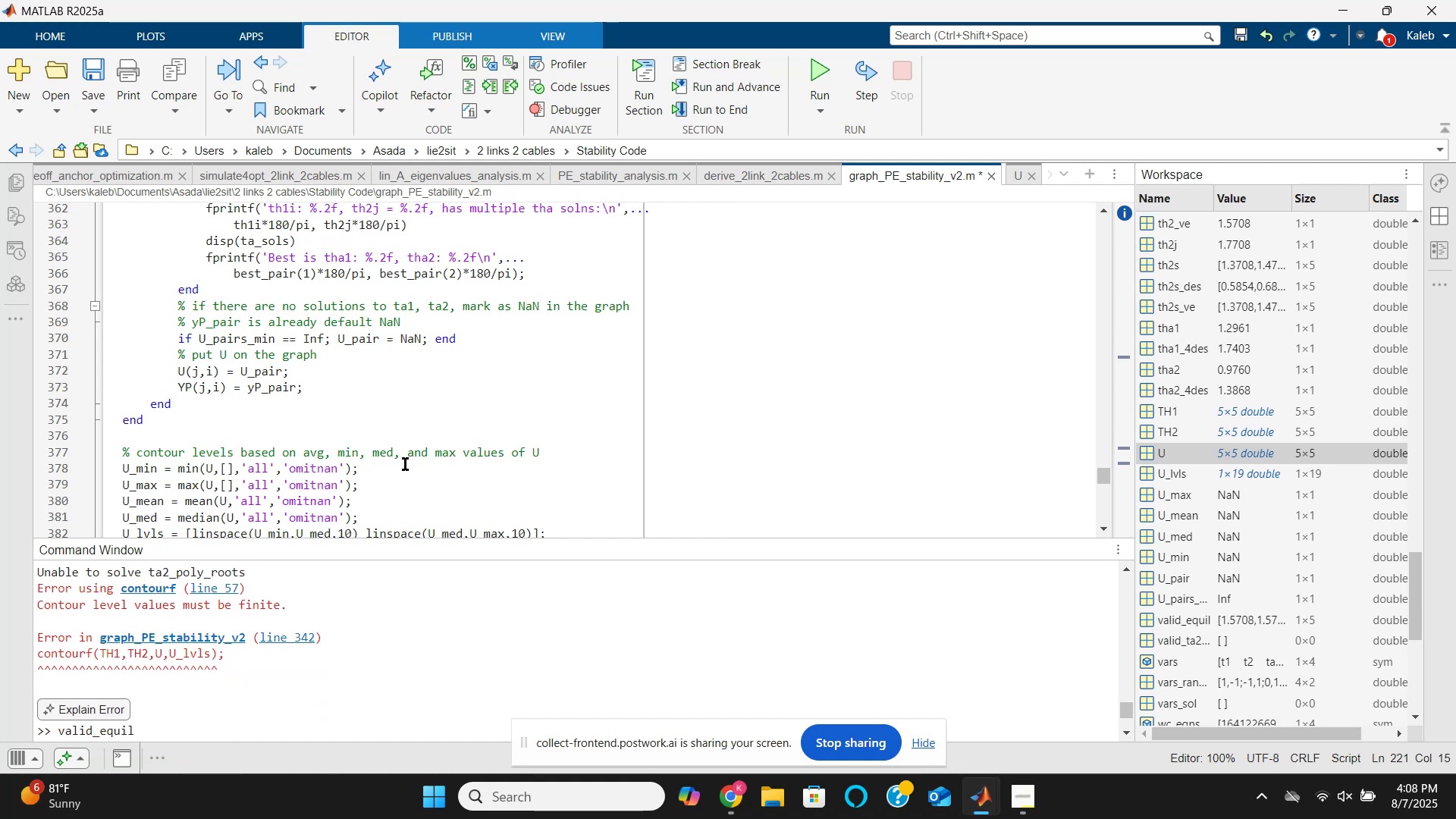 
scroll: coordinate [404, 464], scroll_direction: up, amount: 2.0
 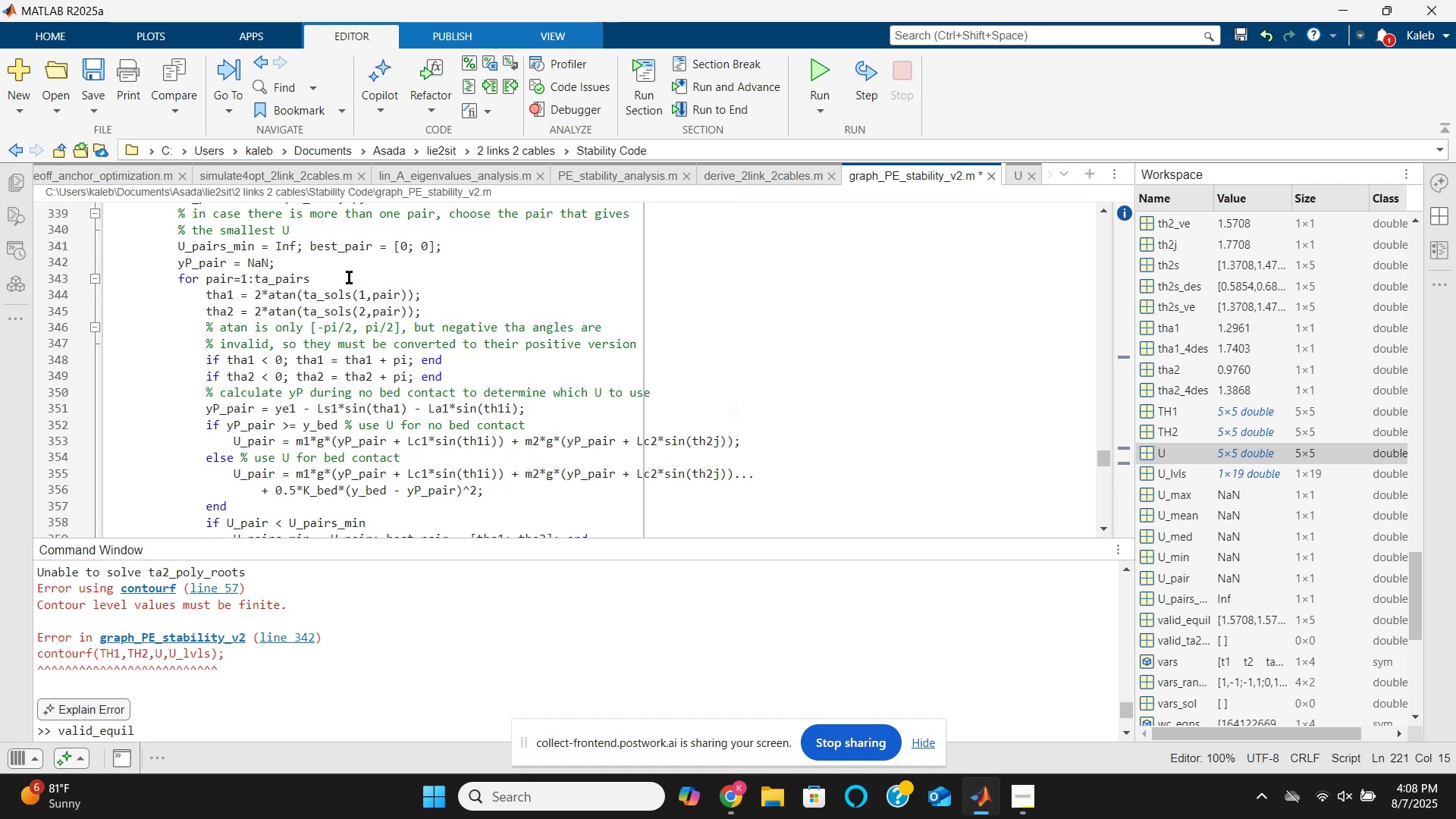 
wait(10.37)
 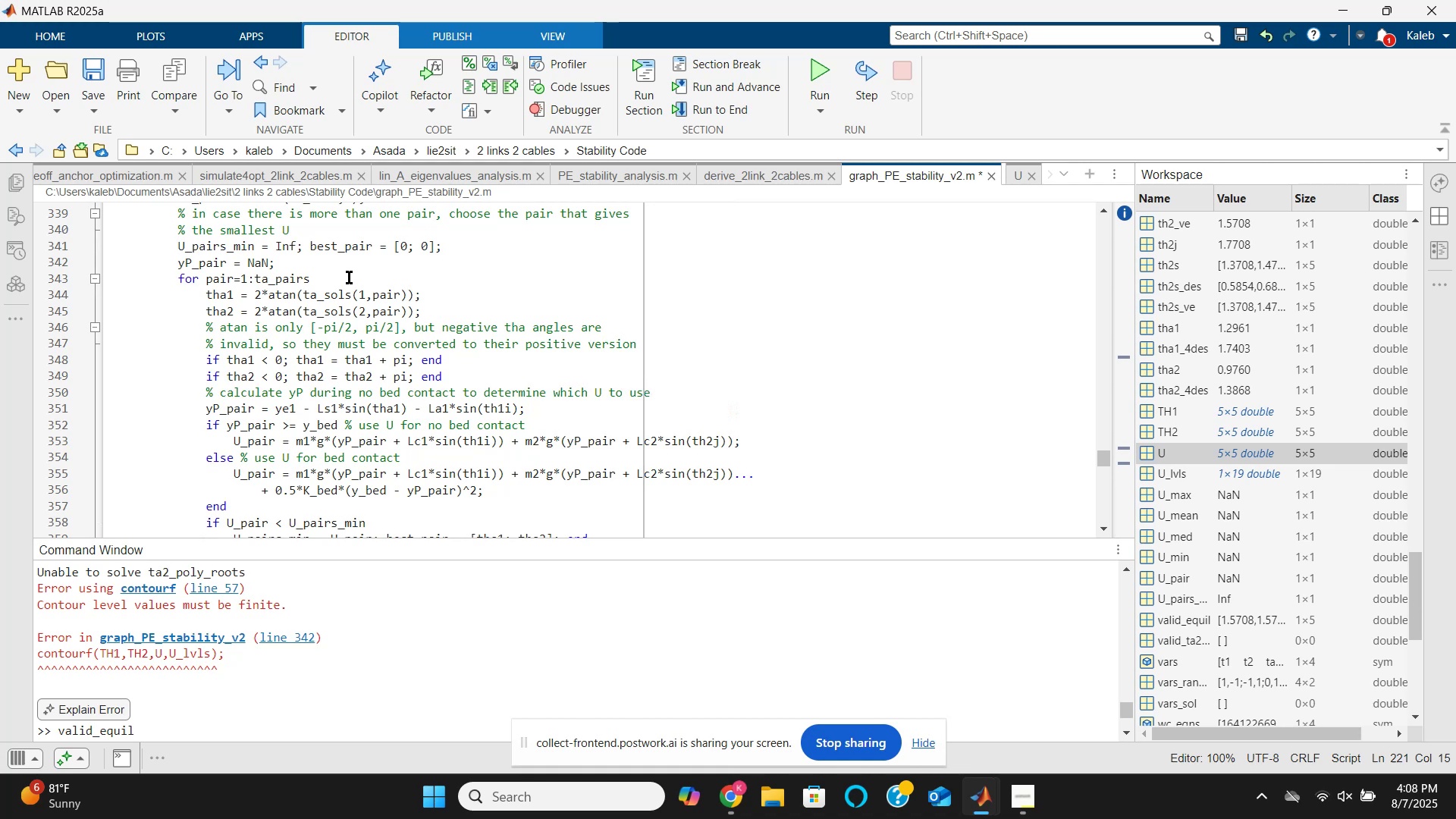 
scroll: coordinate [384, 403], scroll_direction: down, amount: 2.0
 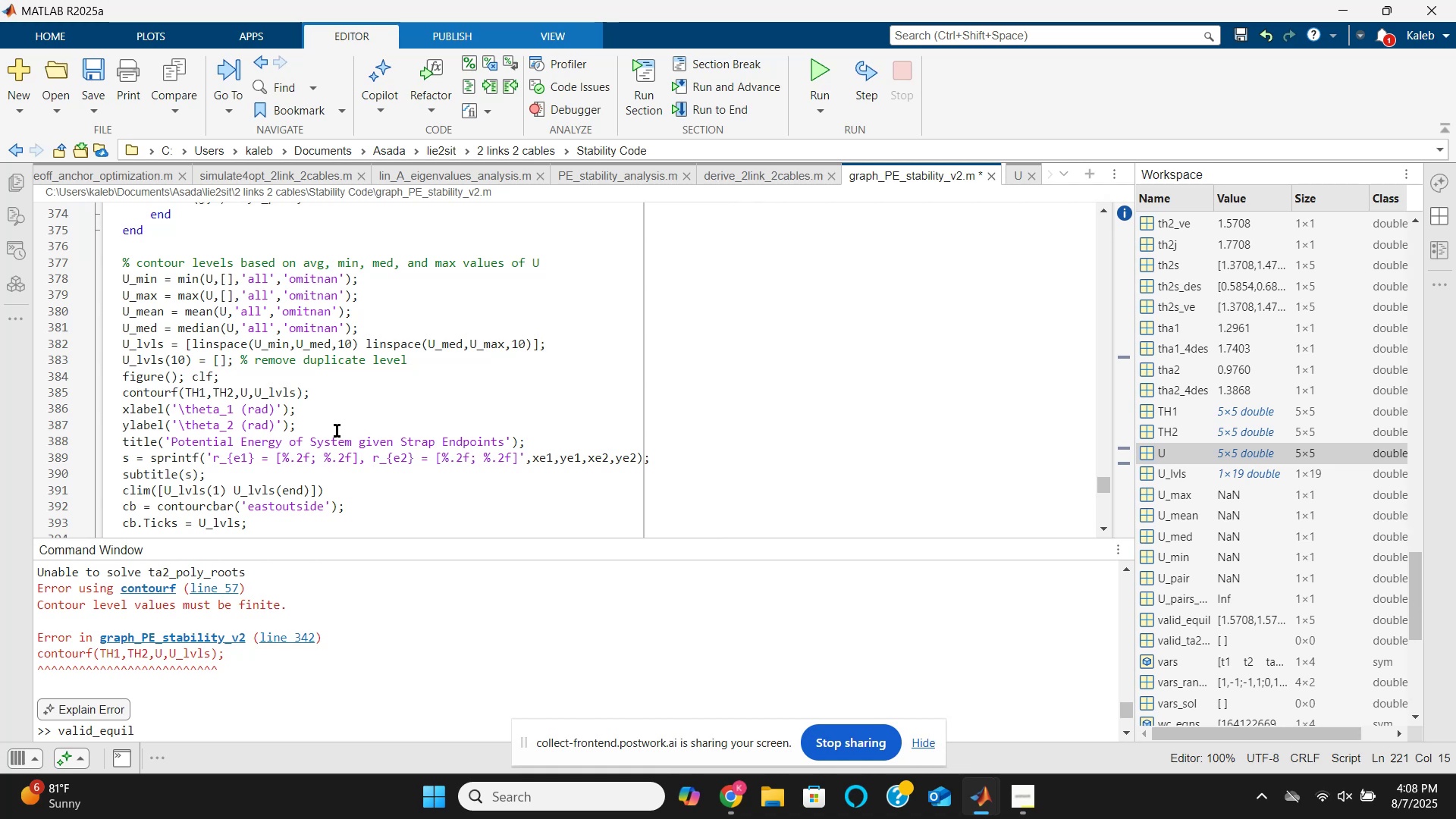 
wait(28.54)
 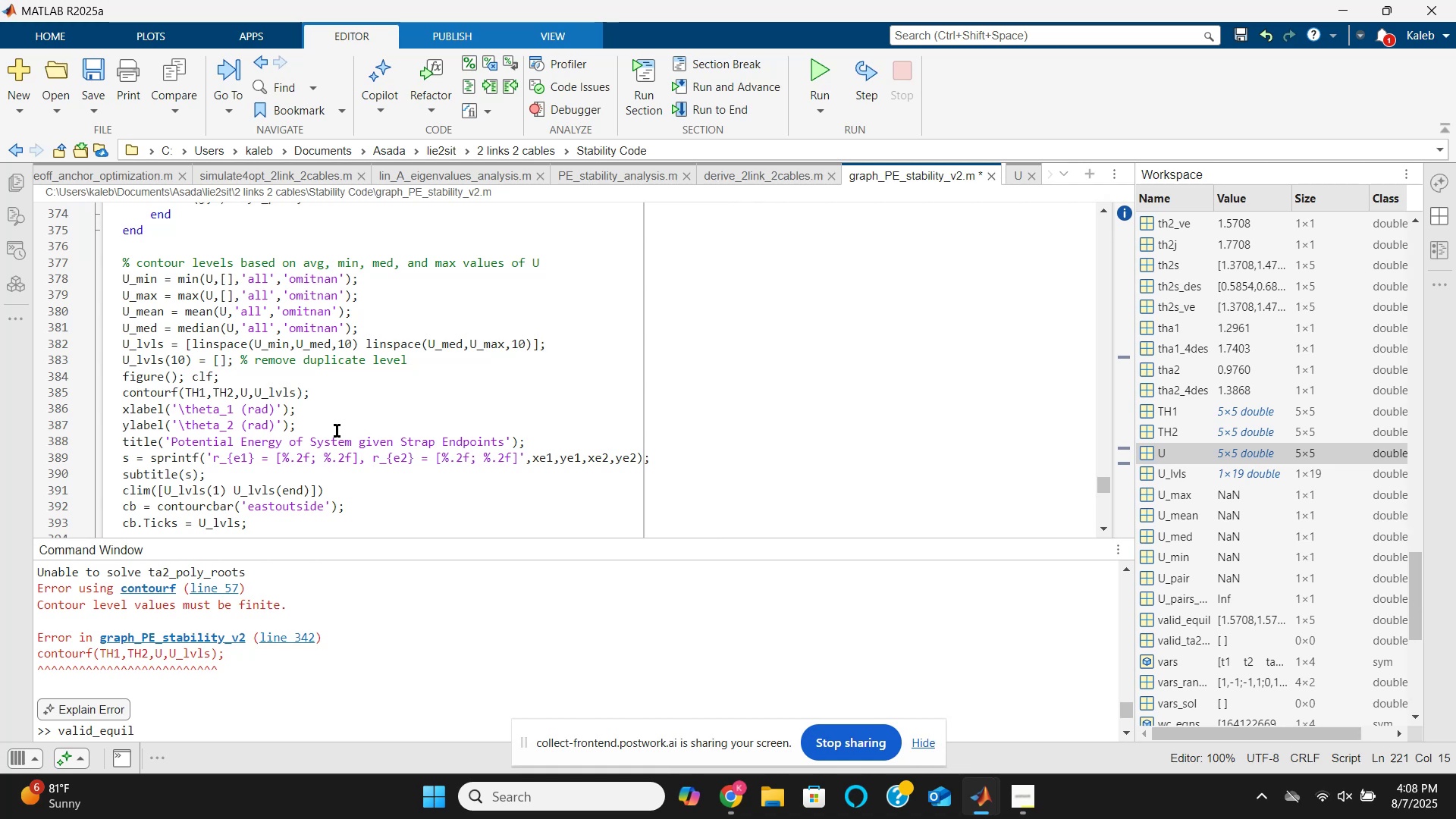 
scroll: coordinate [337, 431], scroll_direction: up, amount: 1.0
 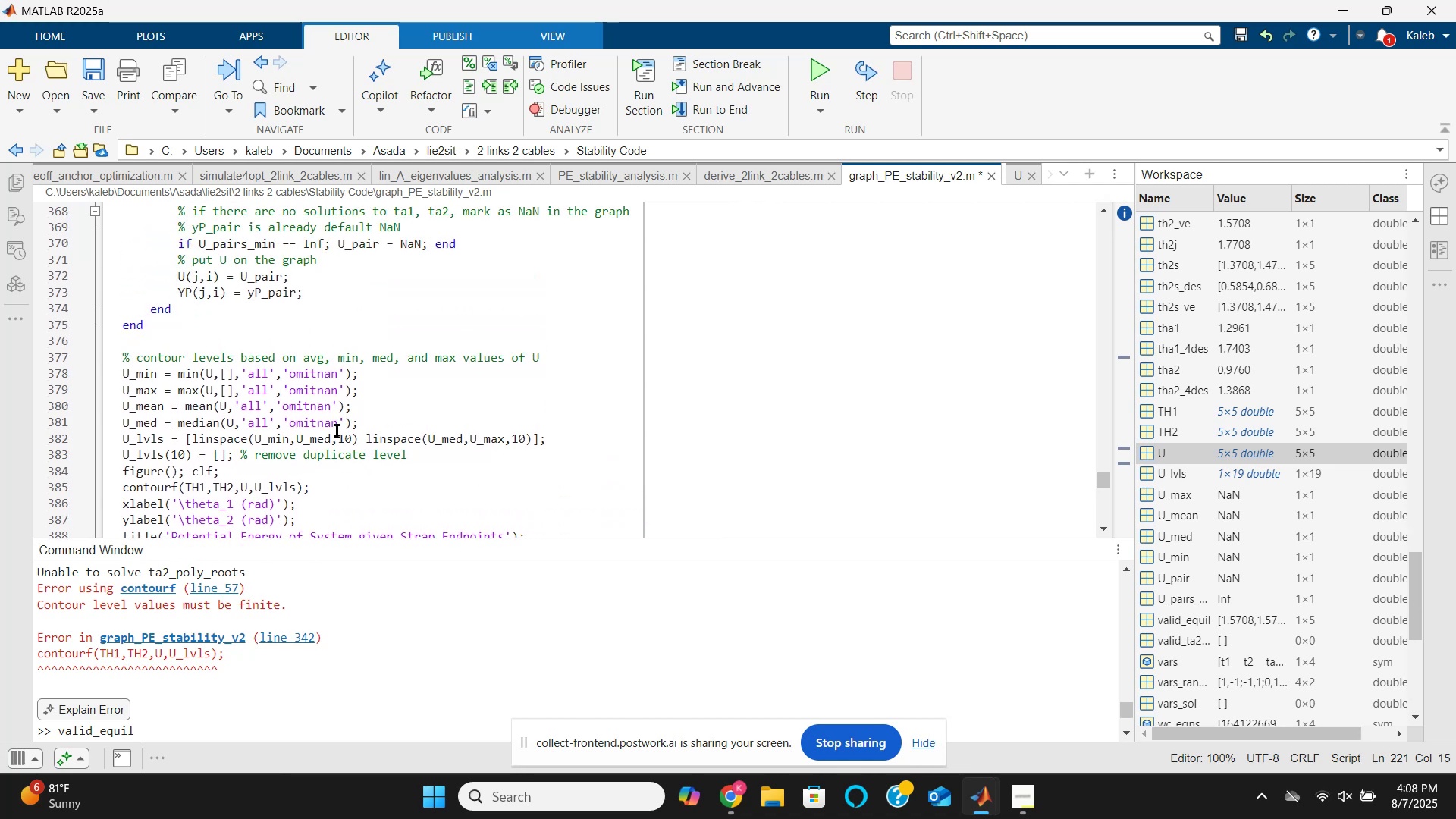 
scroll: coordinate [337, 431], scroll_direction: down, amount: 1.0
 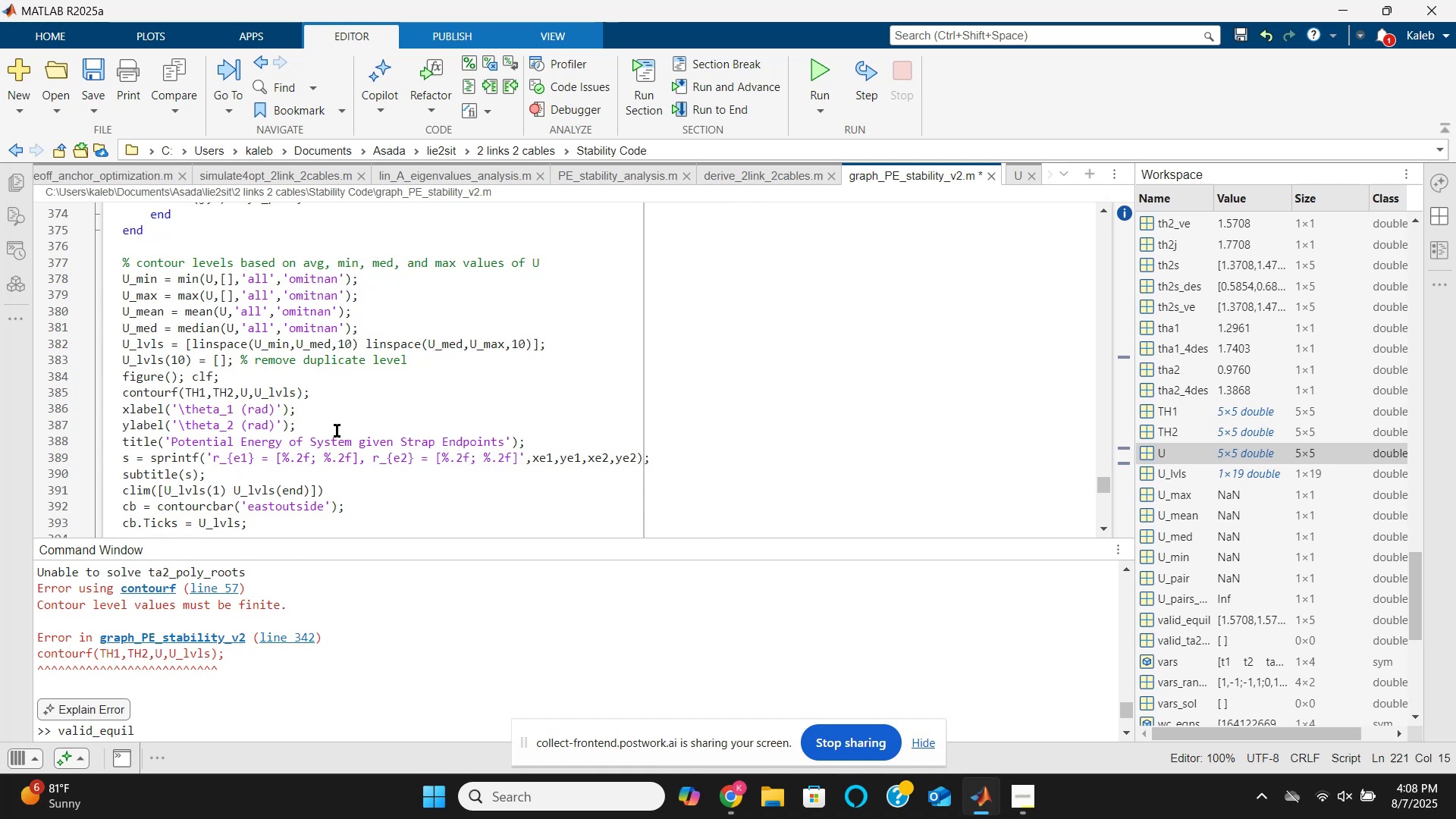 
wait(5.21)
 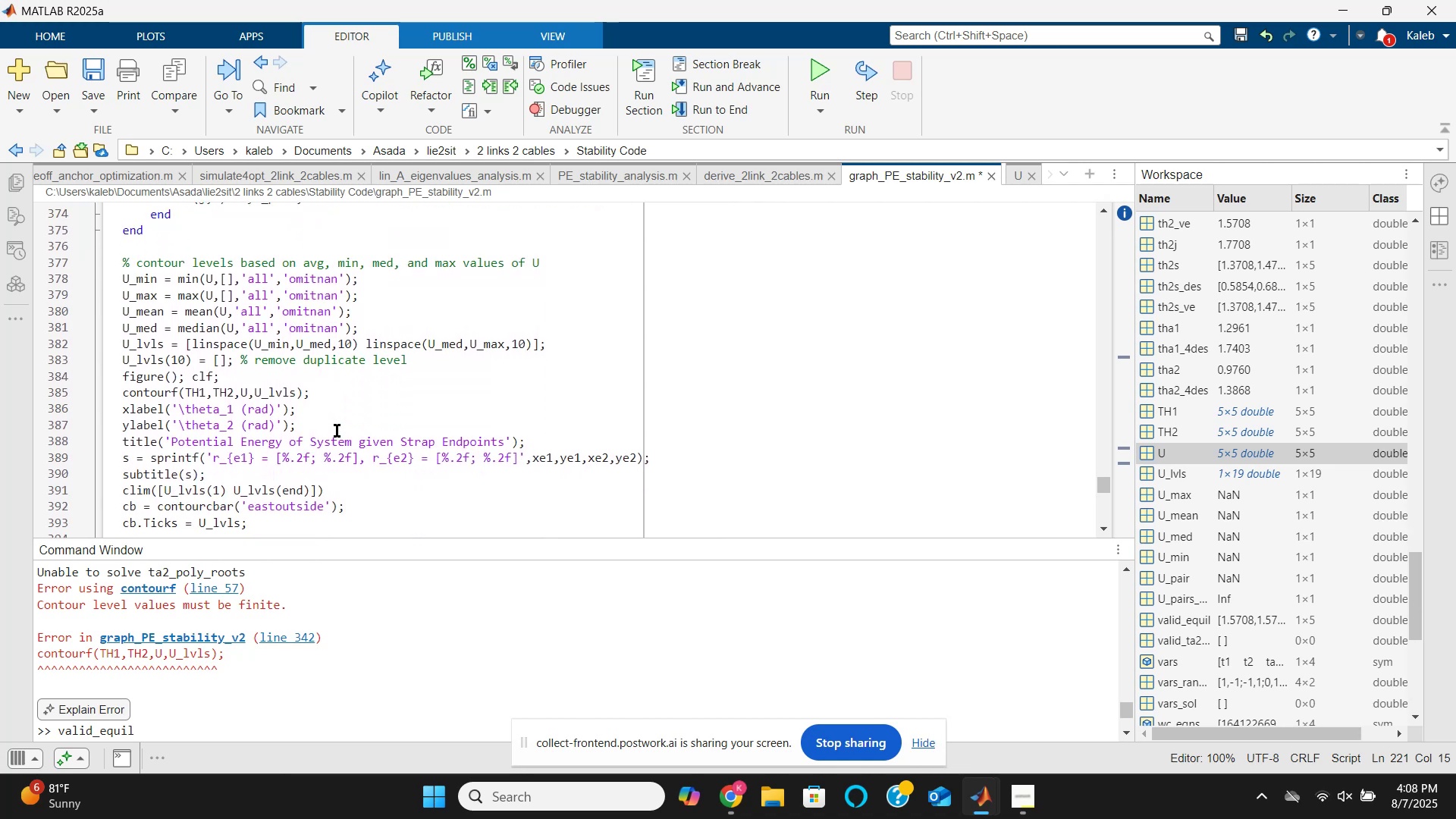 
scroll: coordinate [337, 430], scroll_direction: up, amount: 1.0
 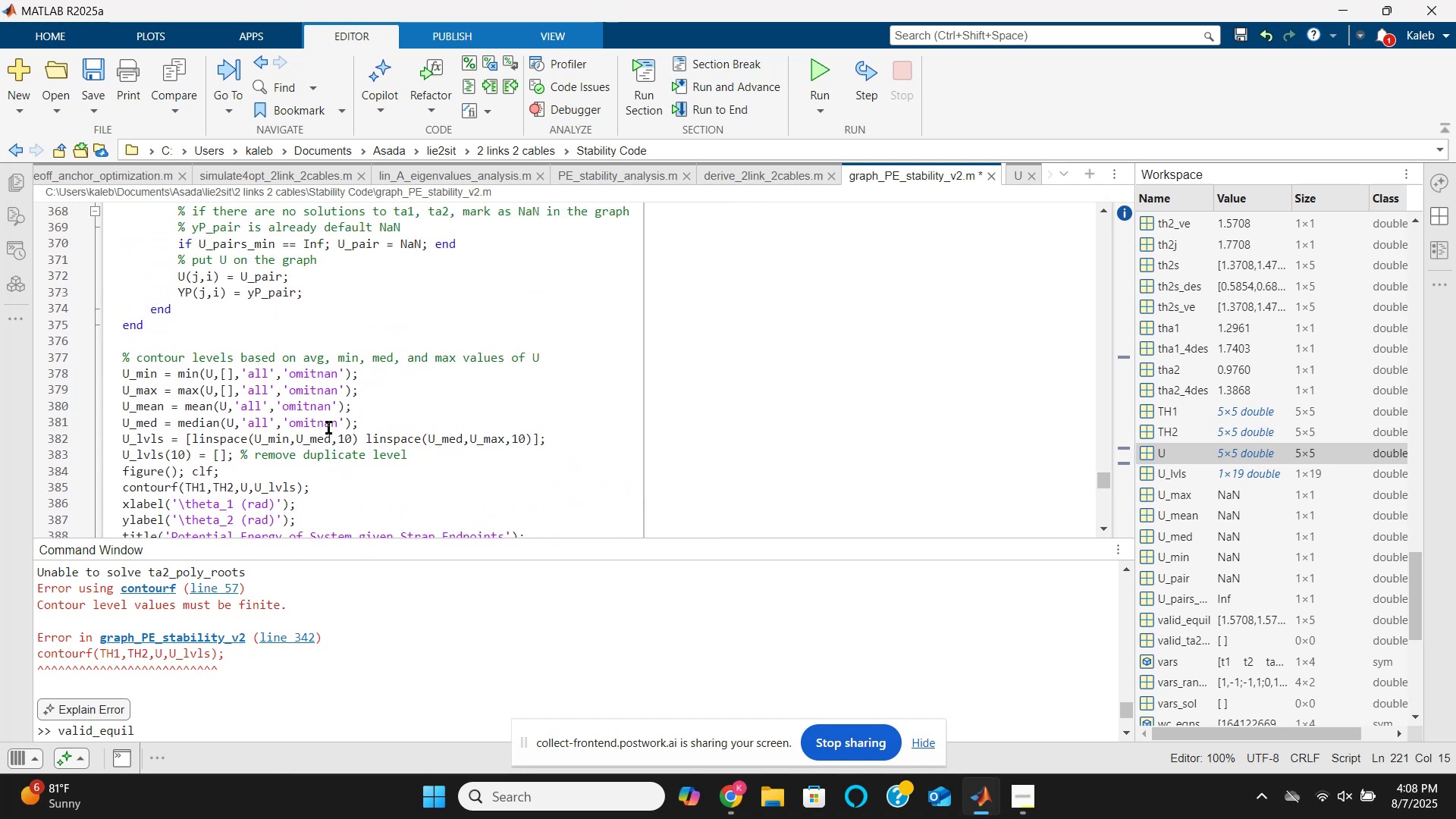 
wait(5.35)
 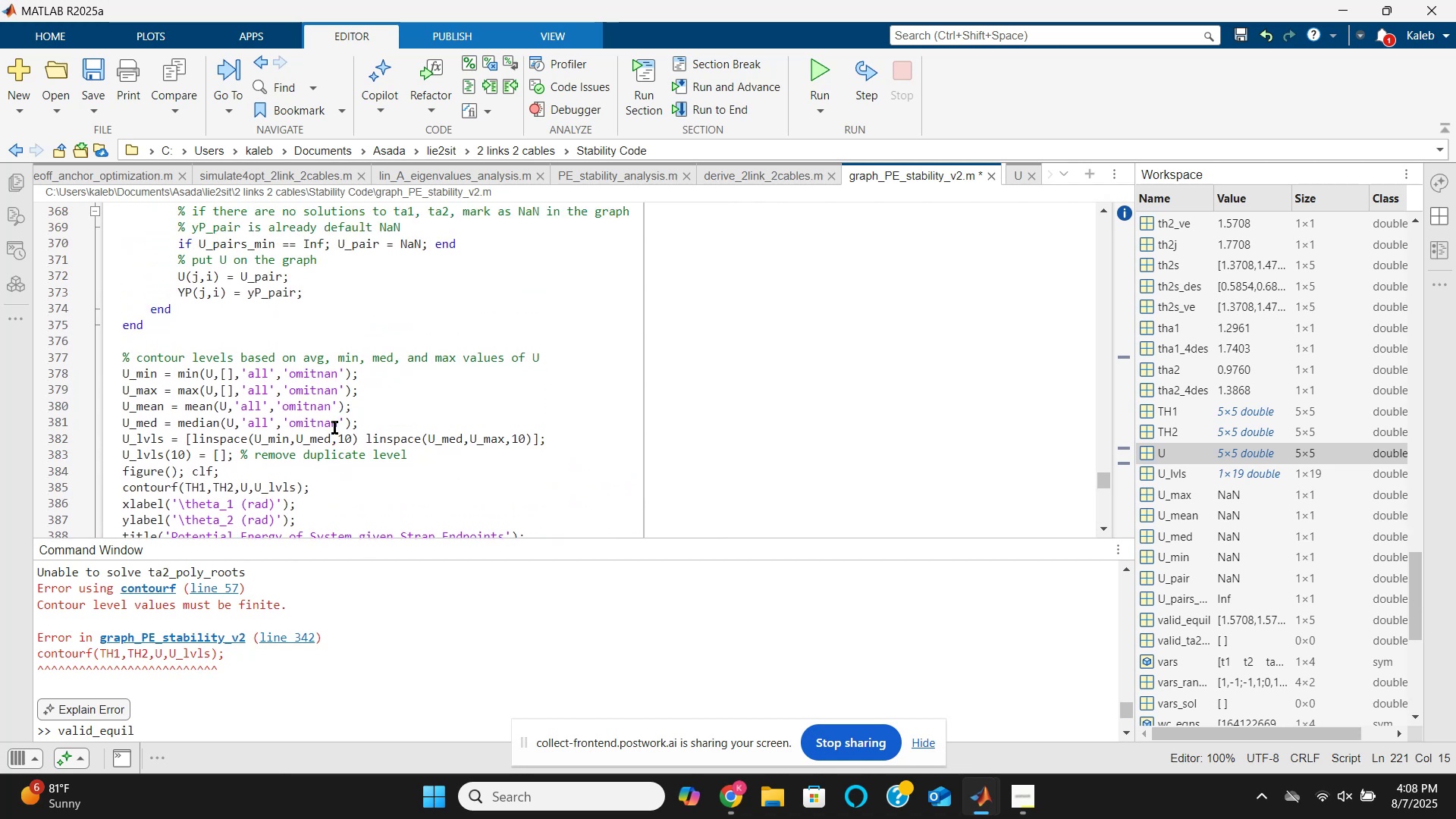 
left_click([252, 331])
 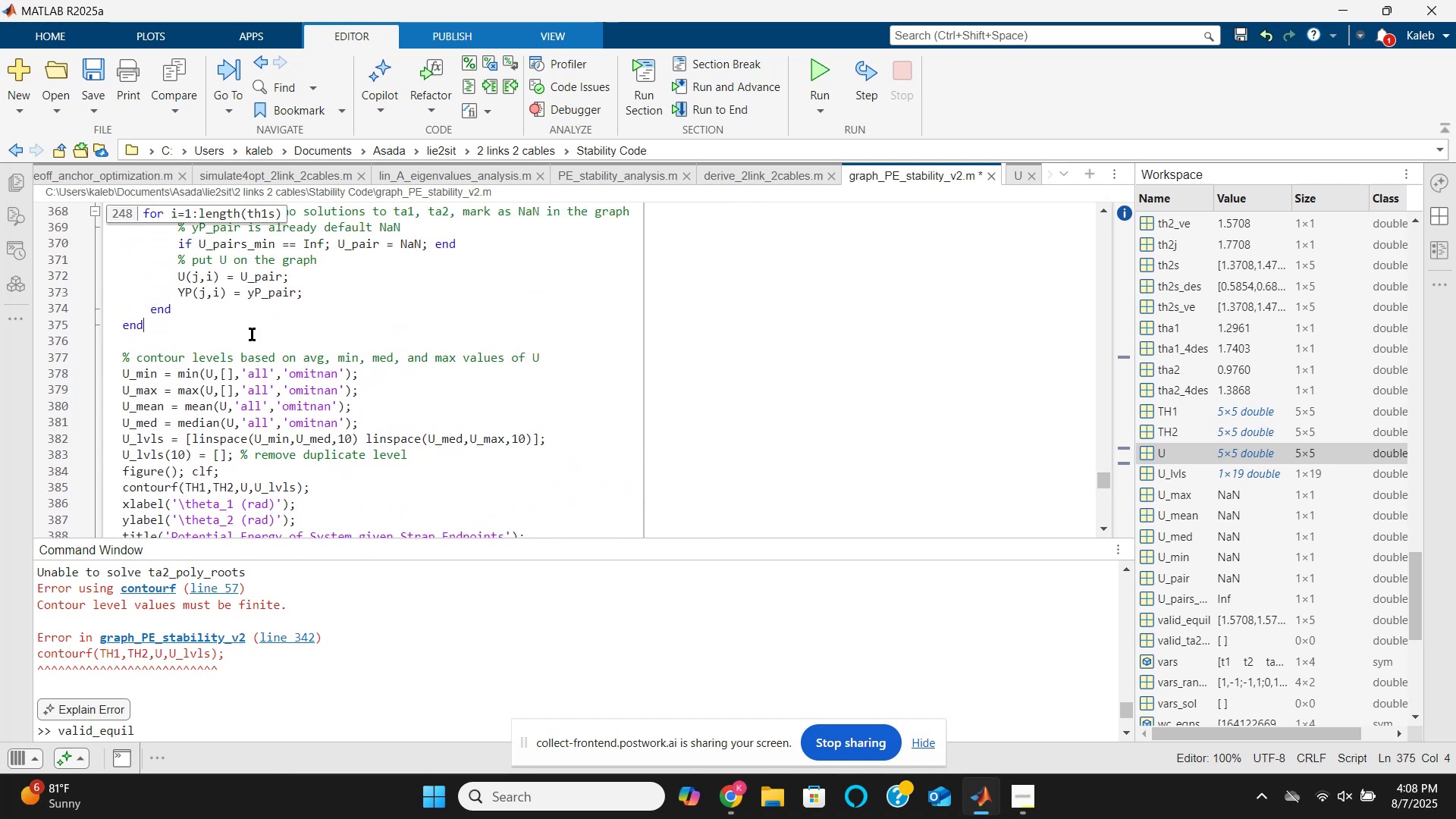 
key(Enter)
 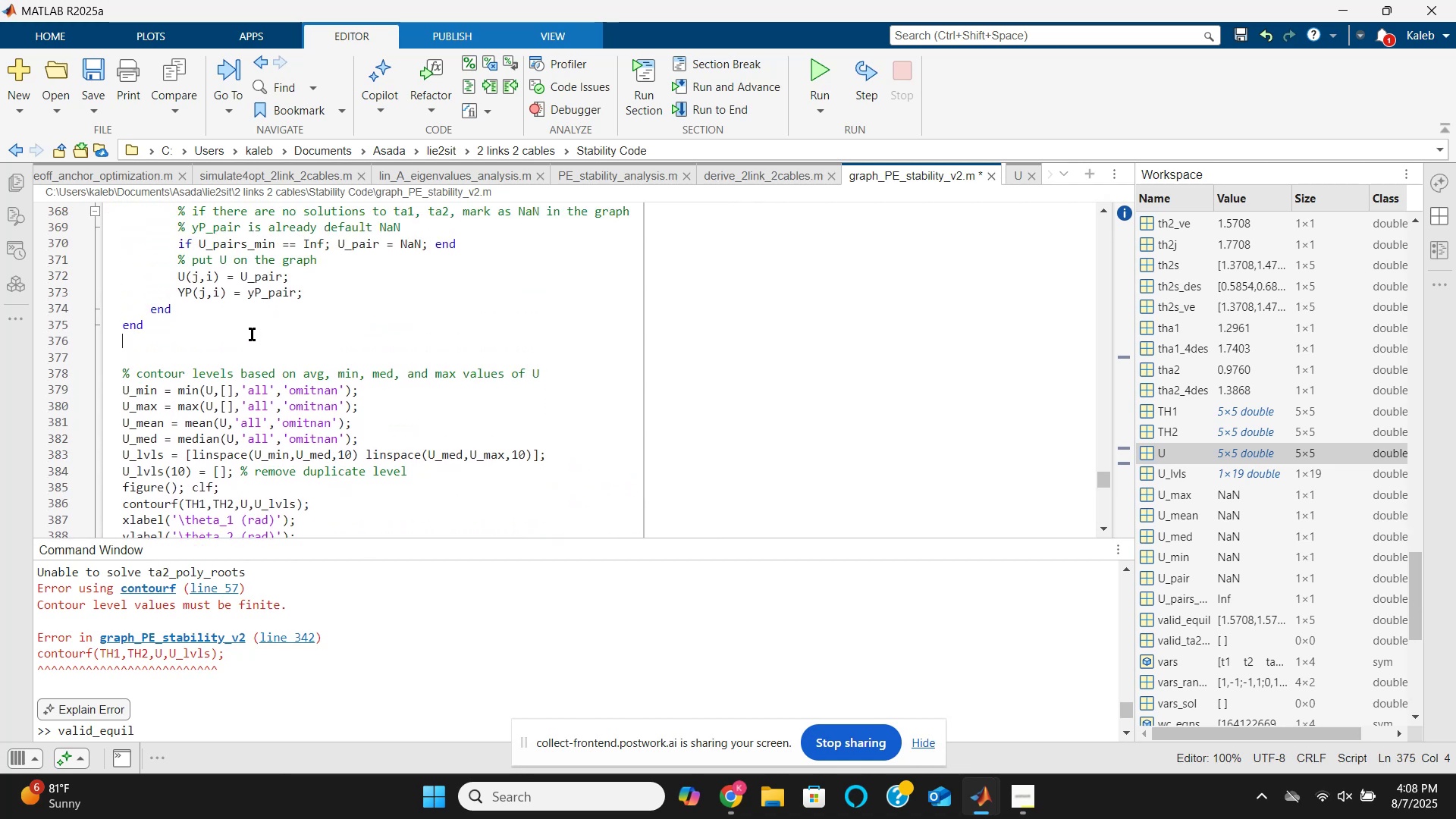 
key(Enter)
 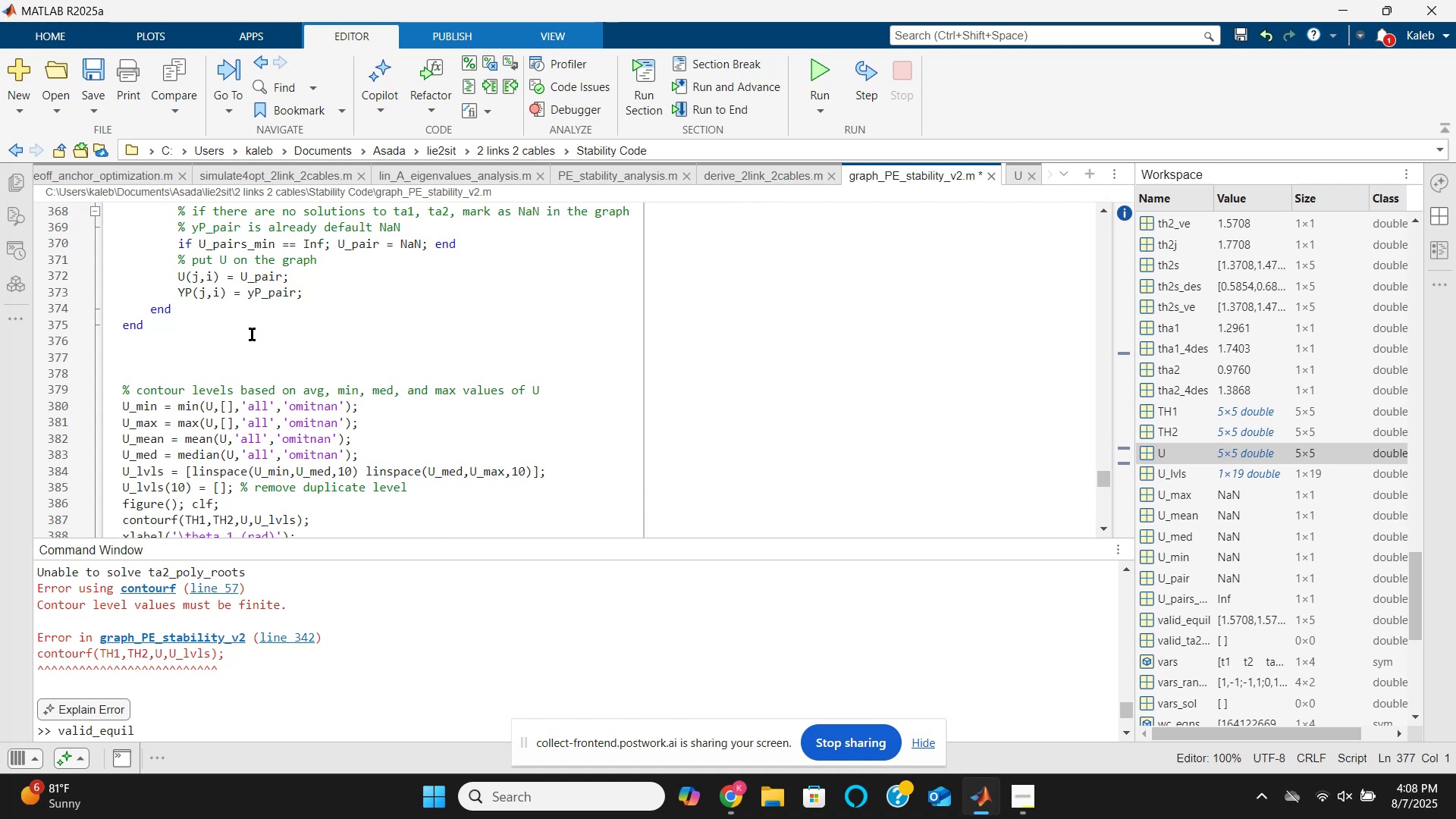 
type(if )
 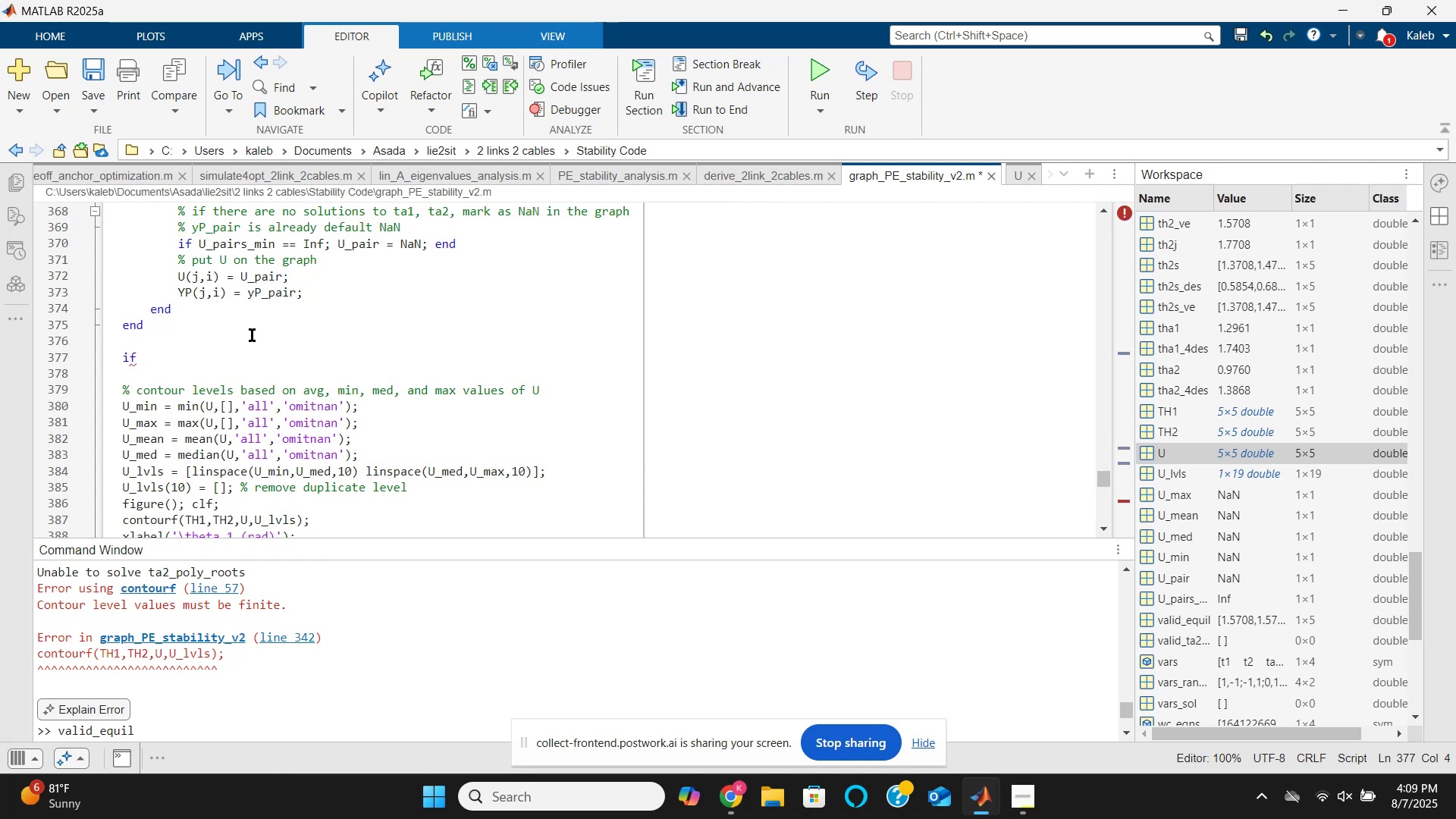 
wait(12.04)
 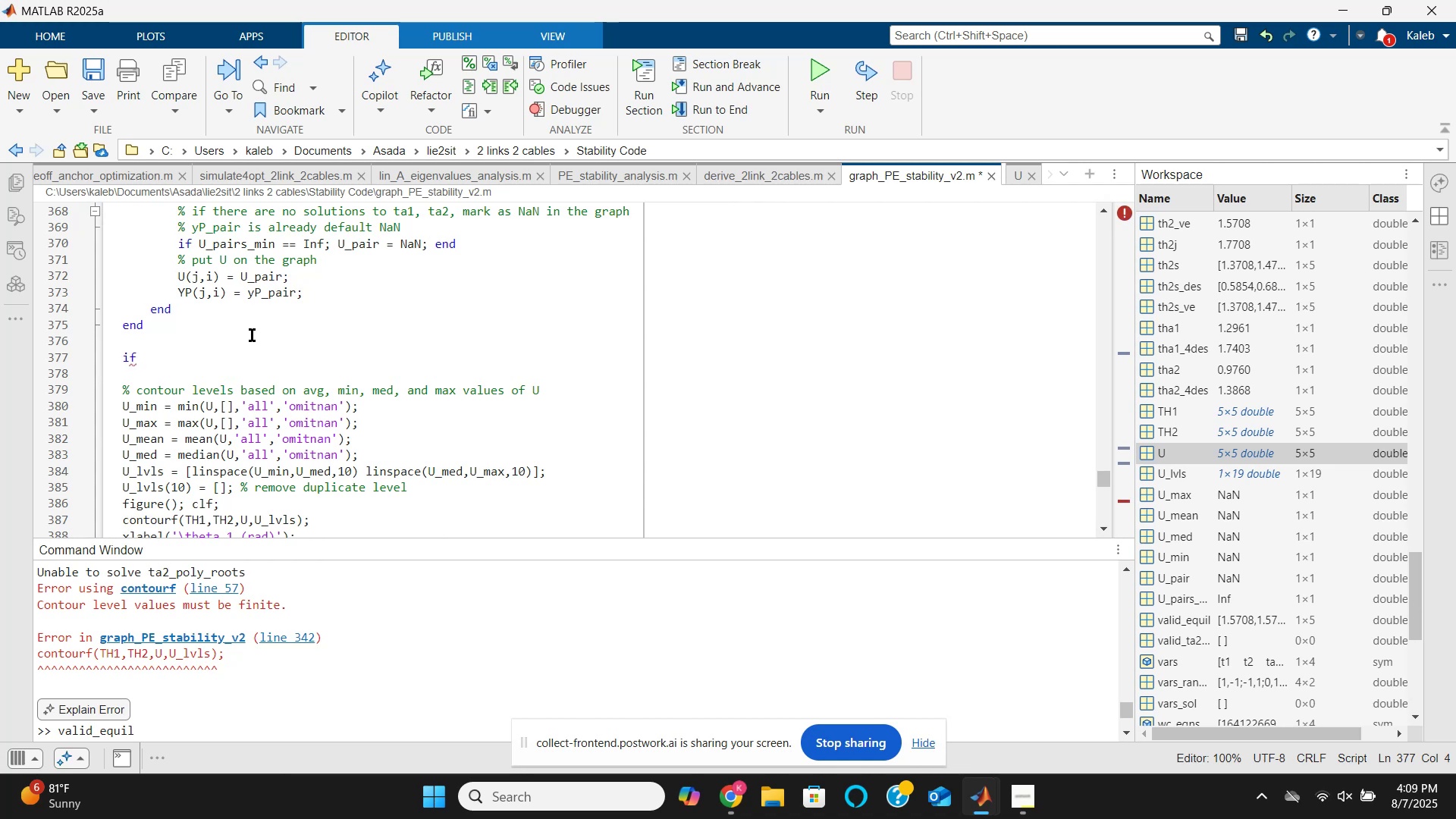 
left_click([942, 32])
 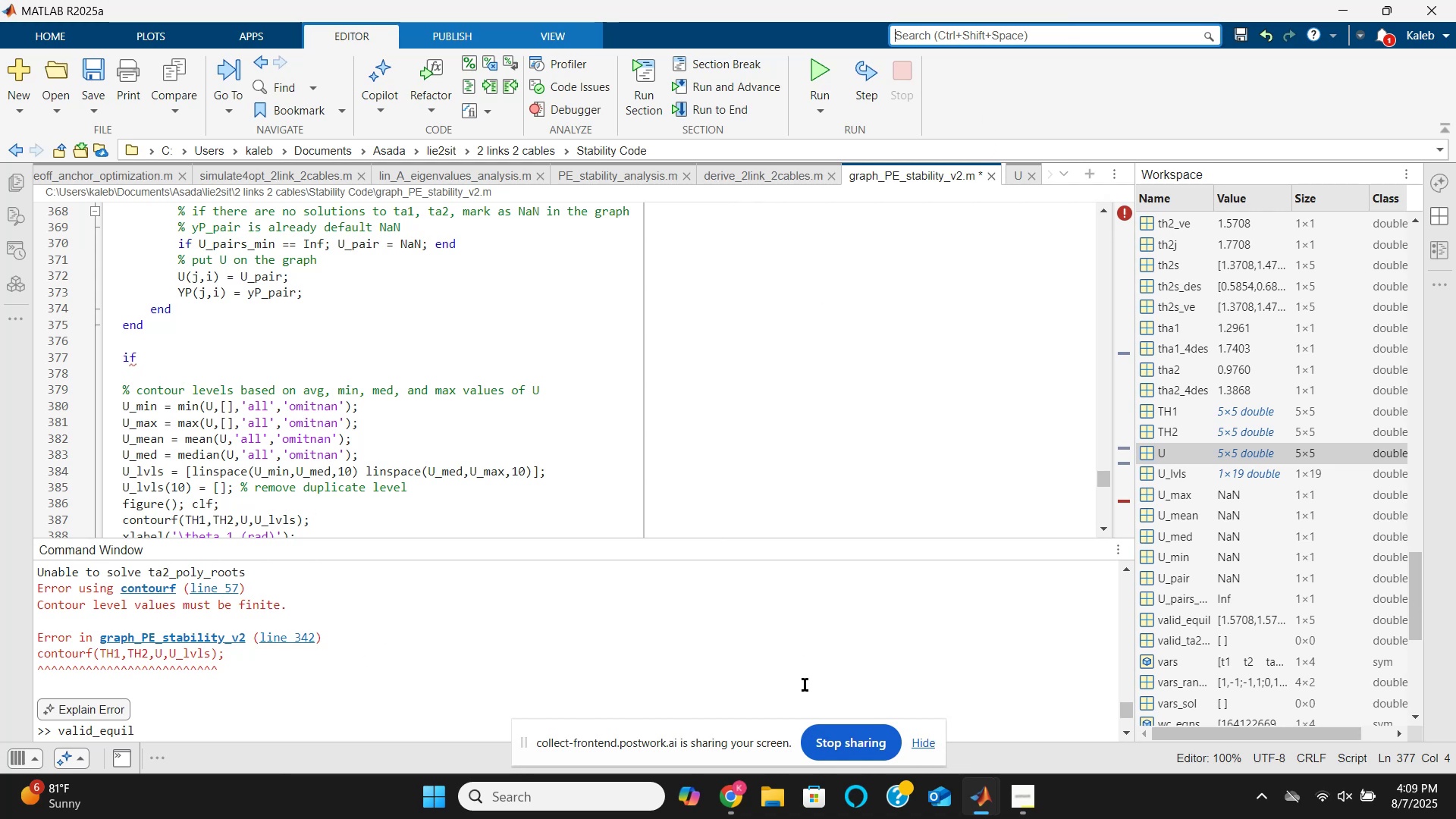 
left_click([719, 815])
 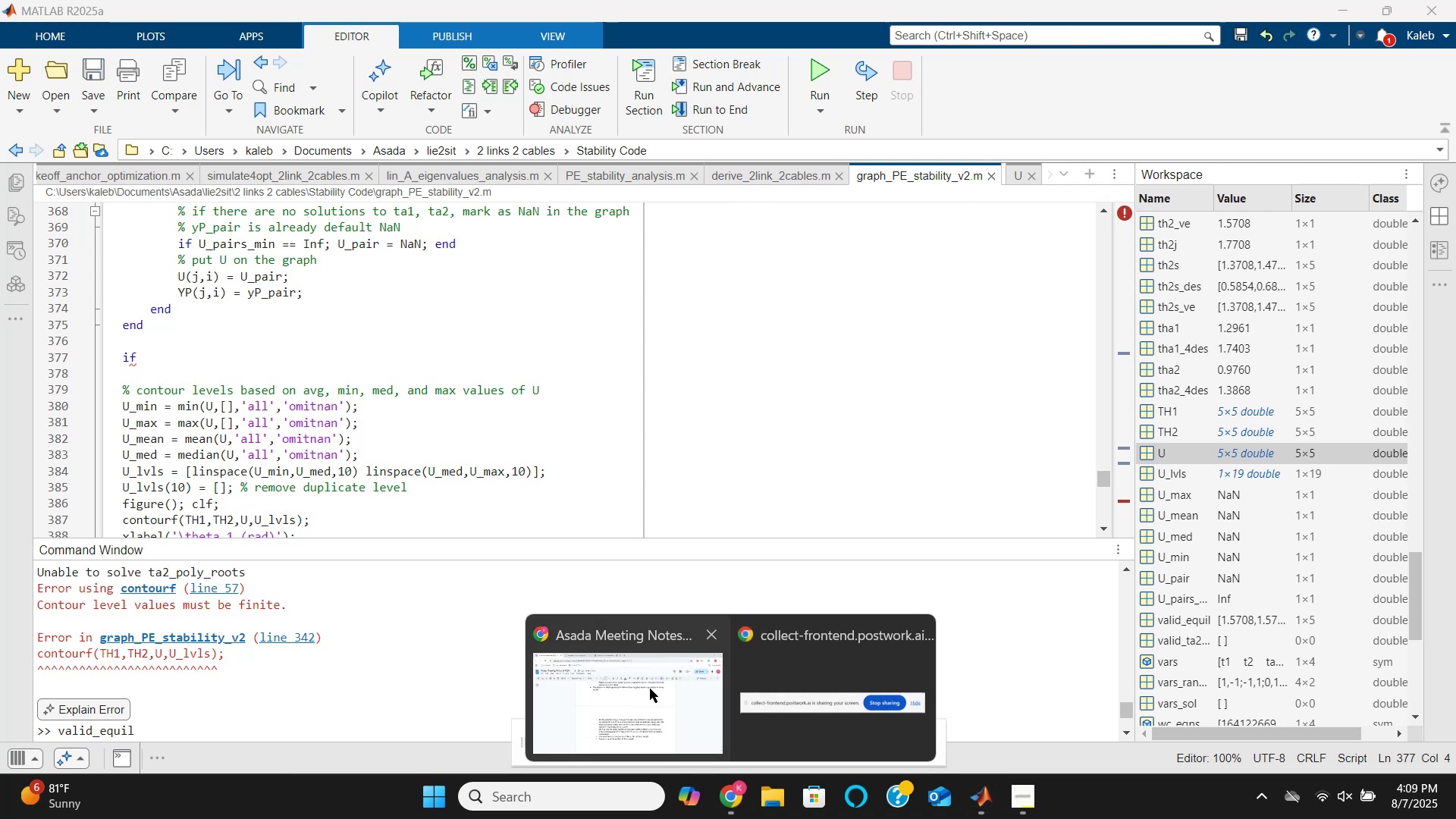 
left_click([650, 689])
 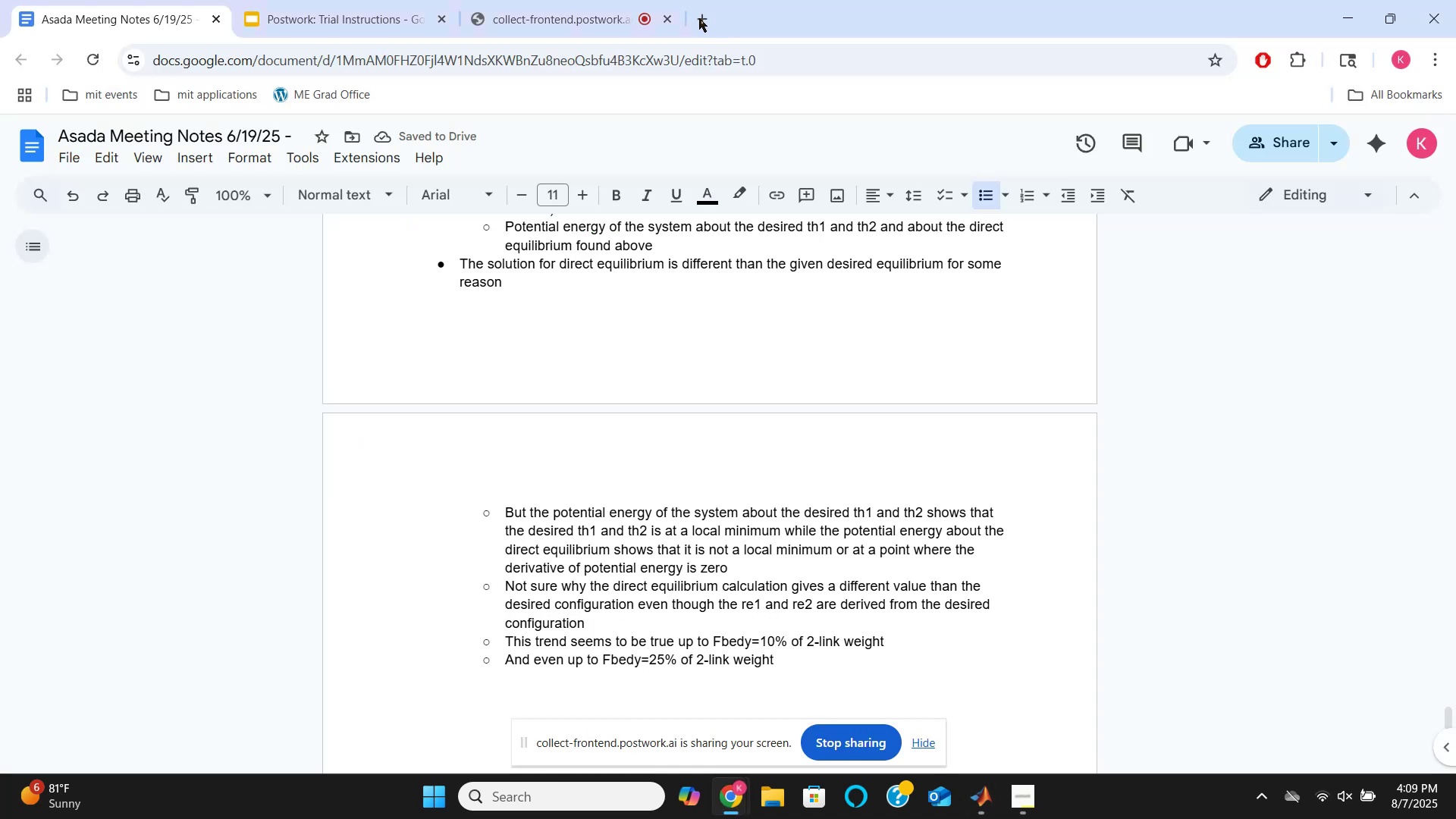 
left_click([699, 18])
 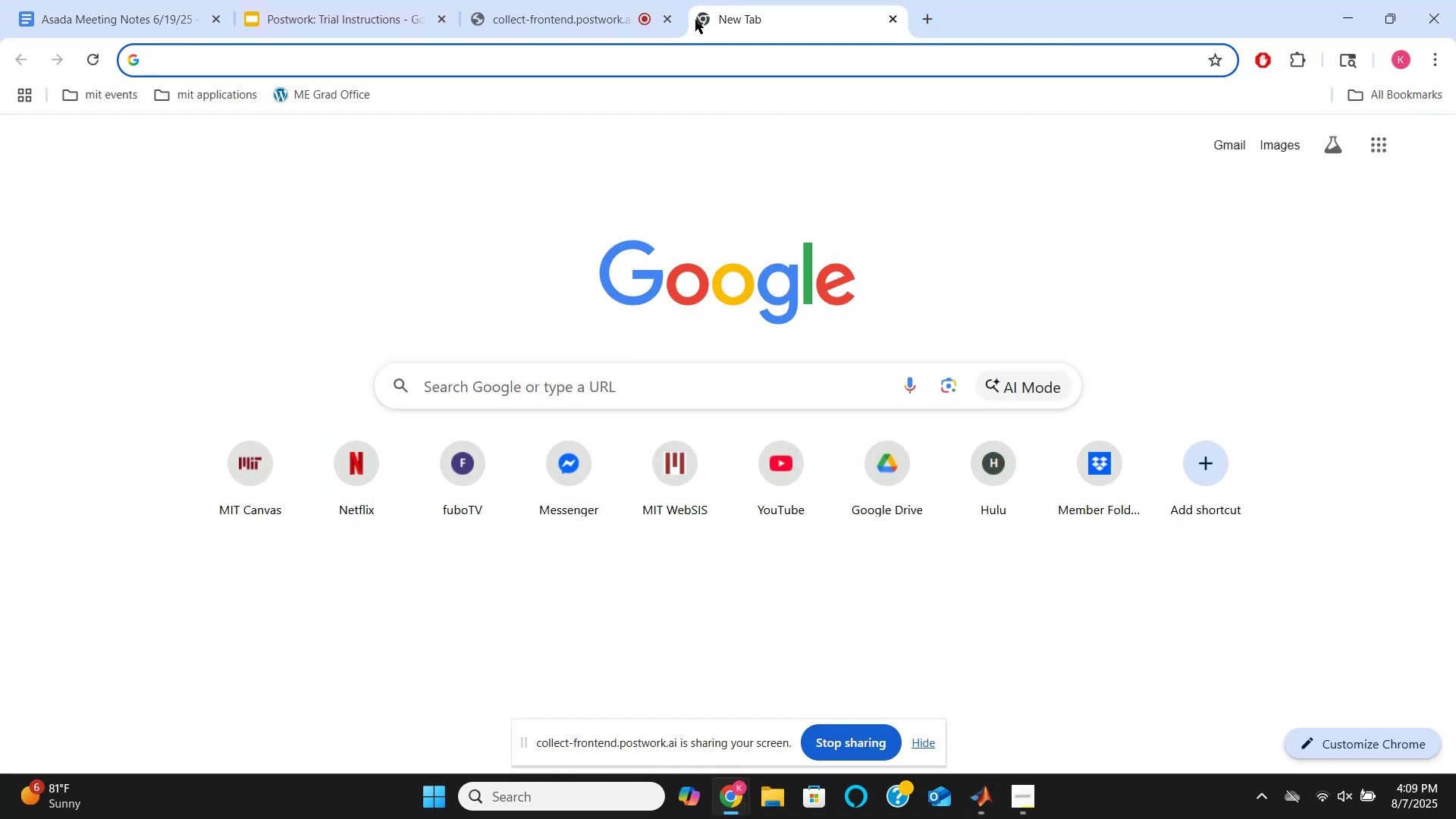 
hold_key(key=C, duration=0.59)
 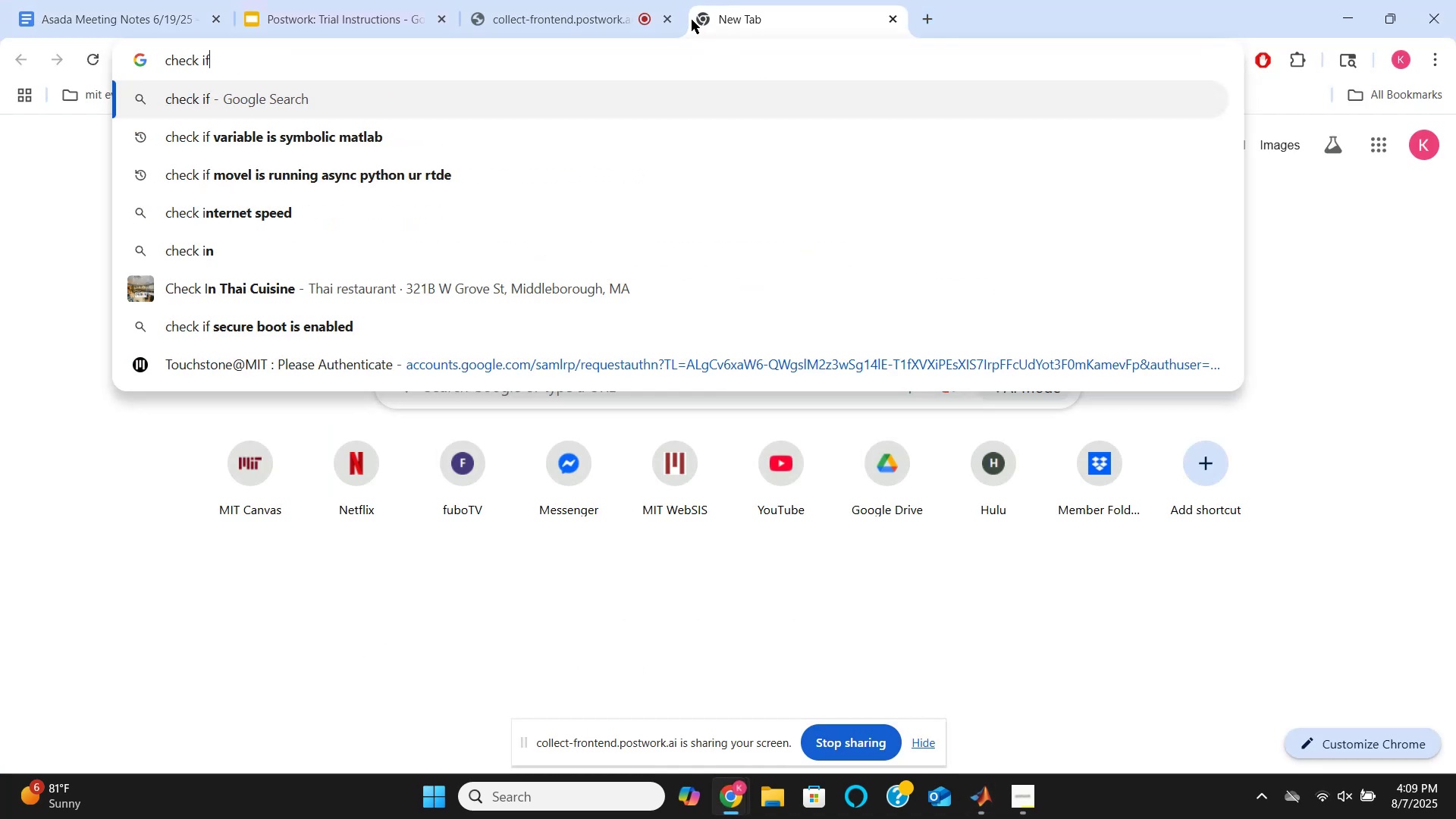 
type(hek if )
 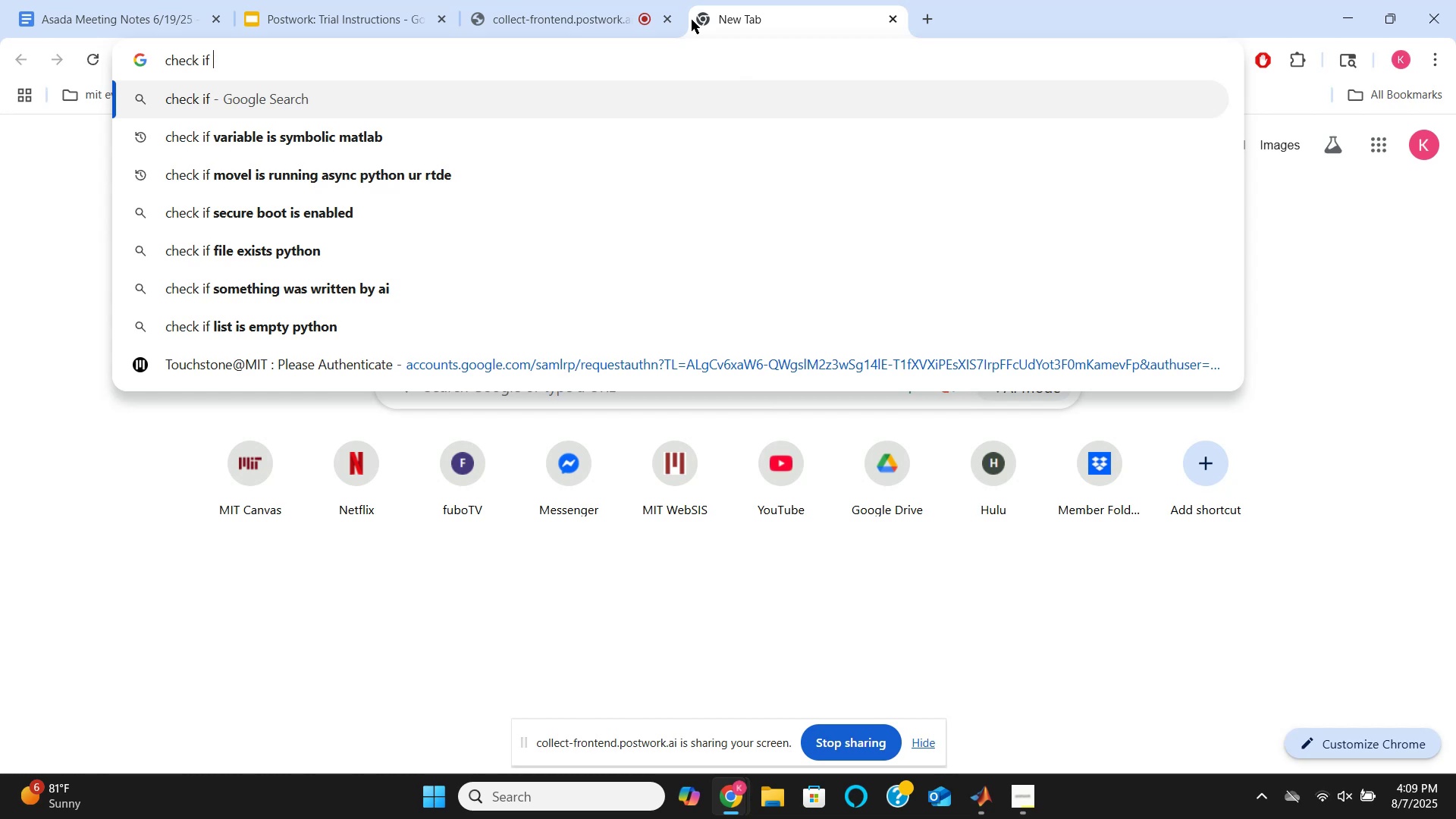 
type(matrix is full of Nan)
 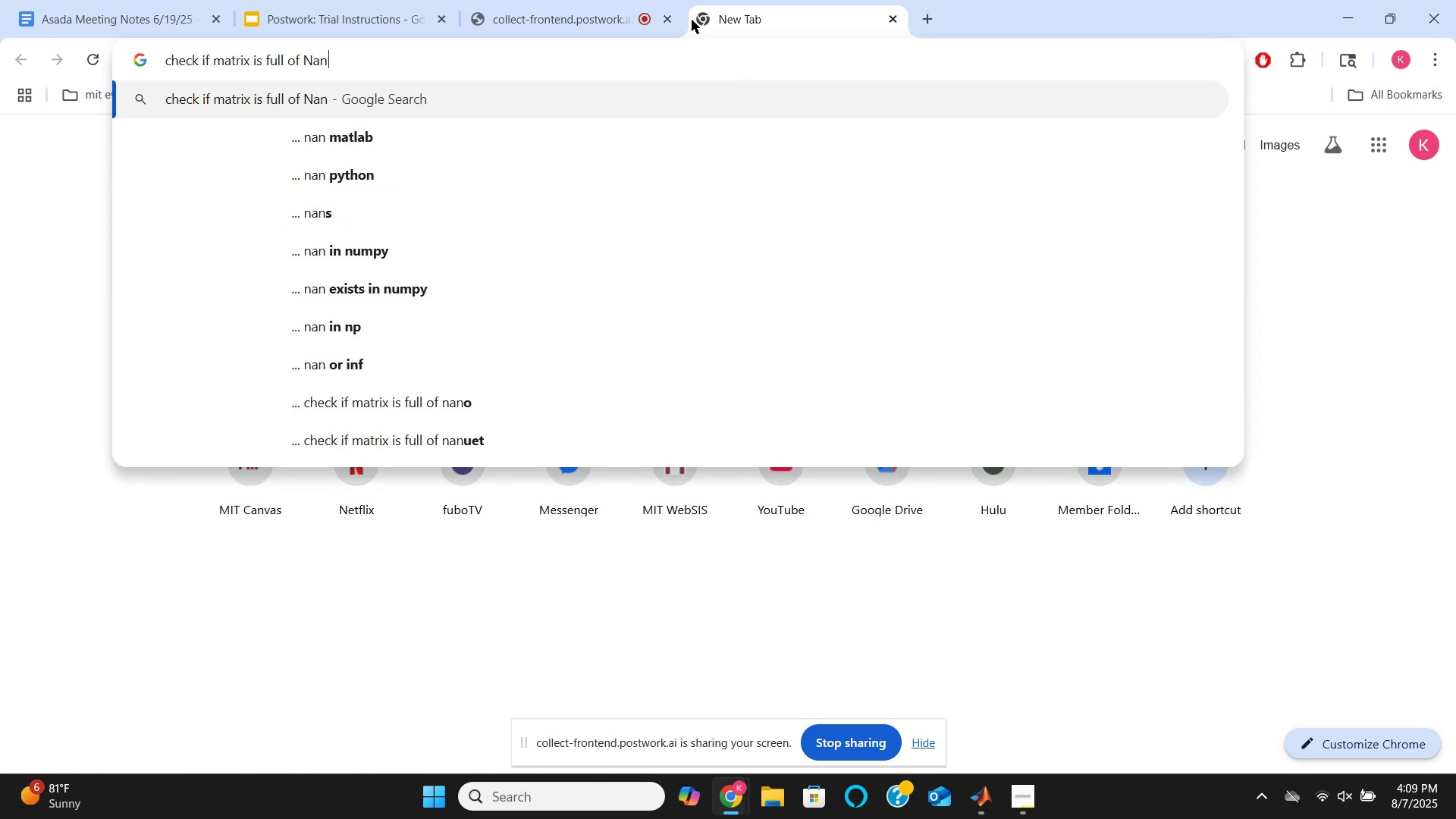 
key(ArrowDown)
 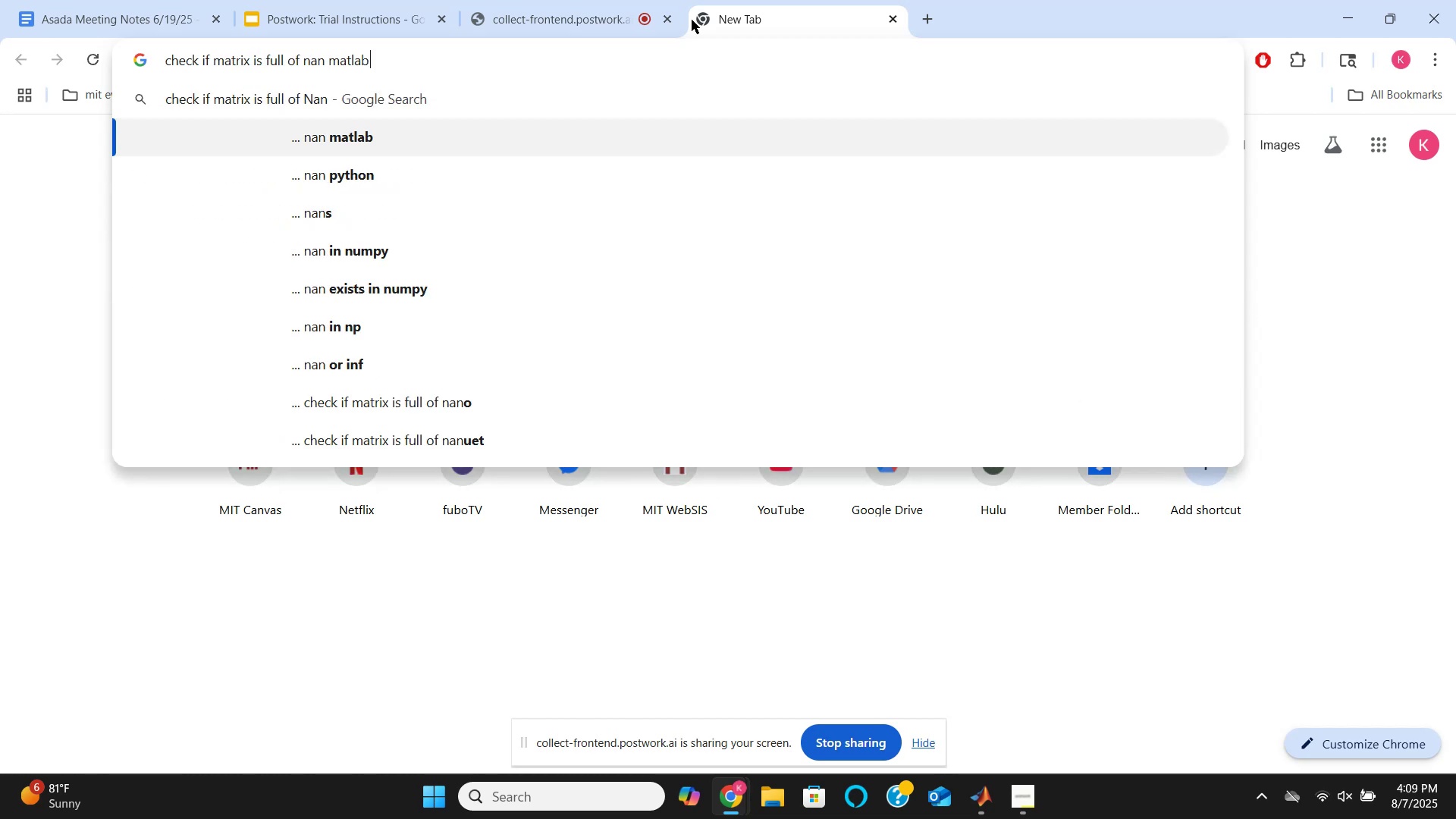 
key(Enter)
 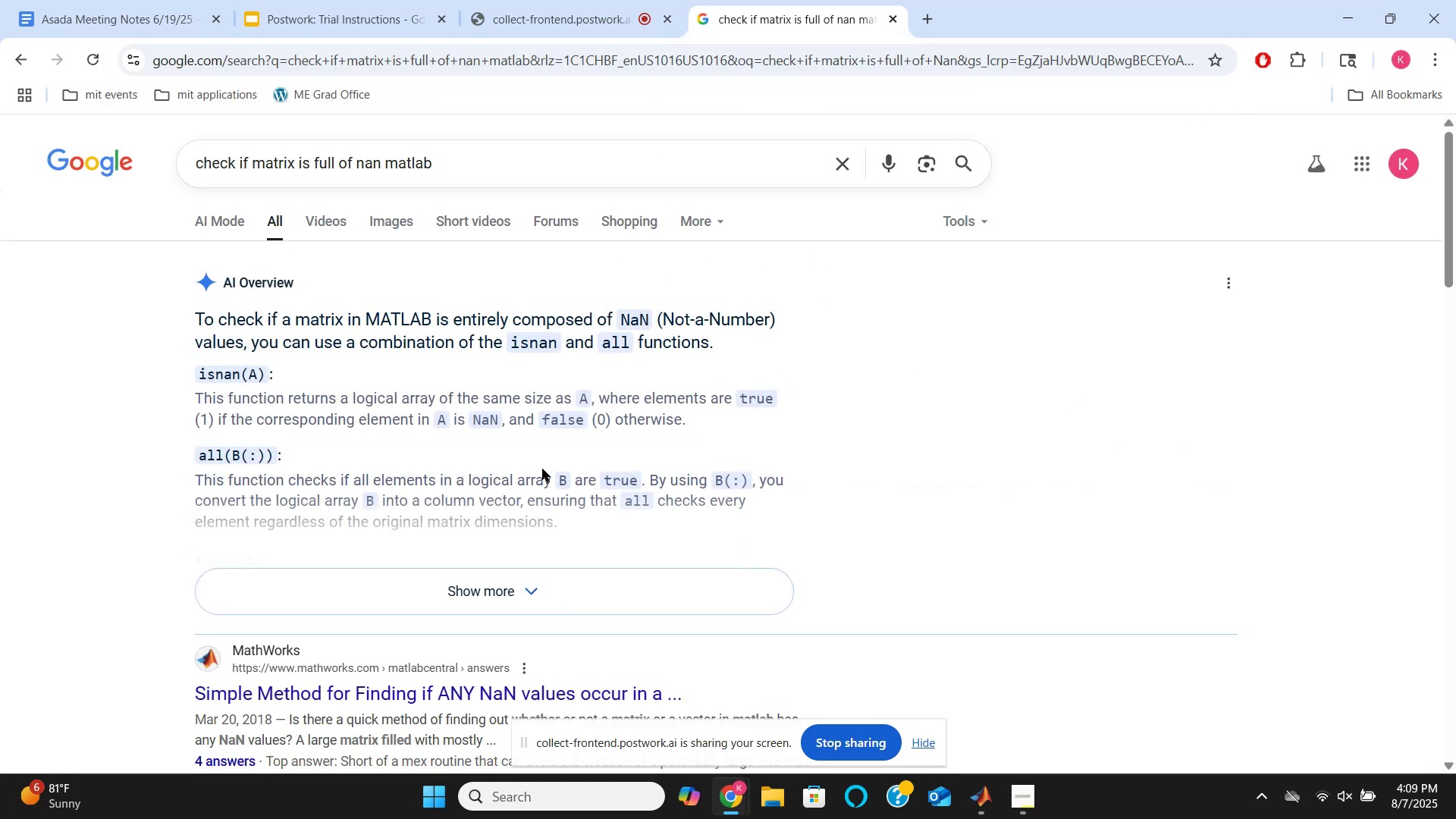 
wait(8.88)
 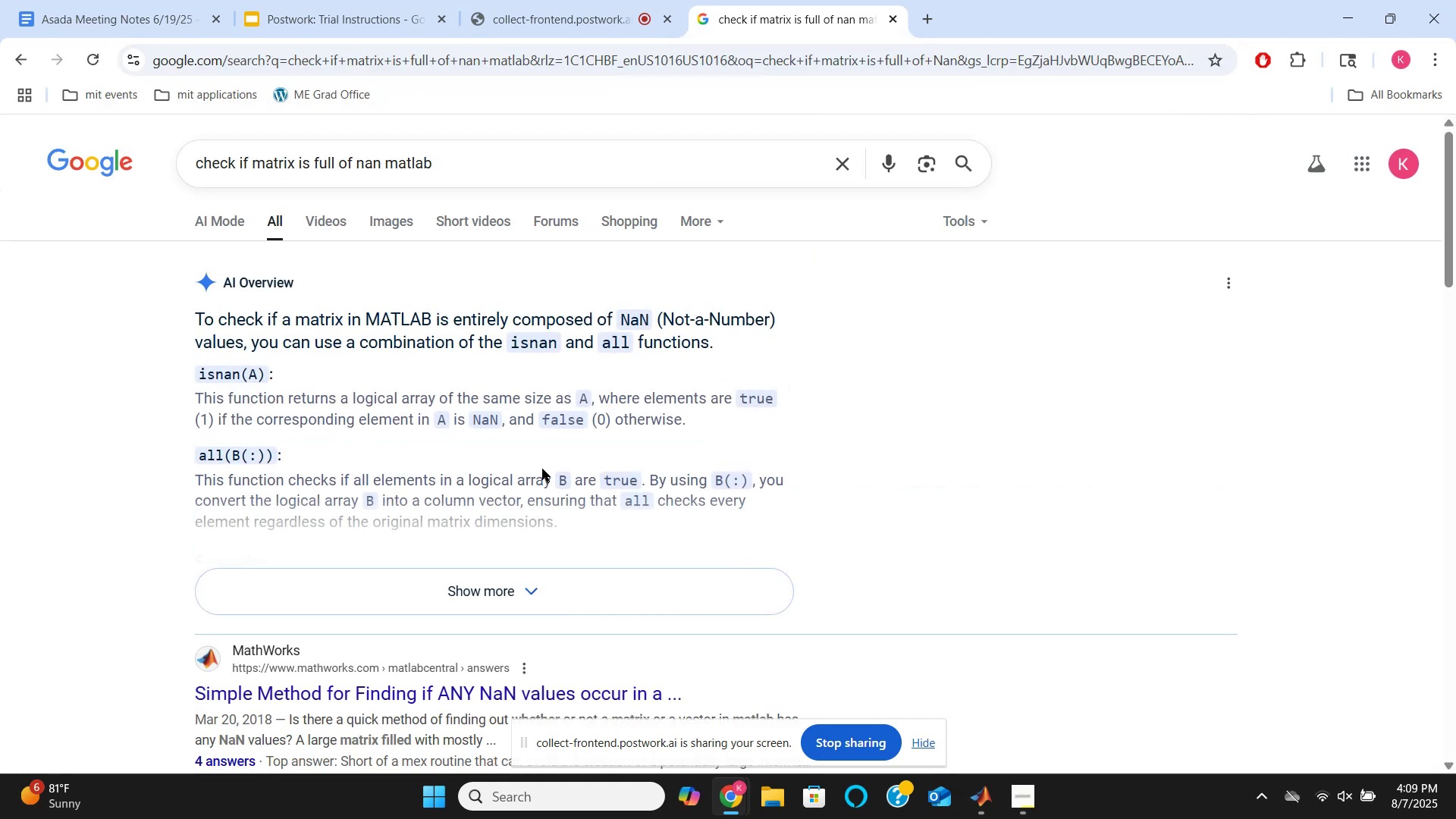 
scroll: coordinate [544, 384], scroll_direction: down, amount: 9.0
 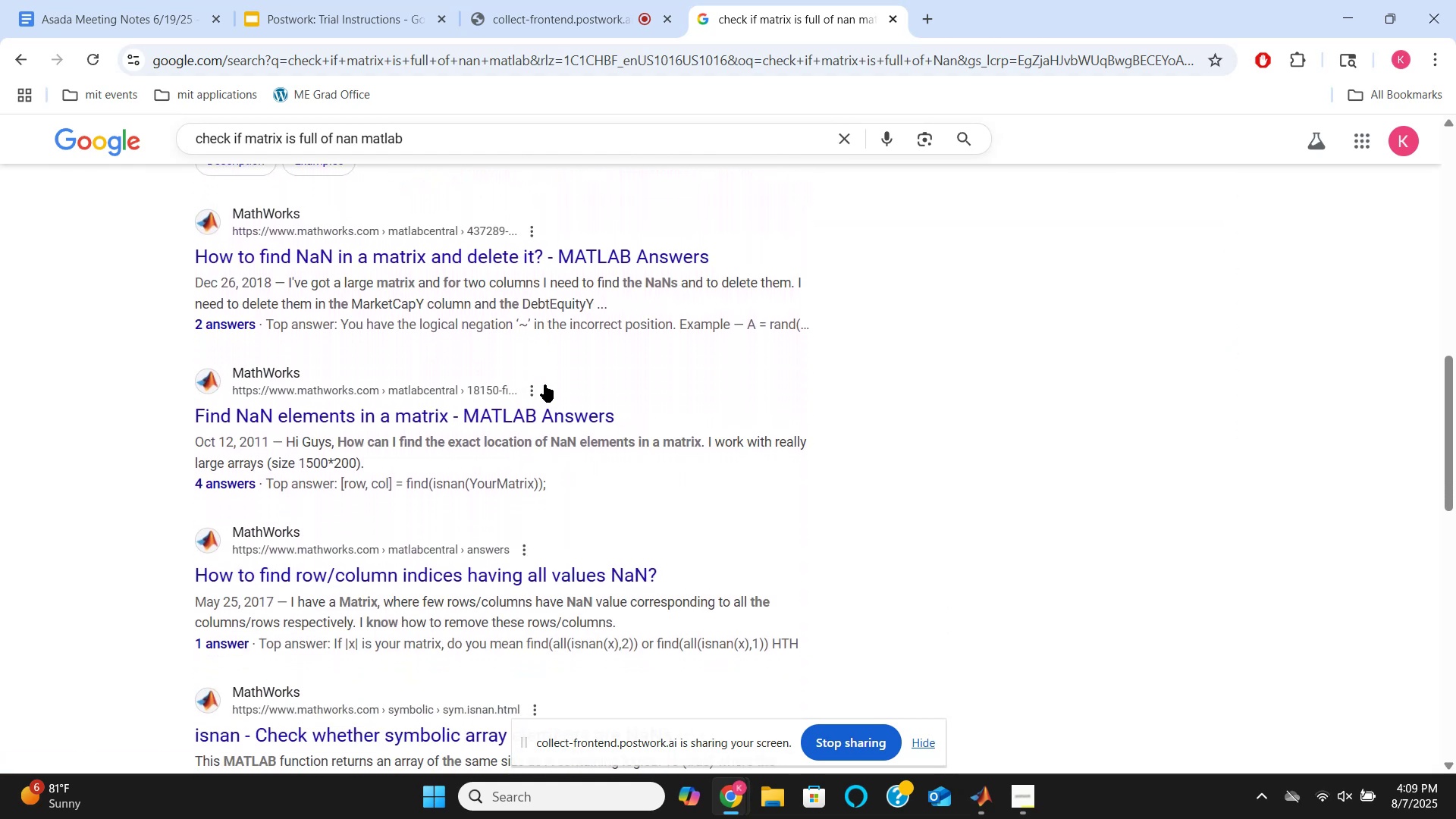 
scroll: coordinate [544, 384], scroll_direction: up, amount: 13.0
 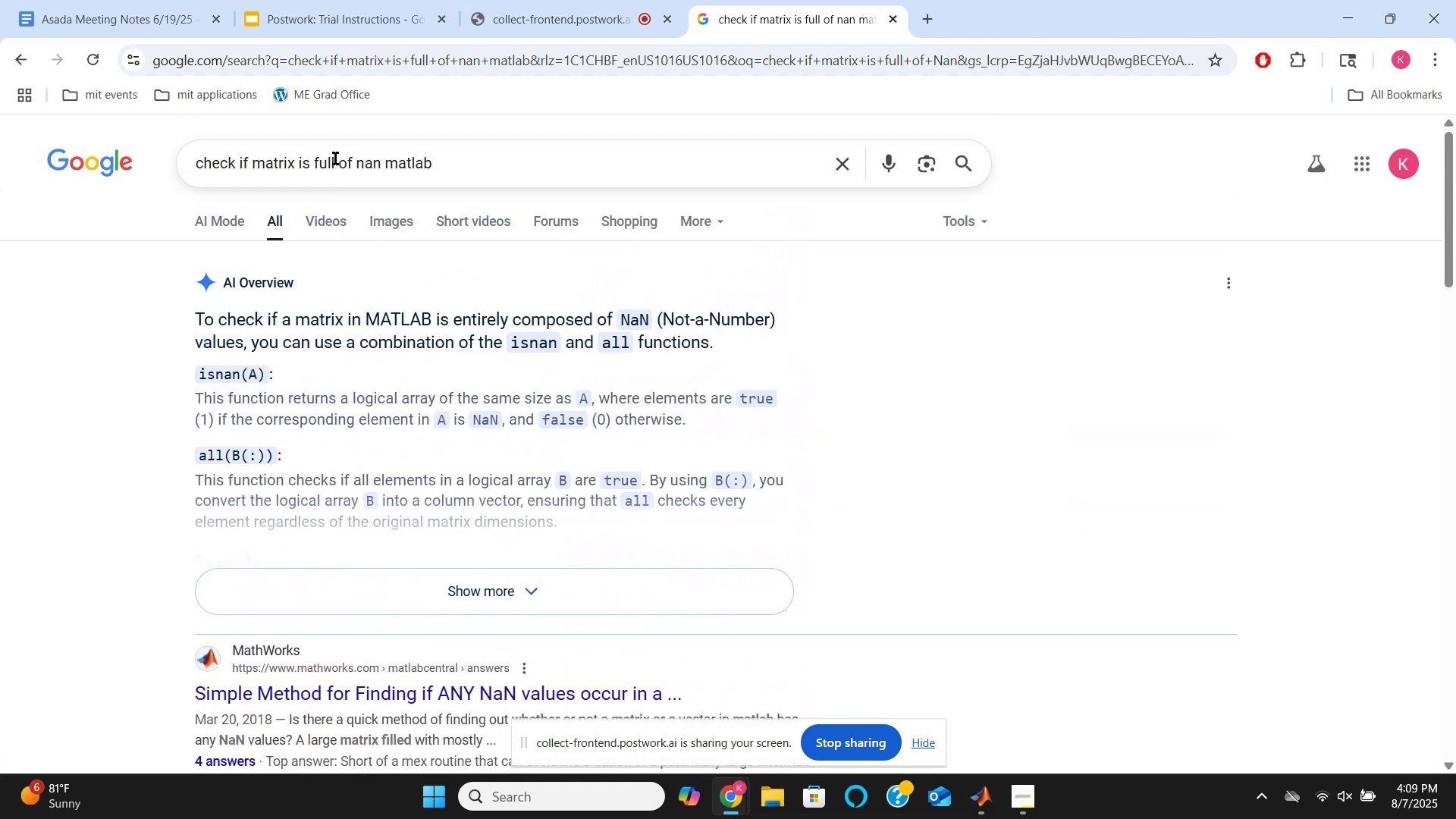 
double_click([334, 158])
 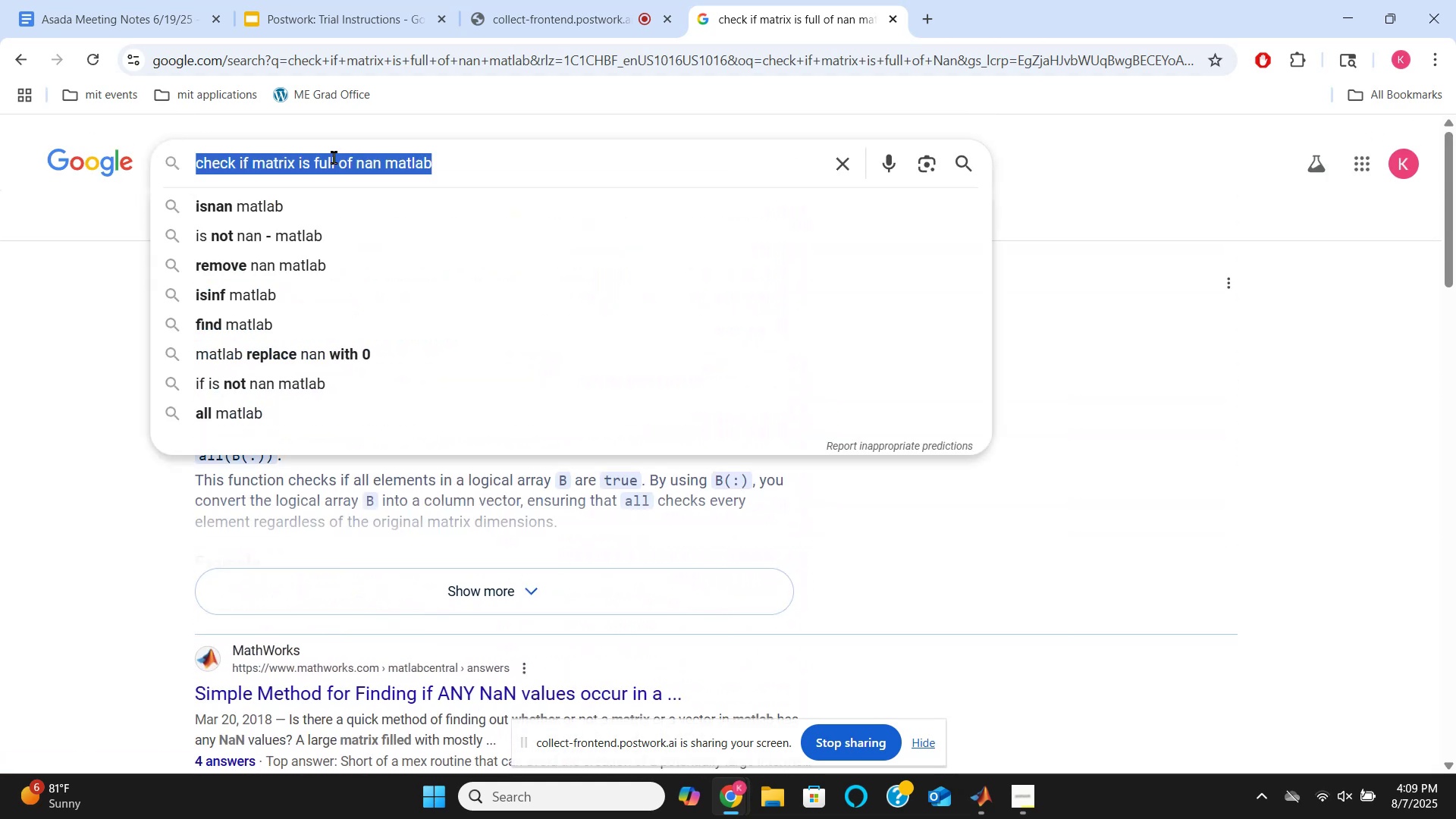 
triple_click([334, 158])
 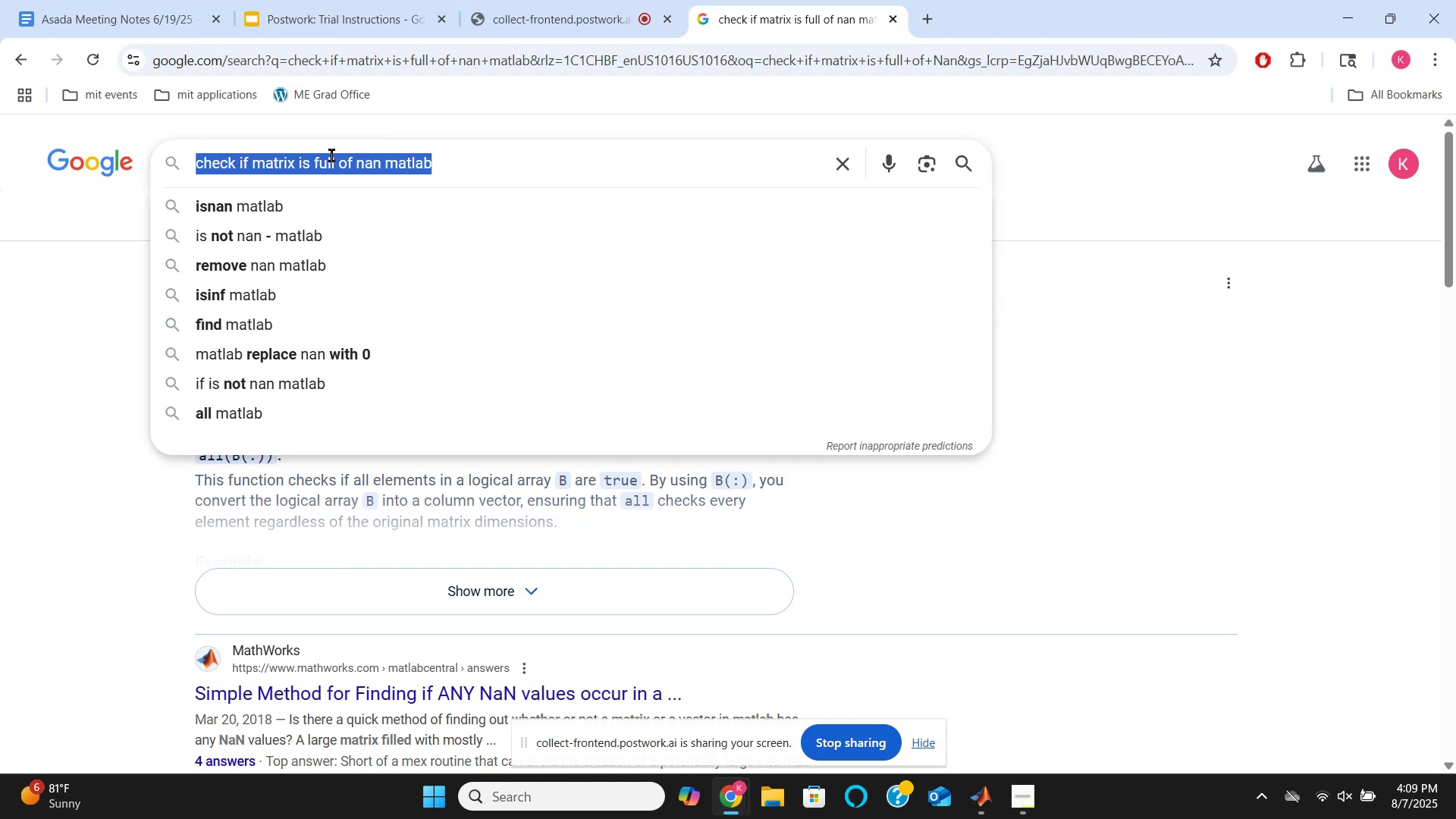 
type(all matlab)
 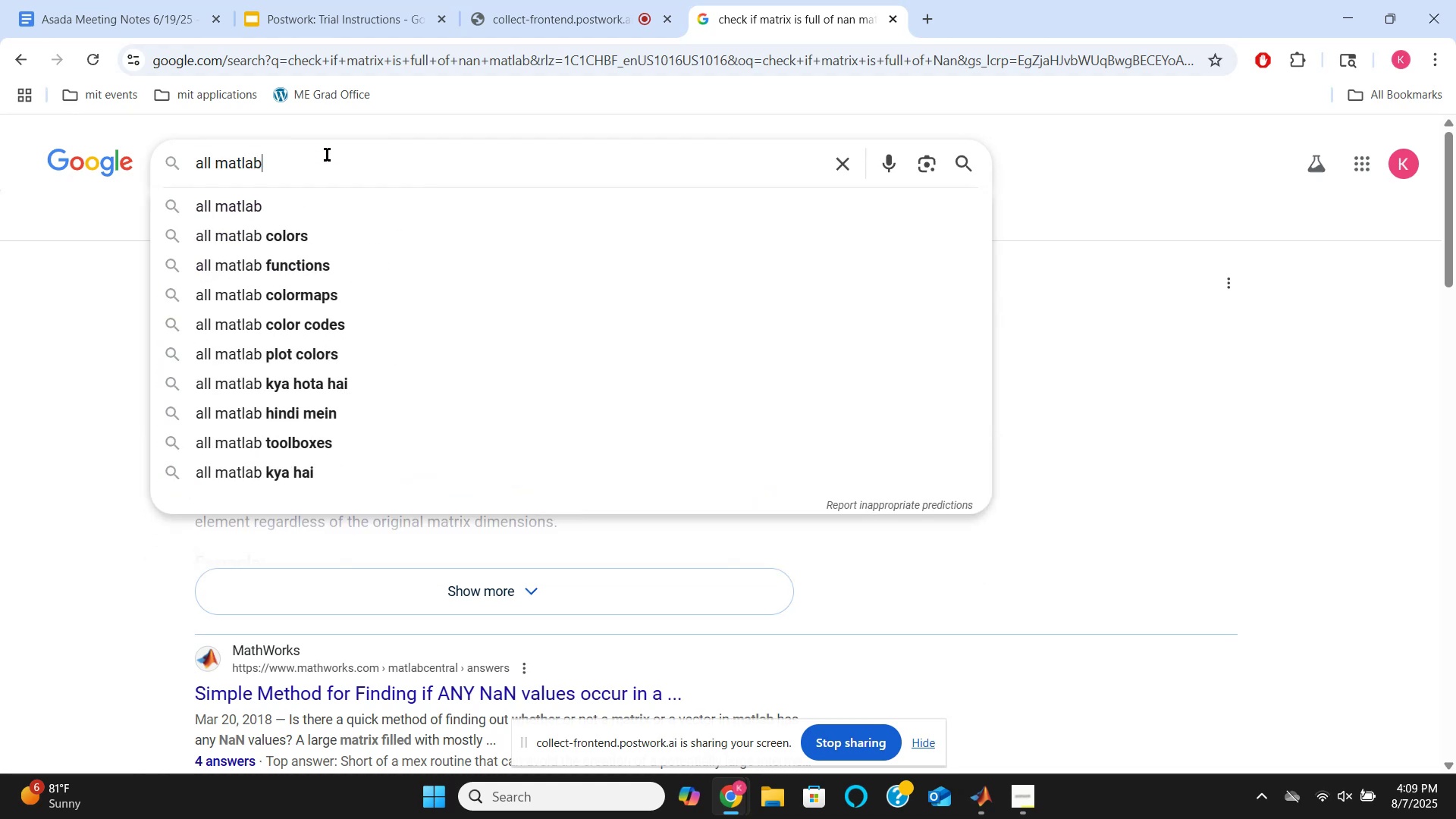 
key(Enter)
 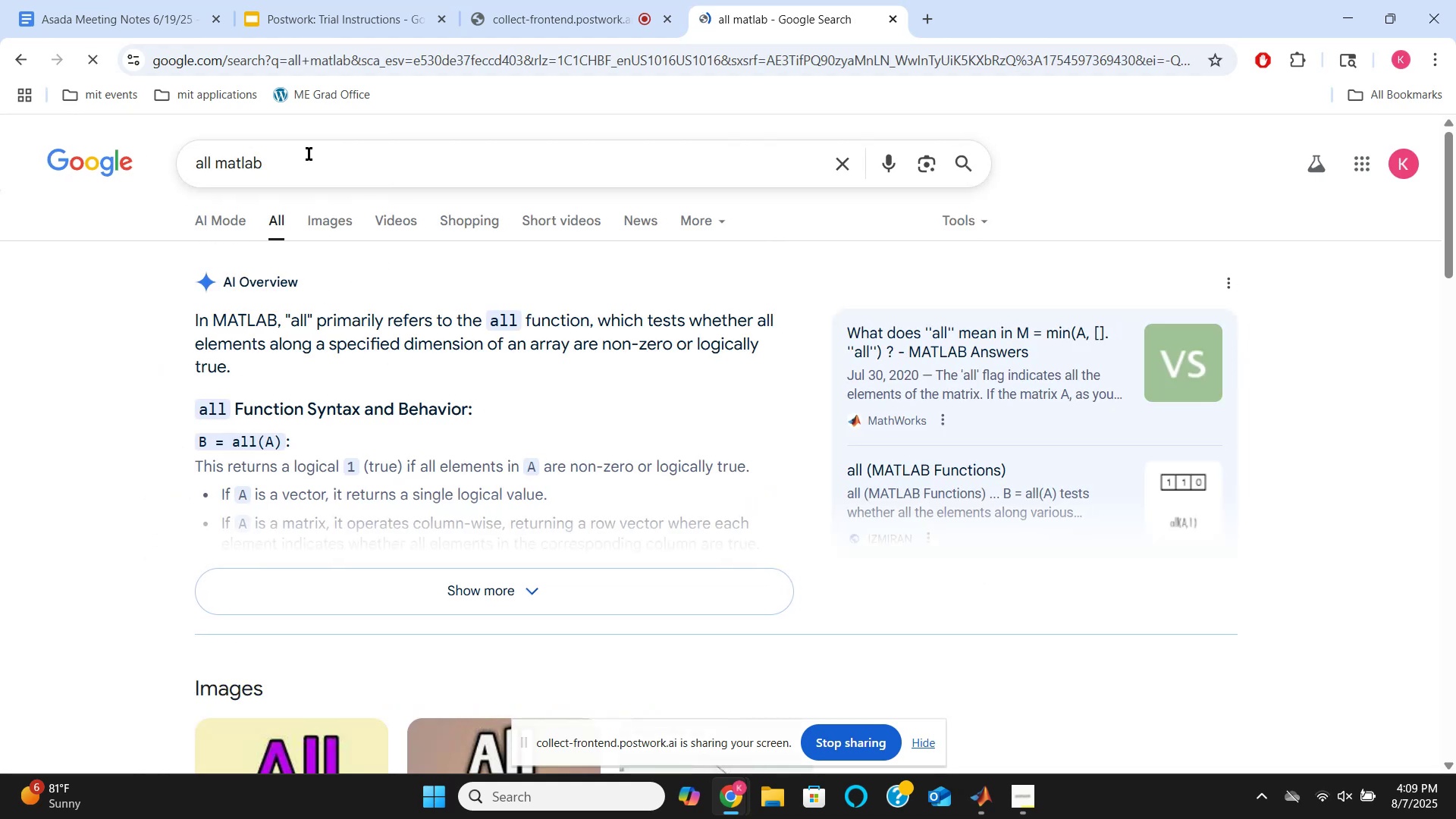 
scroll: coordinate [322, 586], scroll_direction: down, amount: 9.0
 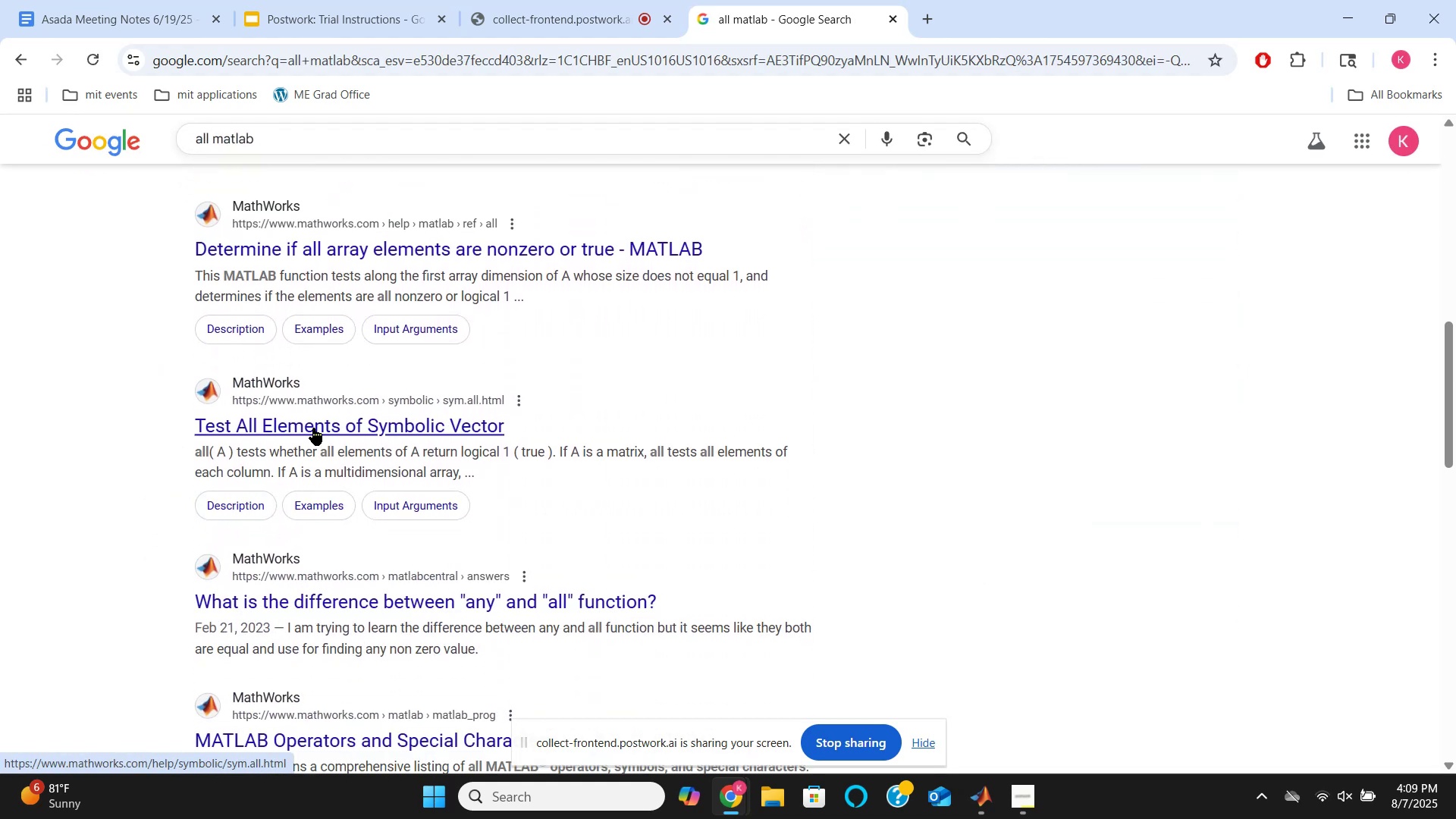 
left_click([313, 428])
 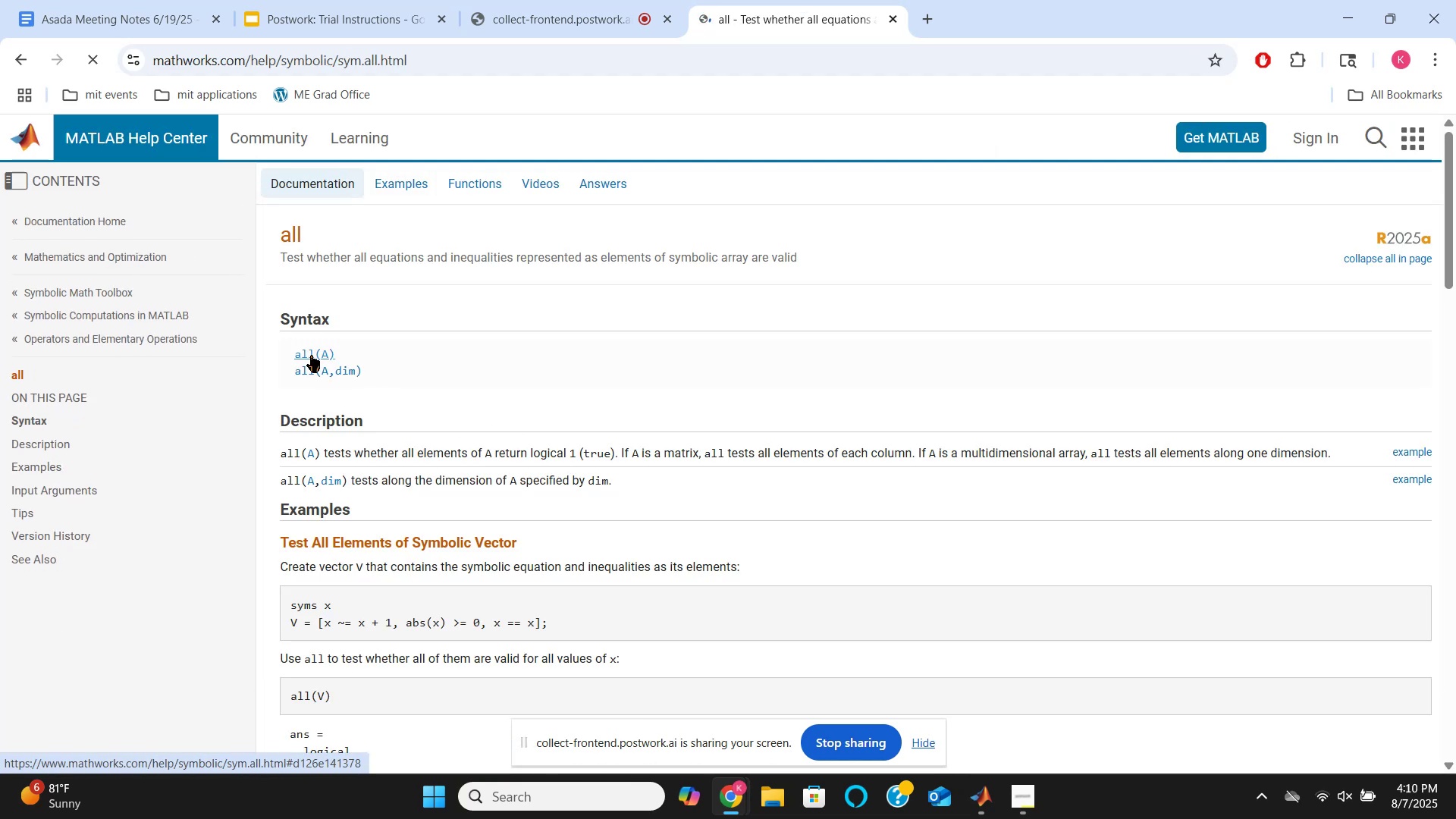 
scroll: coordinate [644, 526], scroll_direction: down, amount: 2.0
 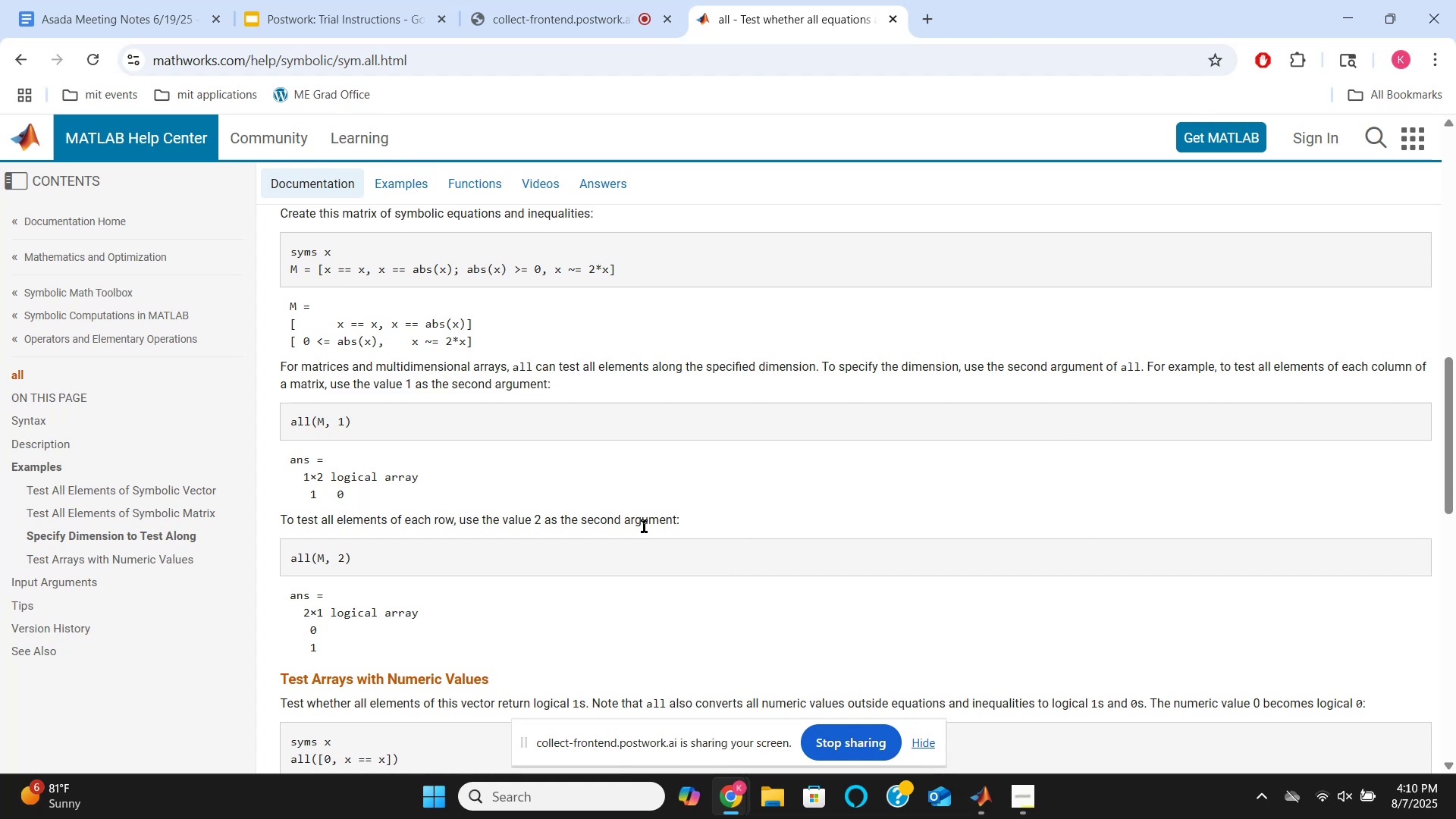 
scroll: coordinate [644, 526], scroll_direction: up, amount: 4.0
 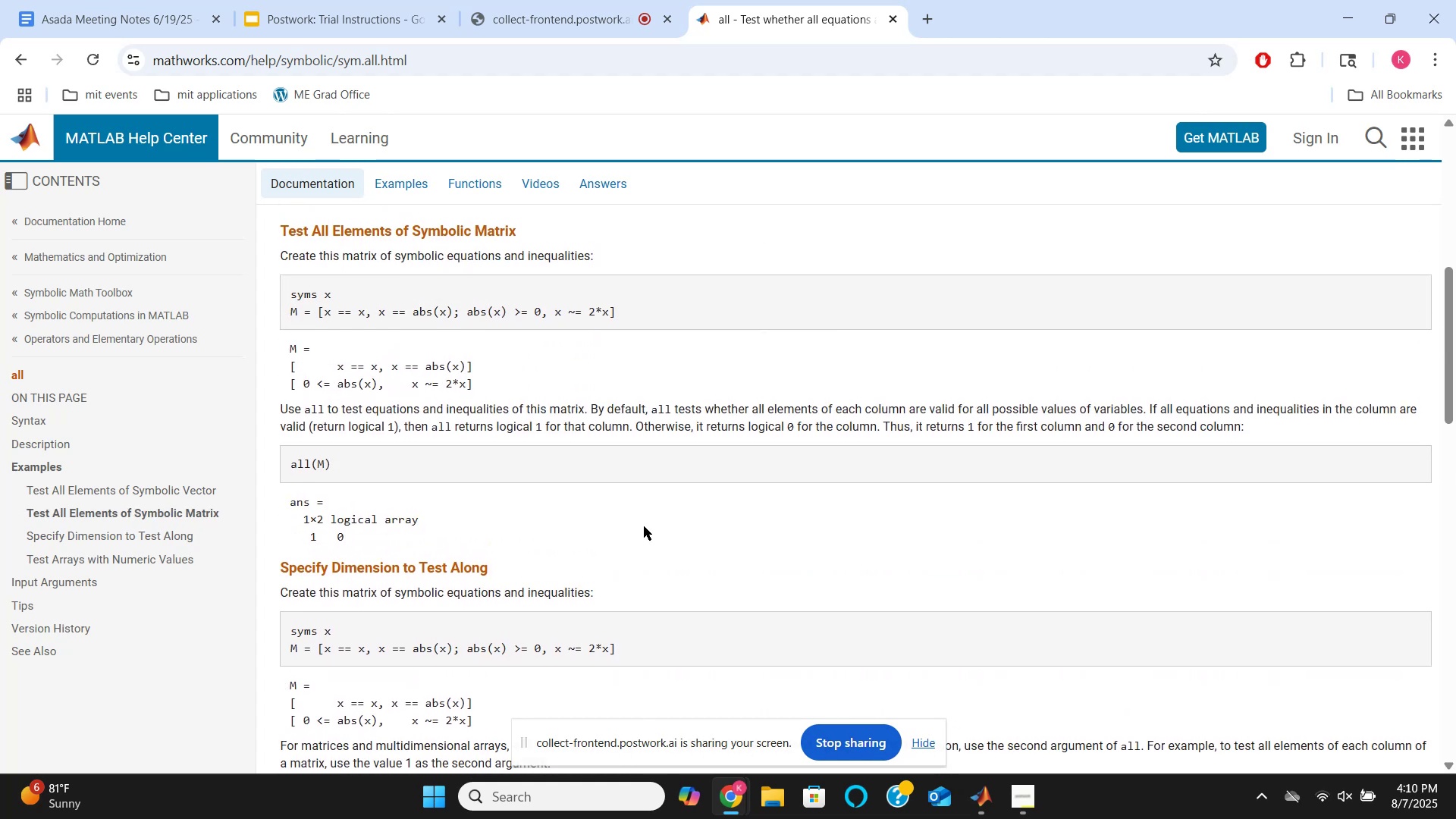 
scroll: coordinate [644, 526], scroll_direction: down, amount: 5.0
 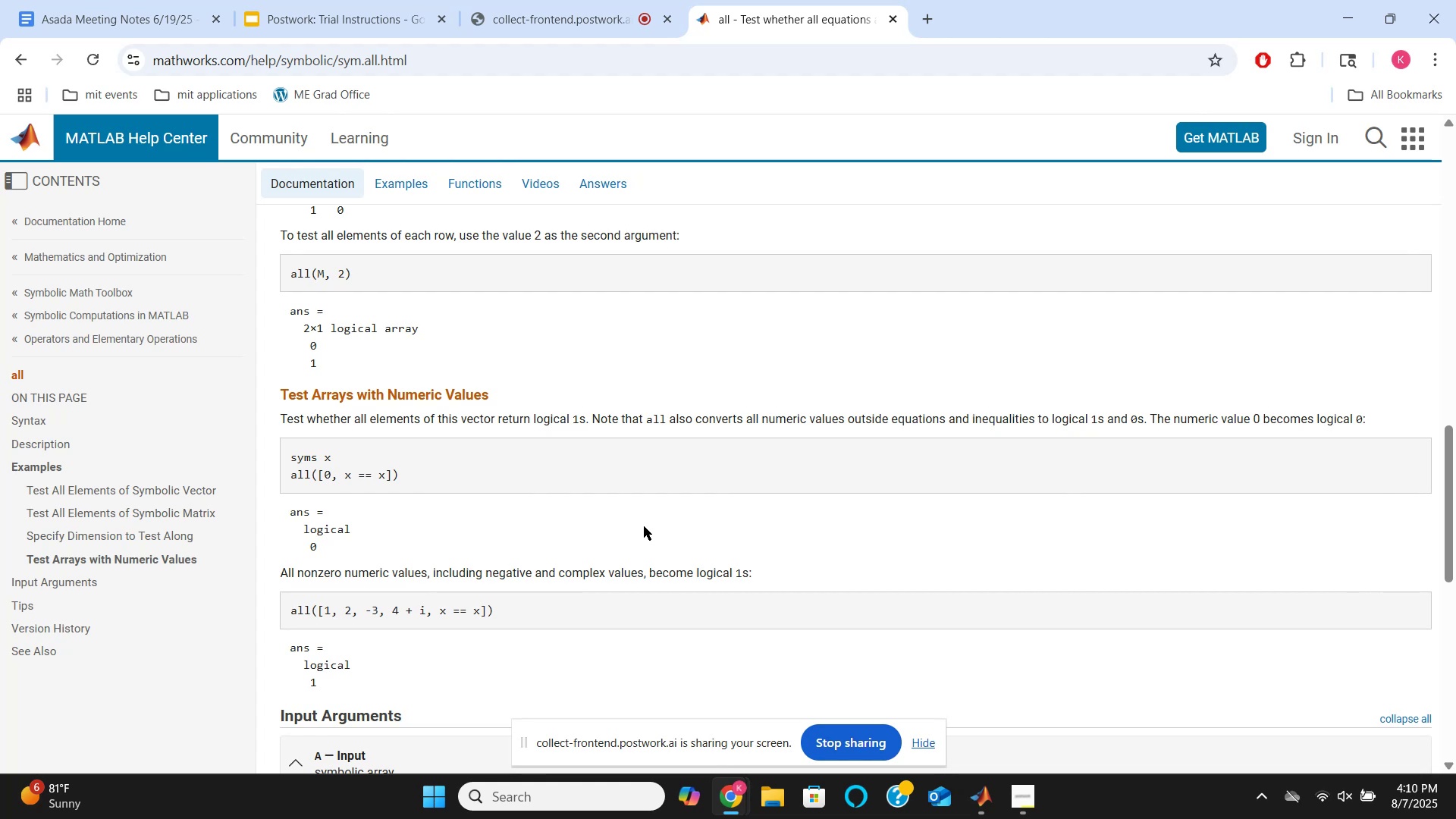 
wait(15.54)
 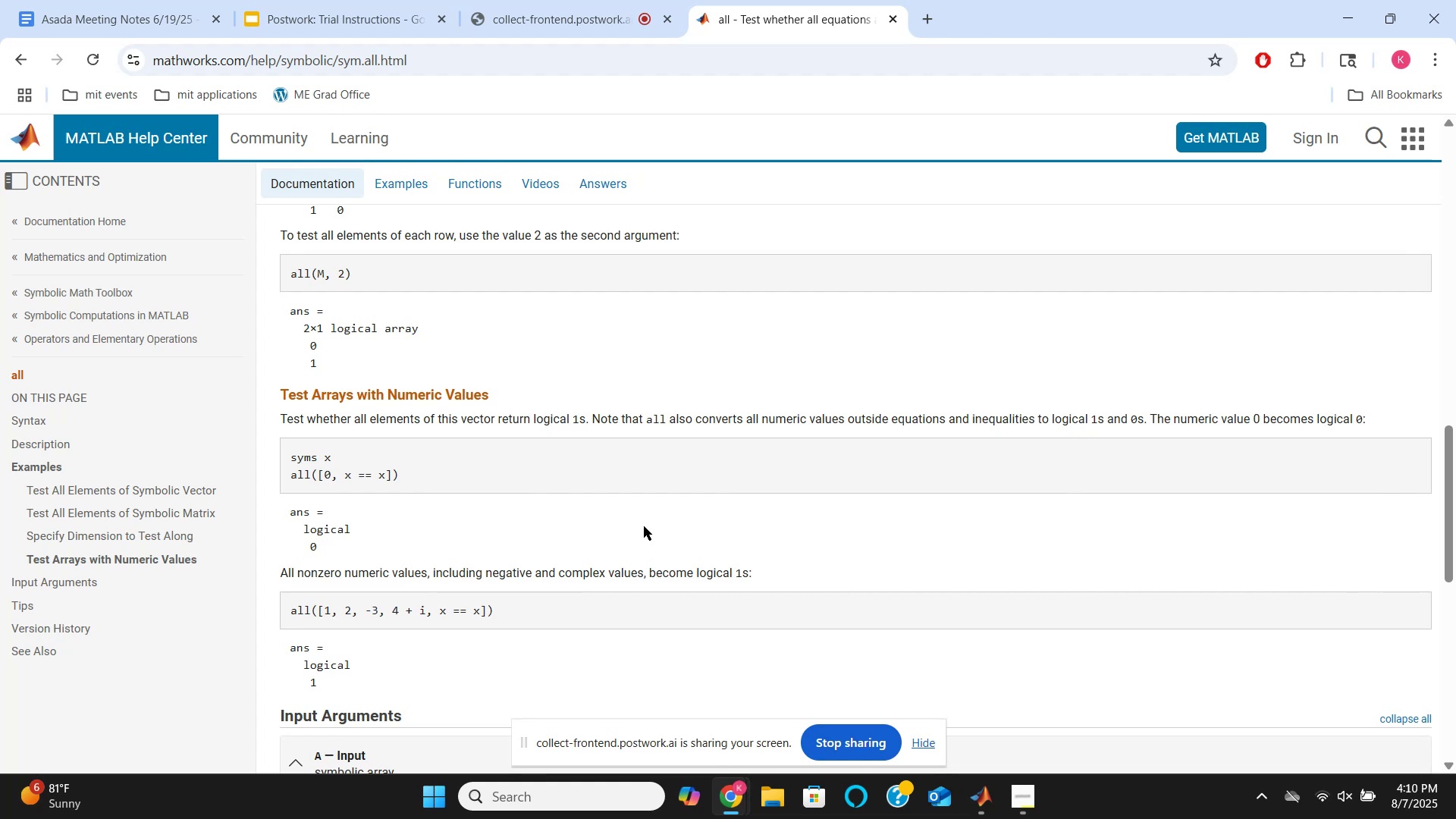 
scroll: coordinate [644, 526], scroll_direction: down, amount: 1.0
 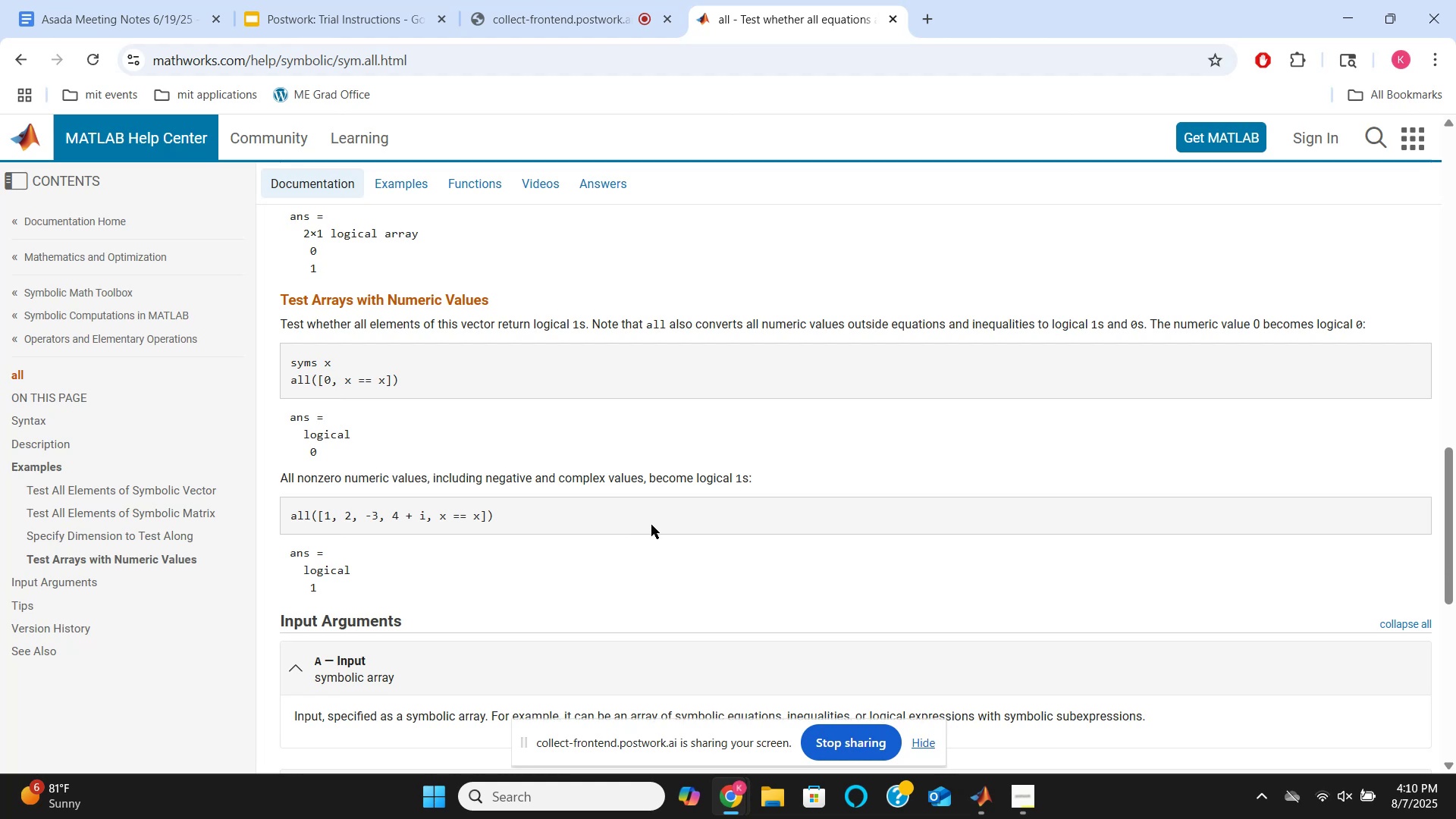 
wait(23.7)
 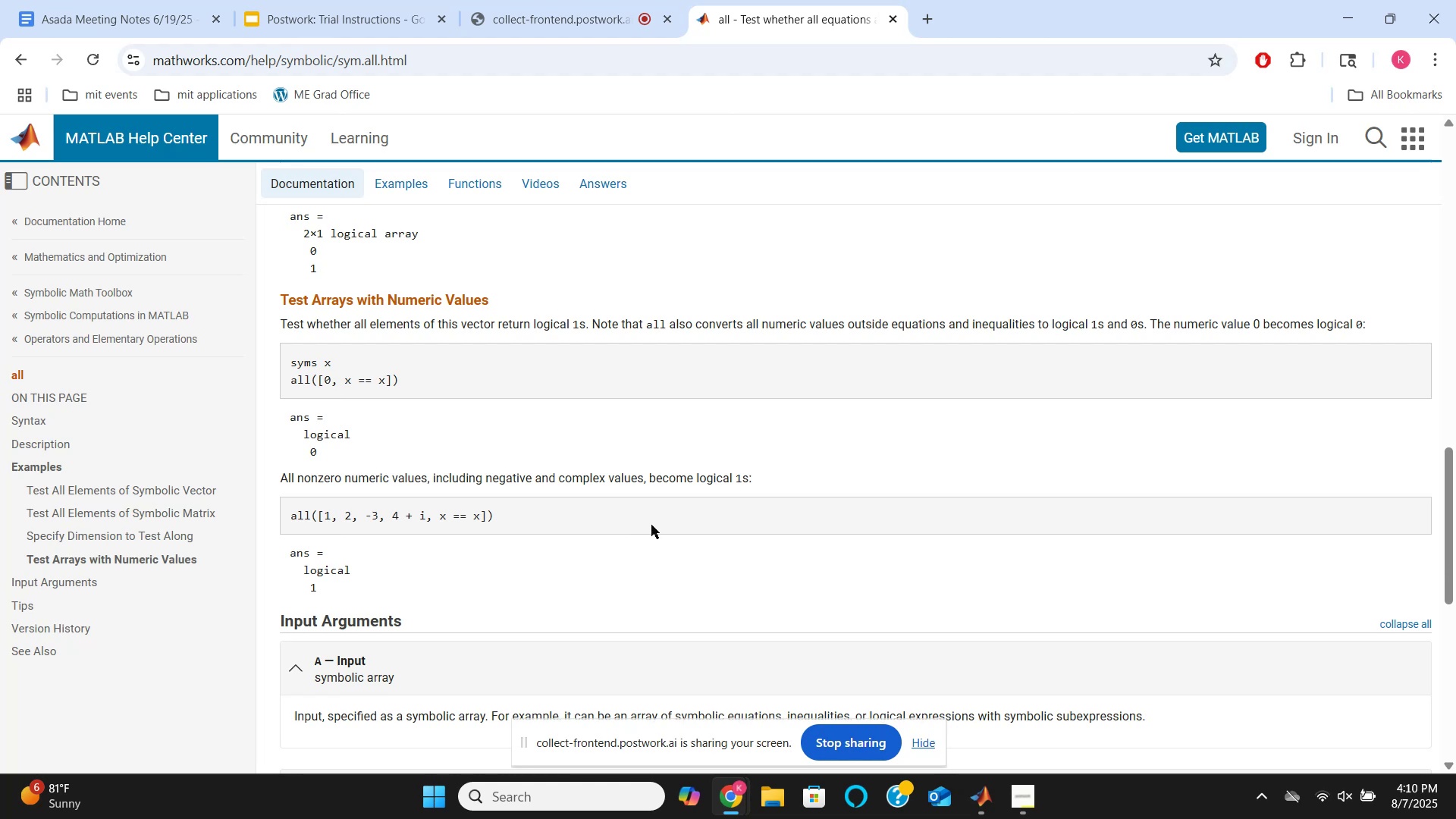 
scroll: coordinate [651, 525], scroll_direction: up, amount: 2.0
 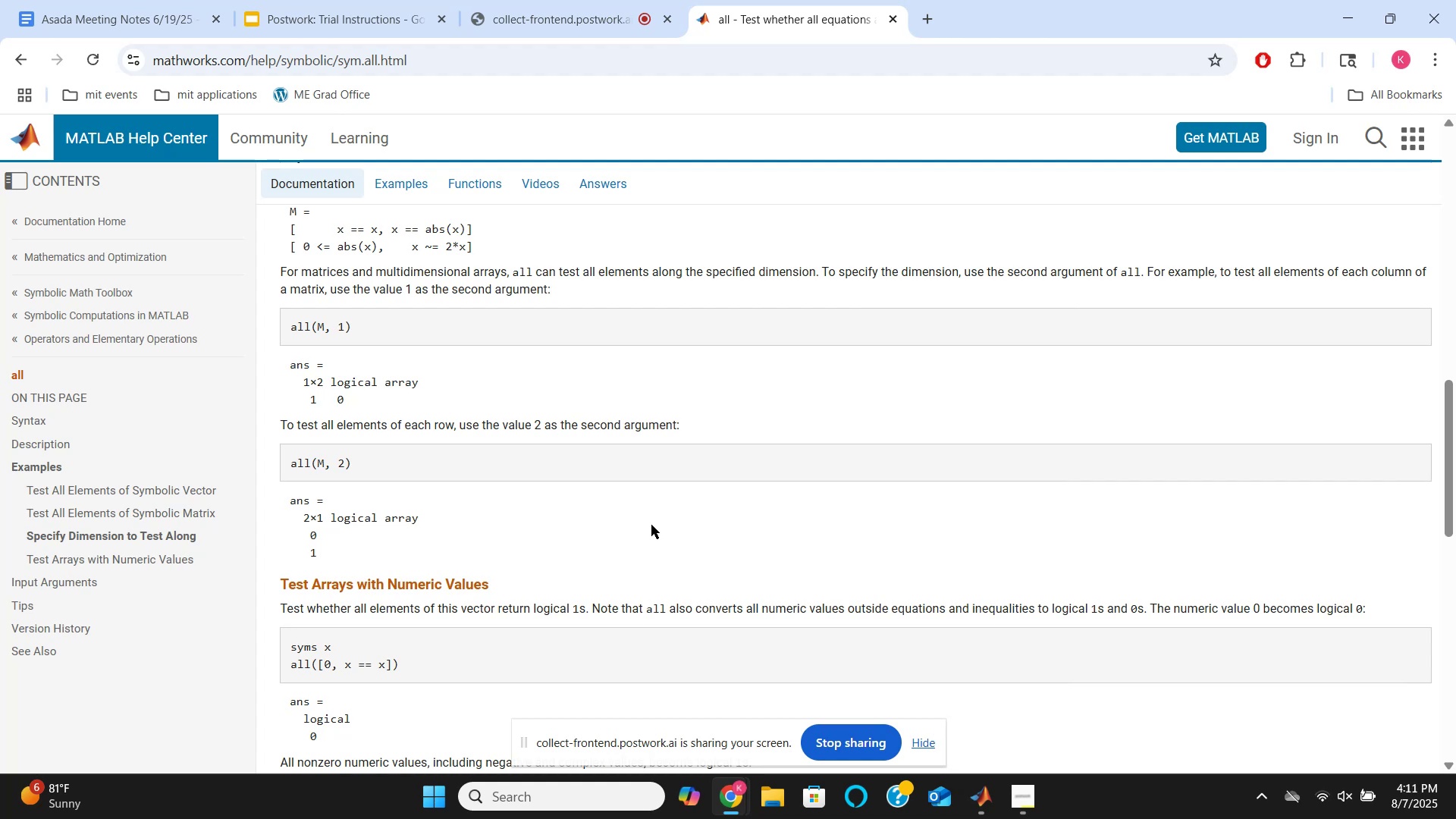 
wait(10.34)
 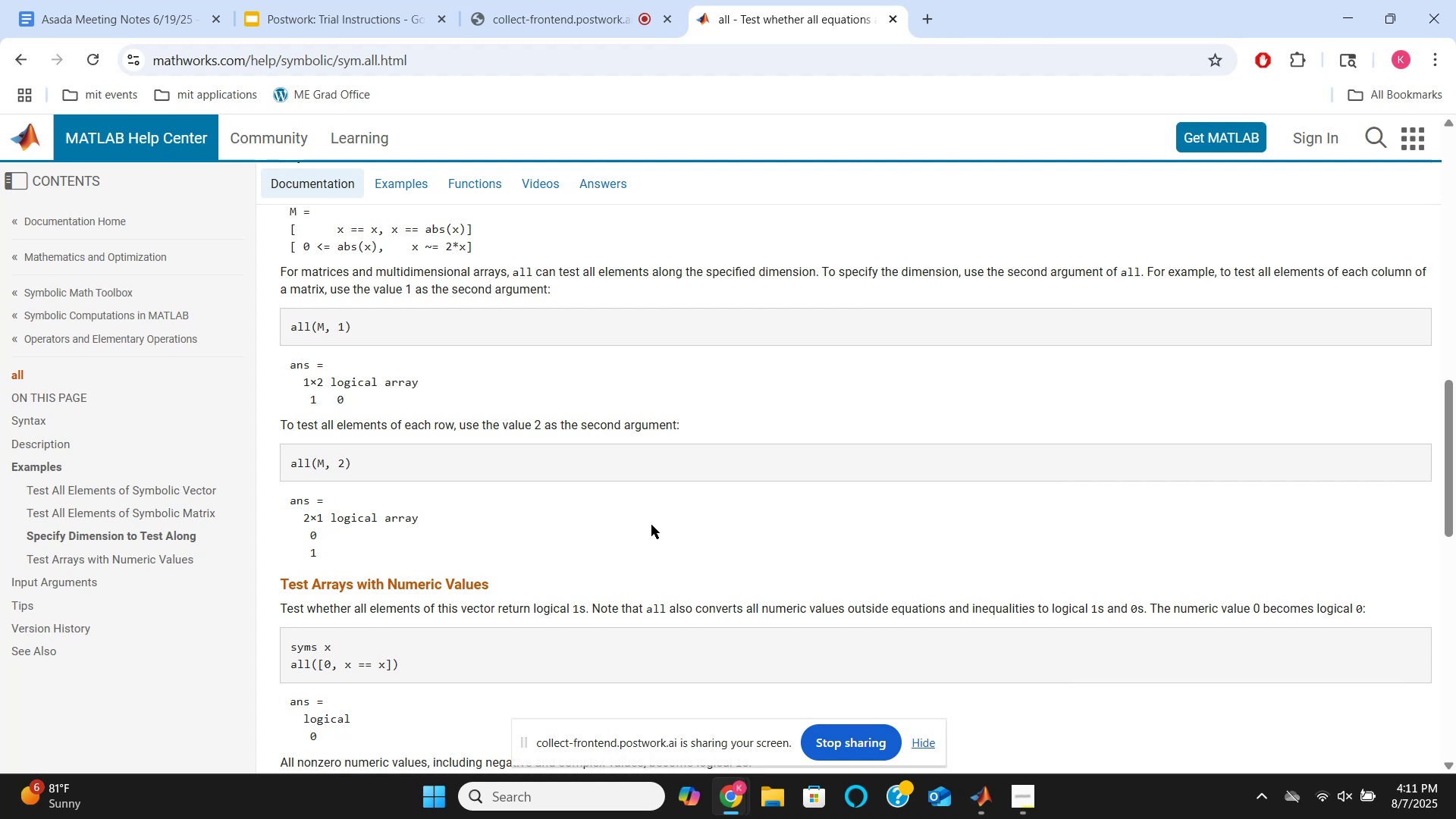 
scroll: coordinate [651, 525], scroll_direction: down, amount: 1.0
 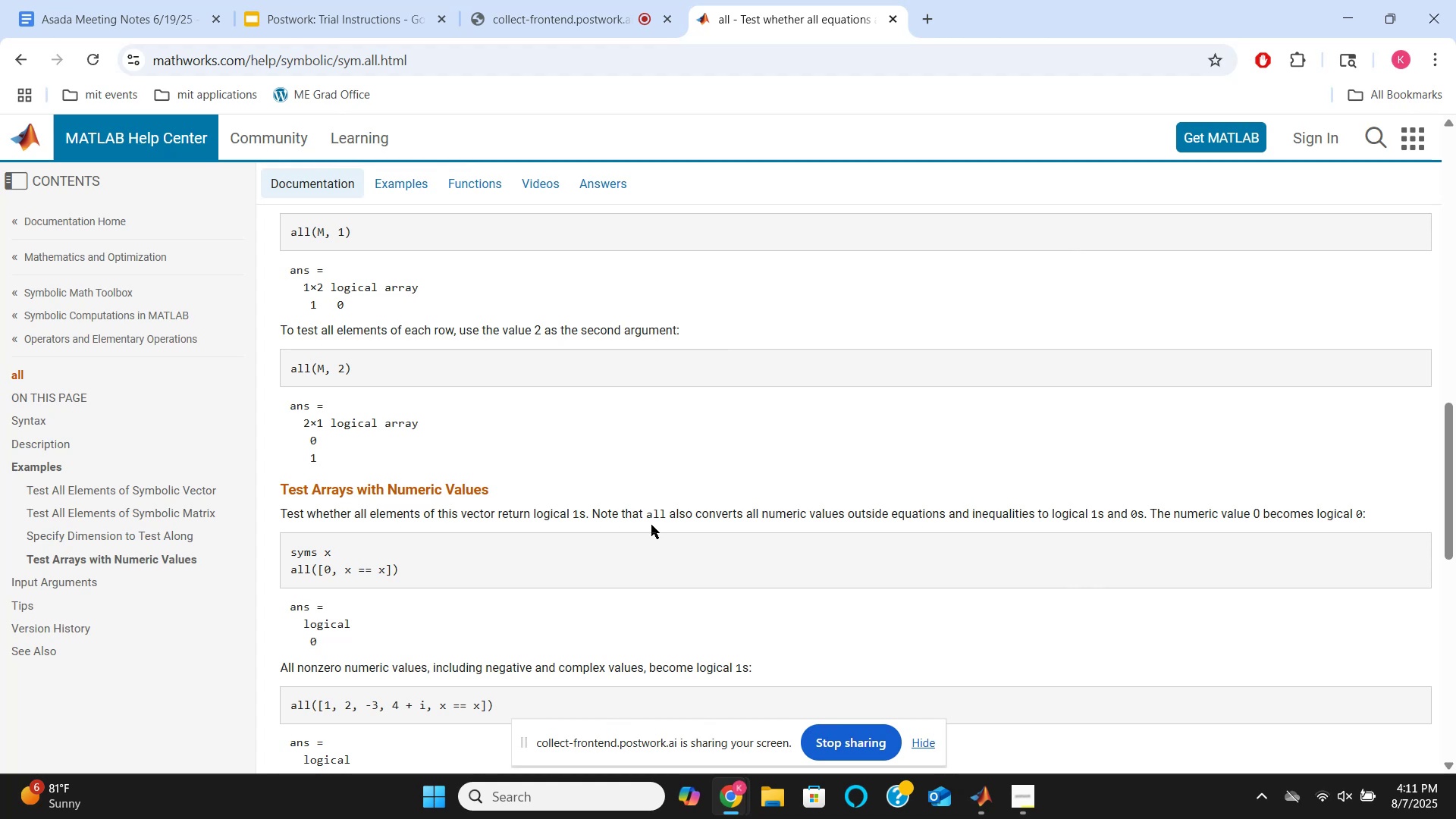 
wait(13.62)
 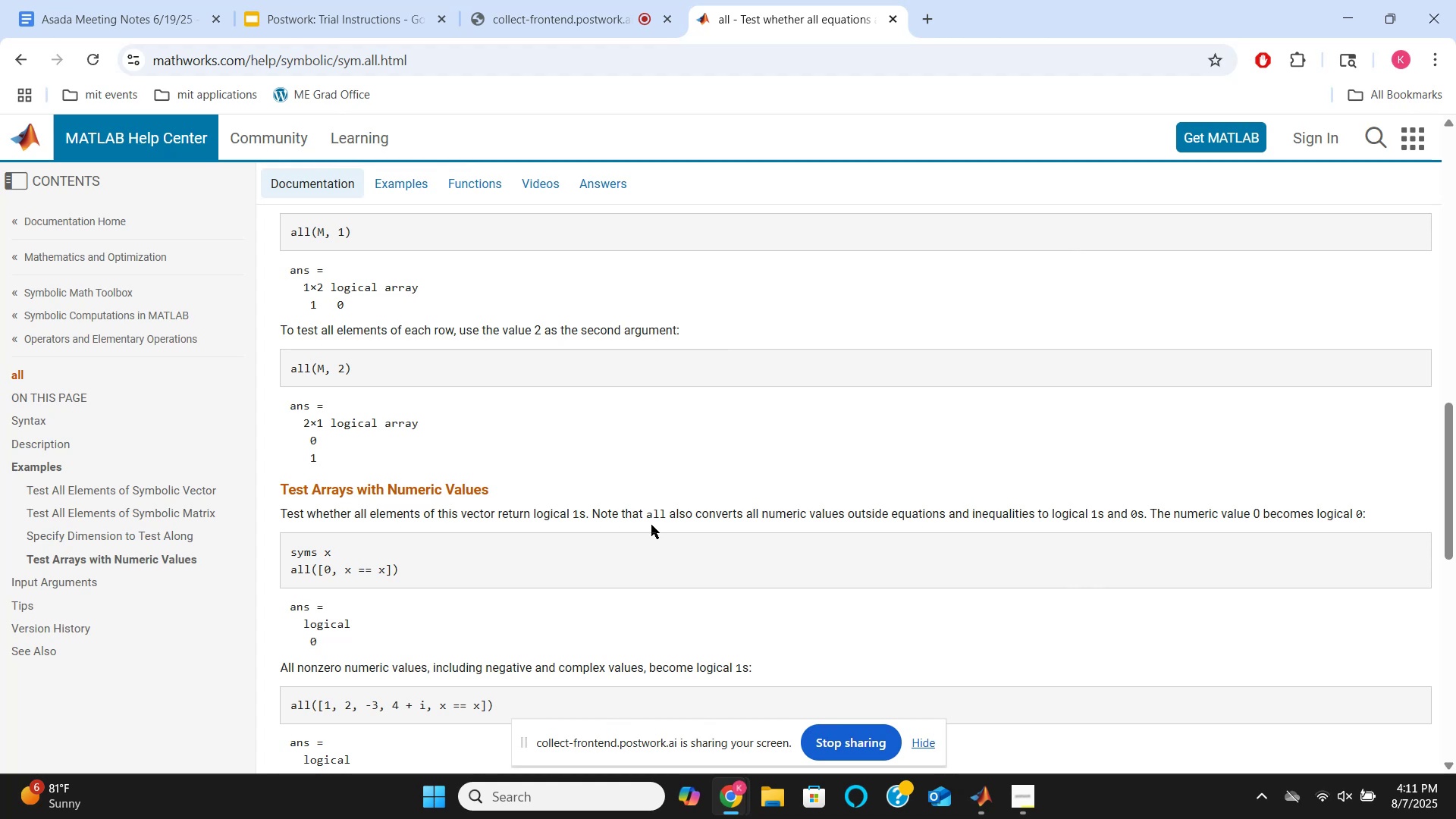 
scroll: coordinate [651, 525], scroll_direction: down, amount: 1.0
 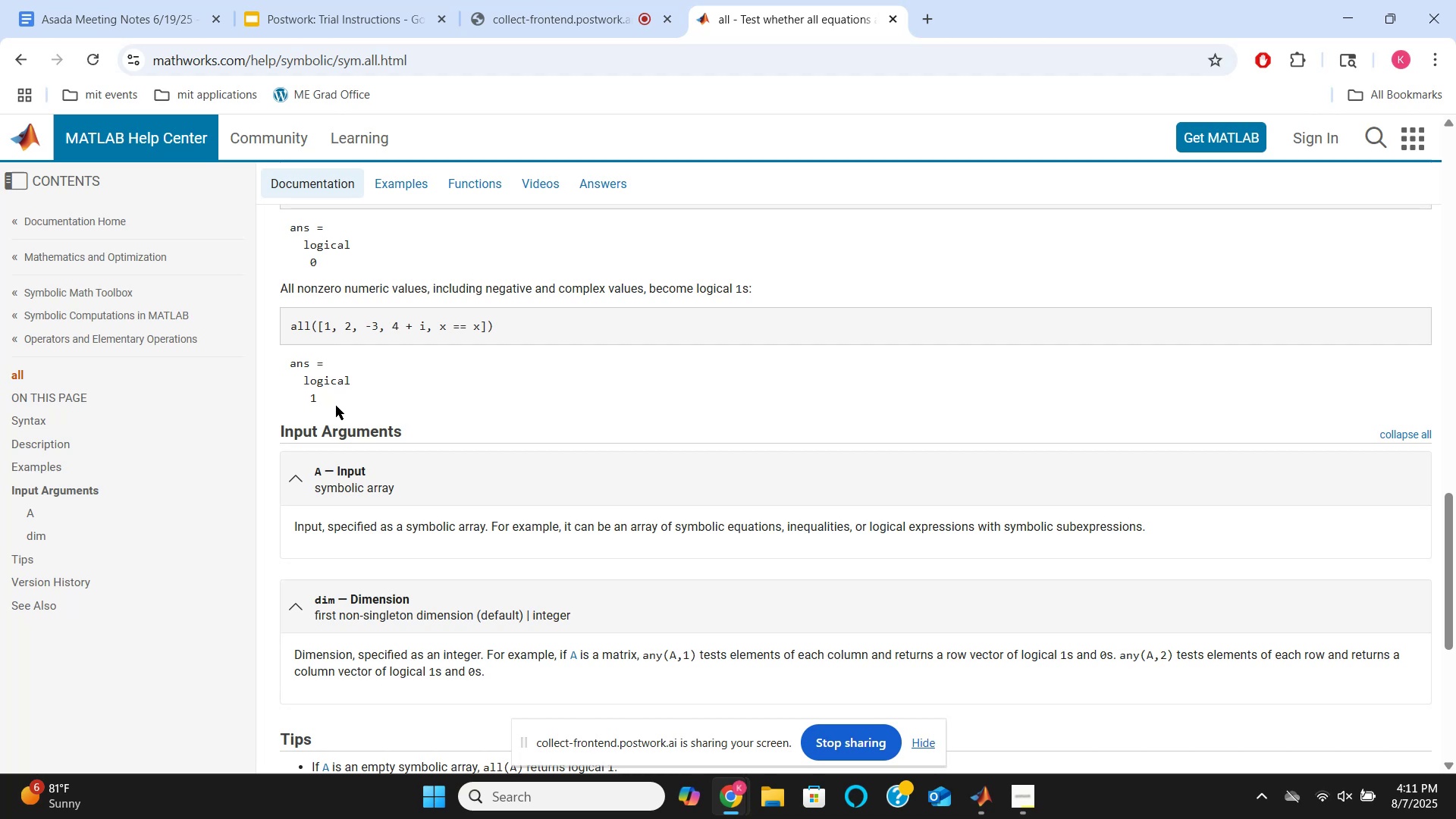 
wait(21.98)
 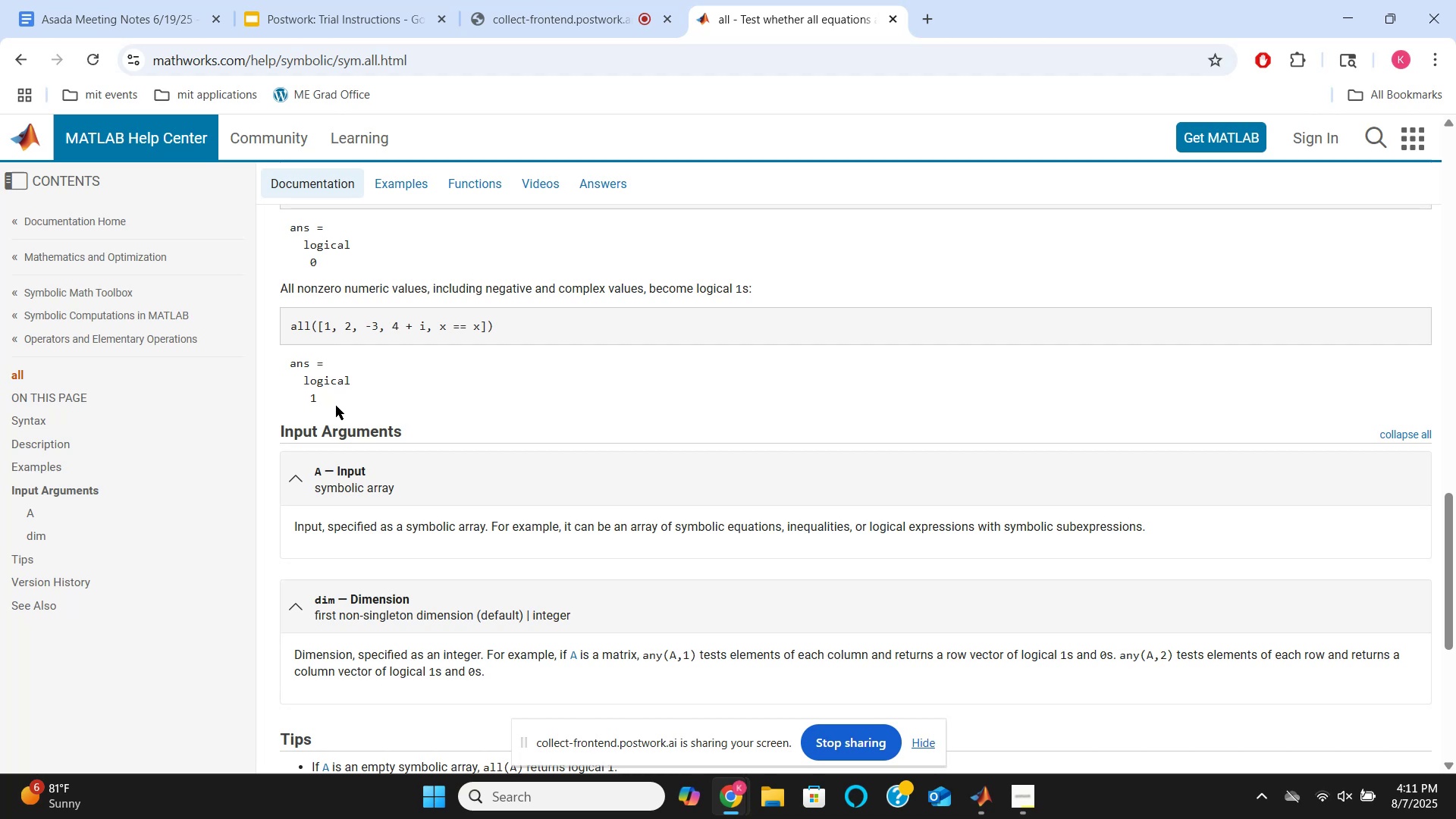 
scroll: coordinate [419, 367], scroll_direction: up, amount: 6.0
 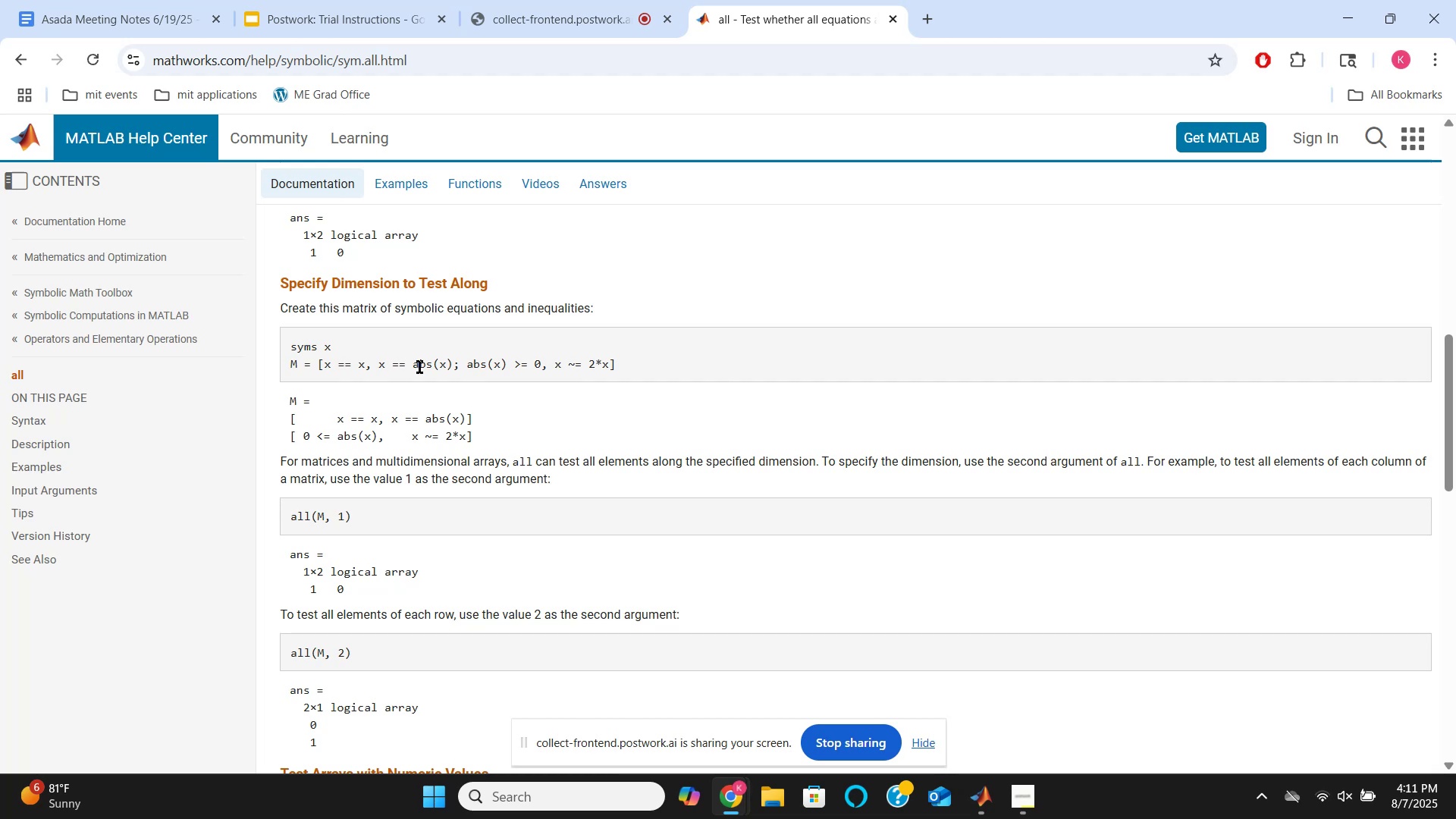 
wait(6.02)
 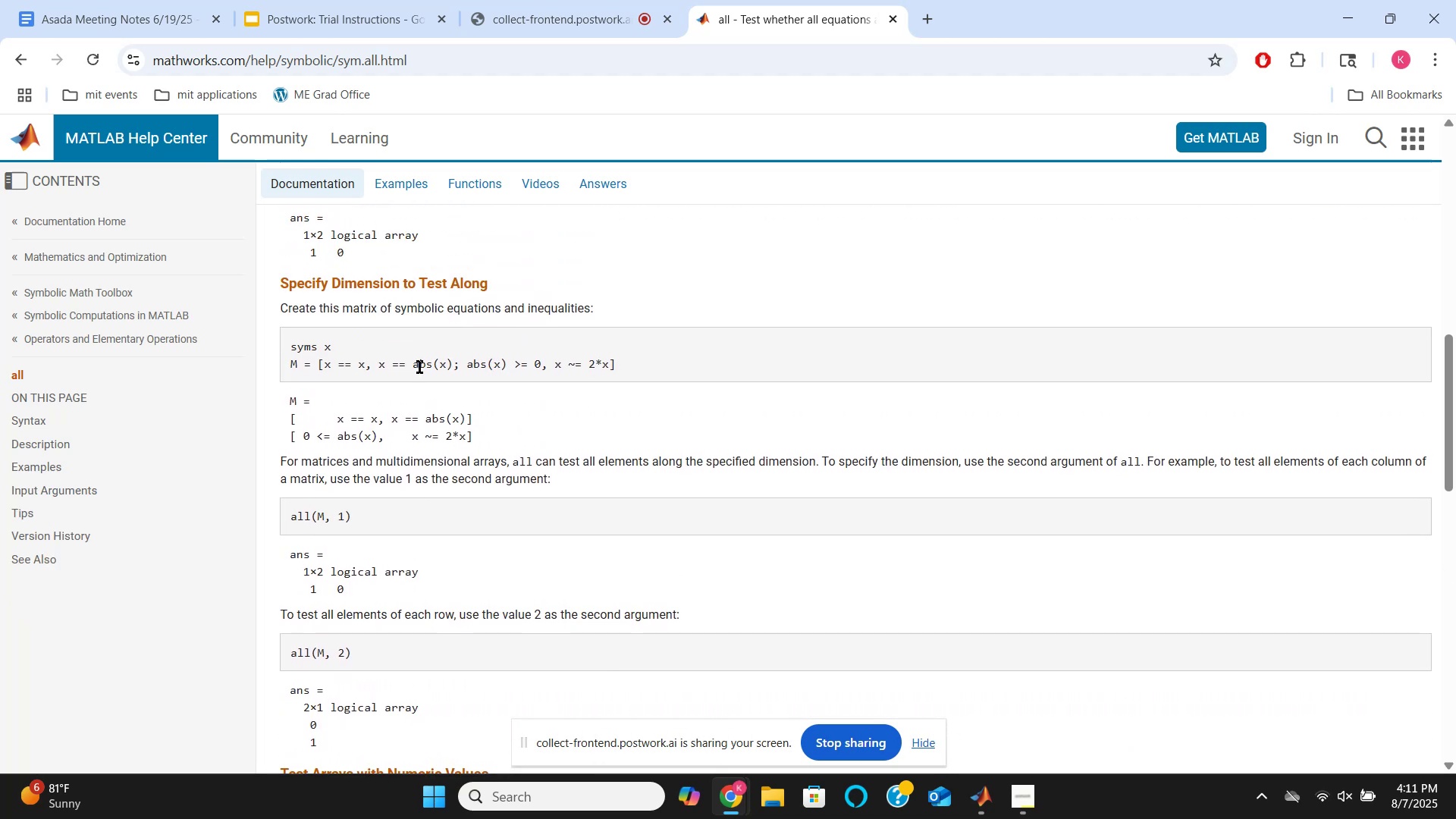 
scroll: coordinate [419, 367], scroll_direction: up, amount: 2.0
 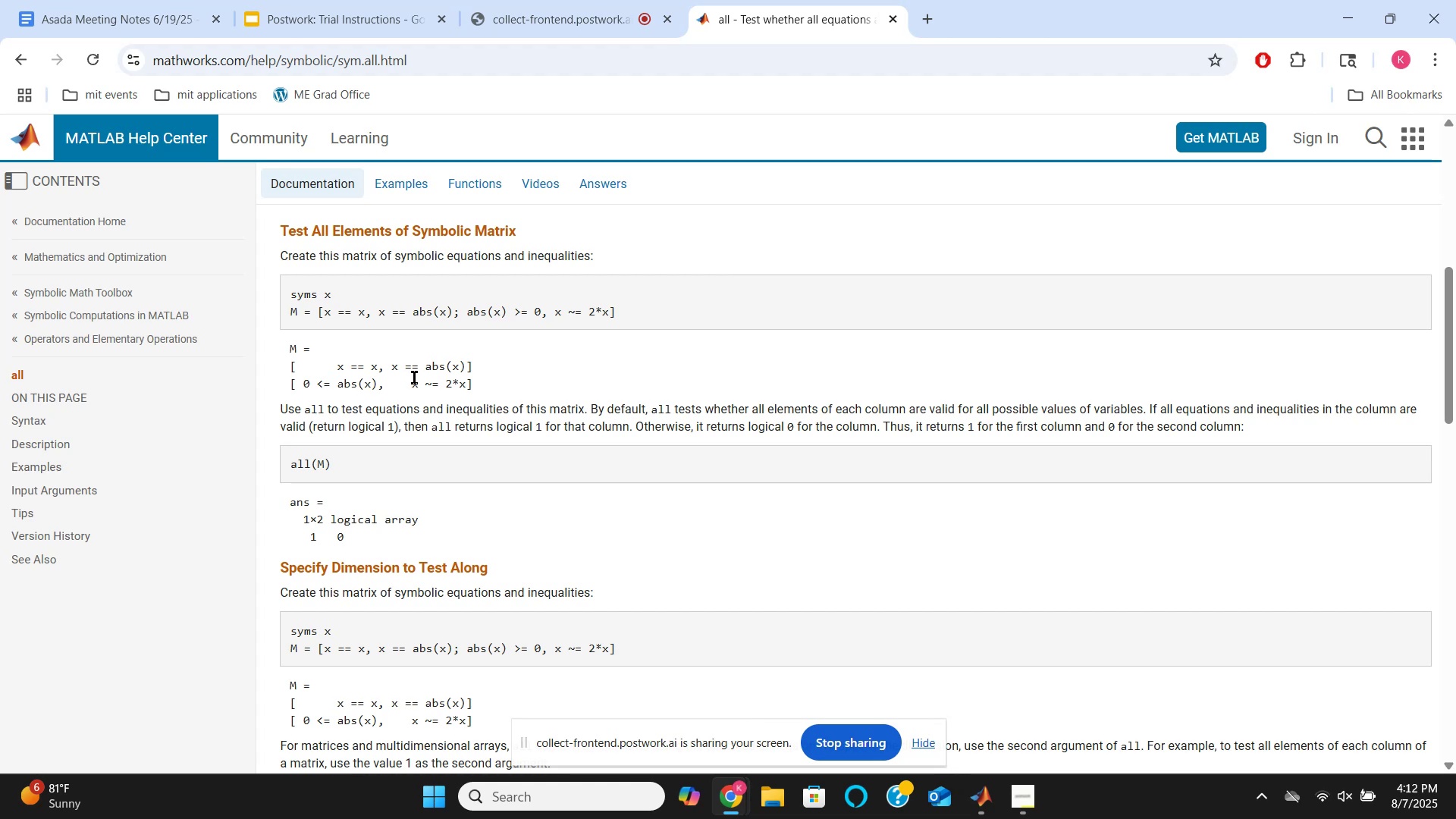 
wait(16.86)
 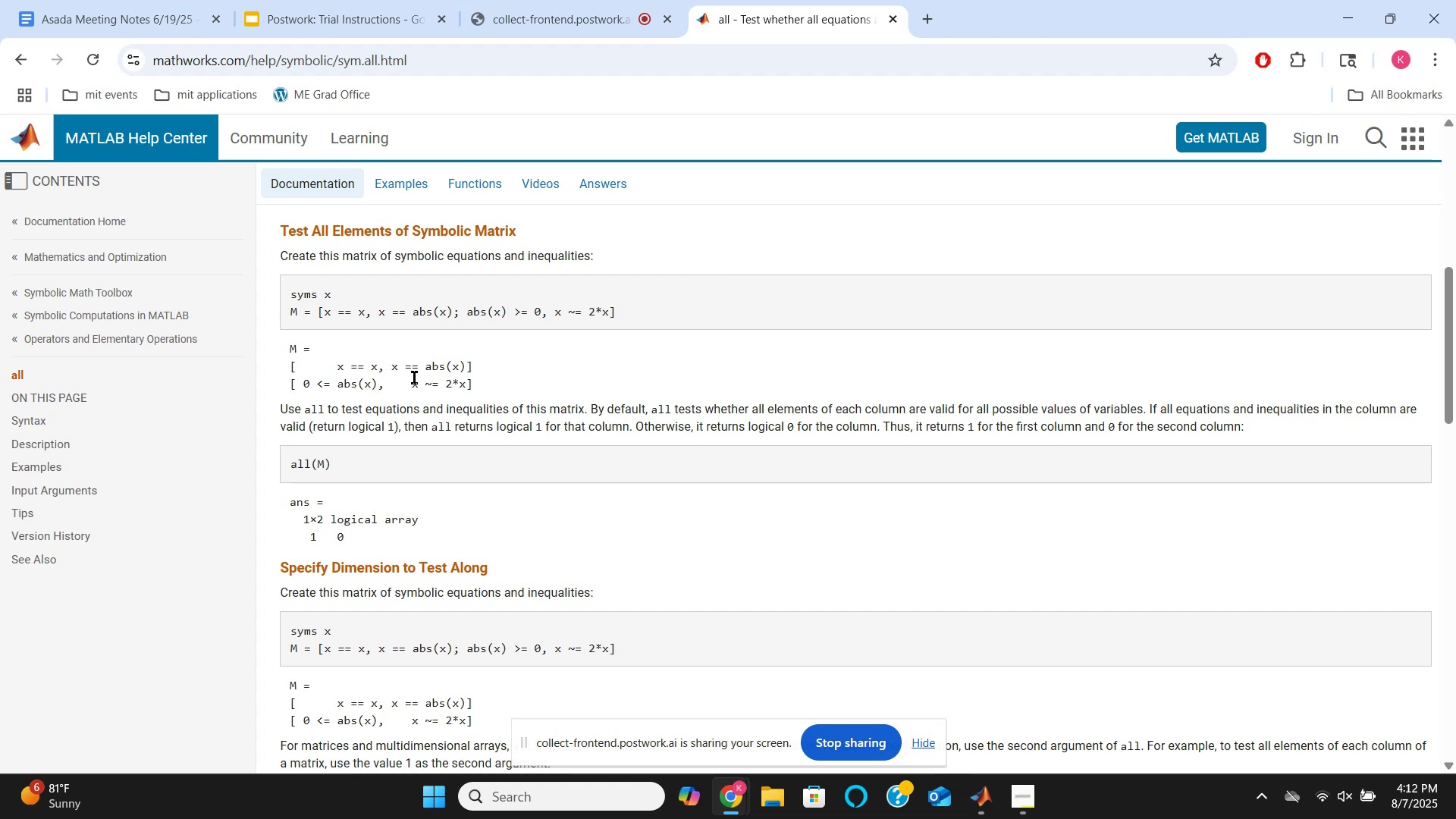 
scroll: coordinate [414, 378], scroll_direction: down, amount: 1.0
 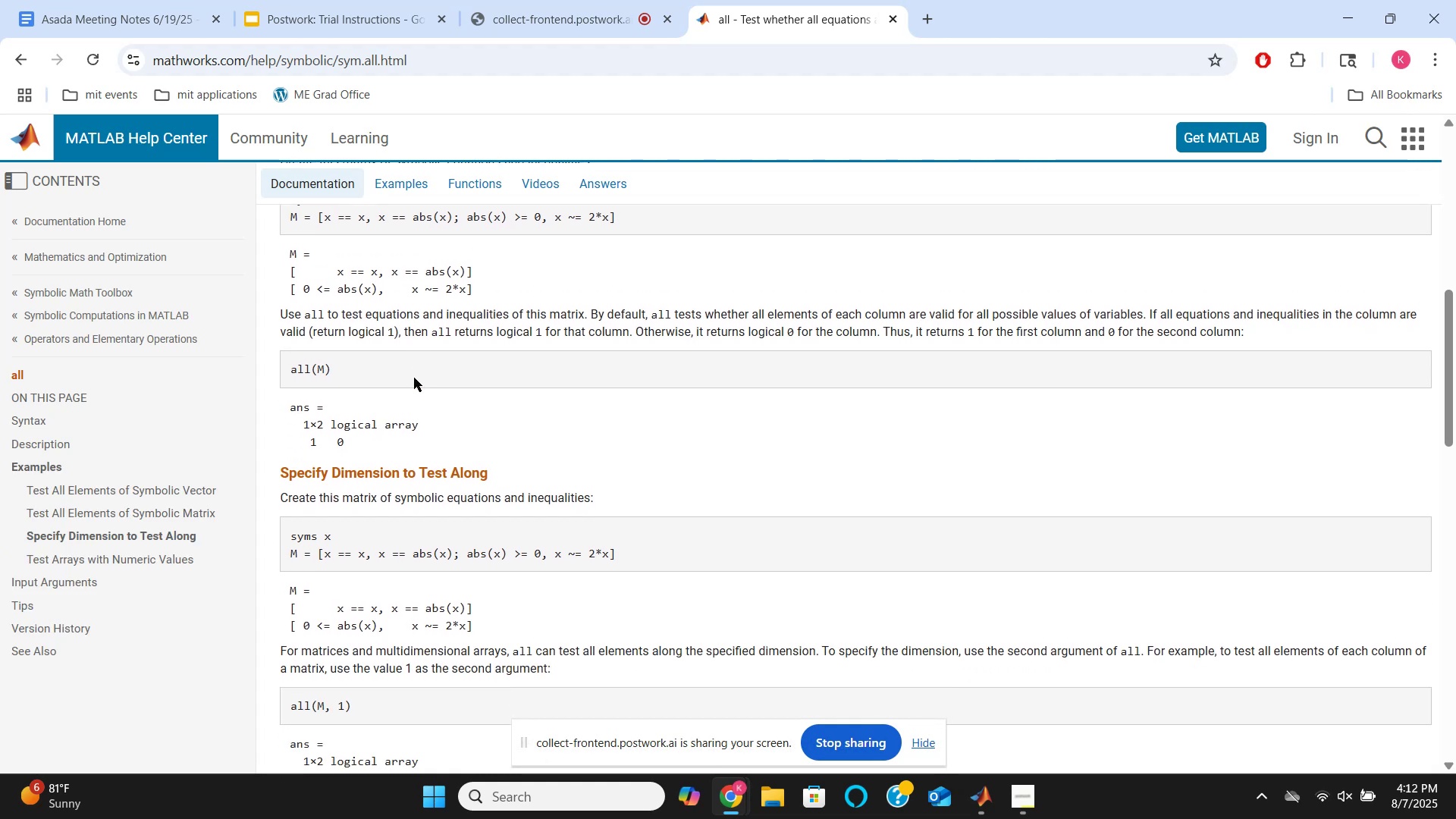 
scroll: coordinate [414, 378], scroll_direction: up, amount: 7.0
 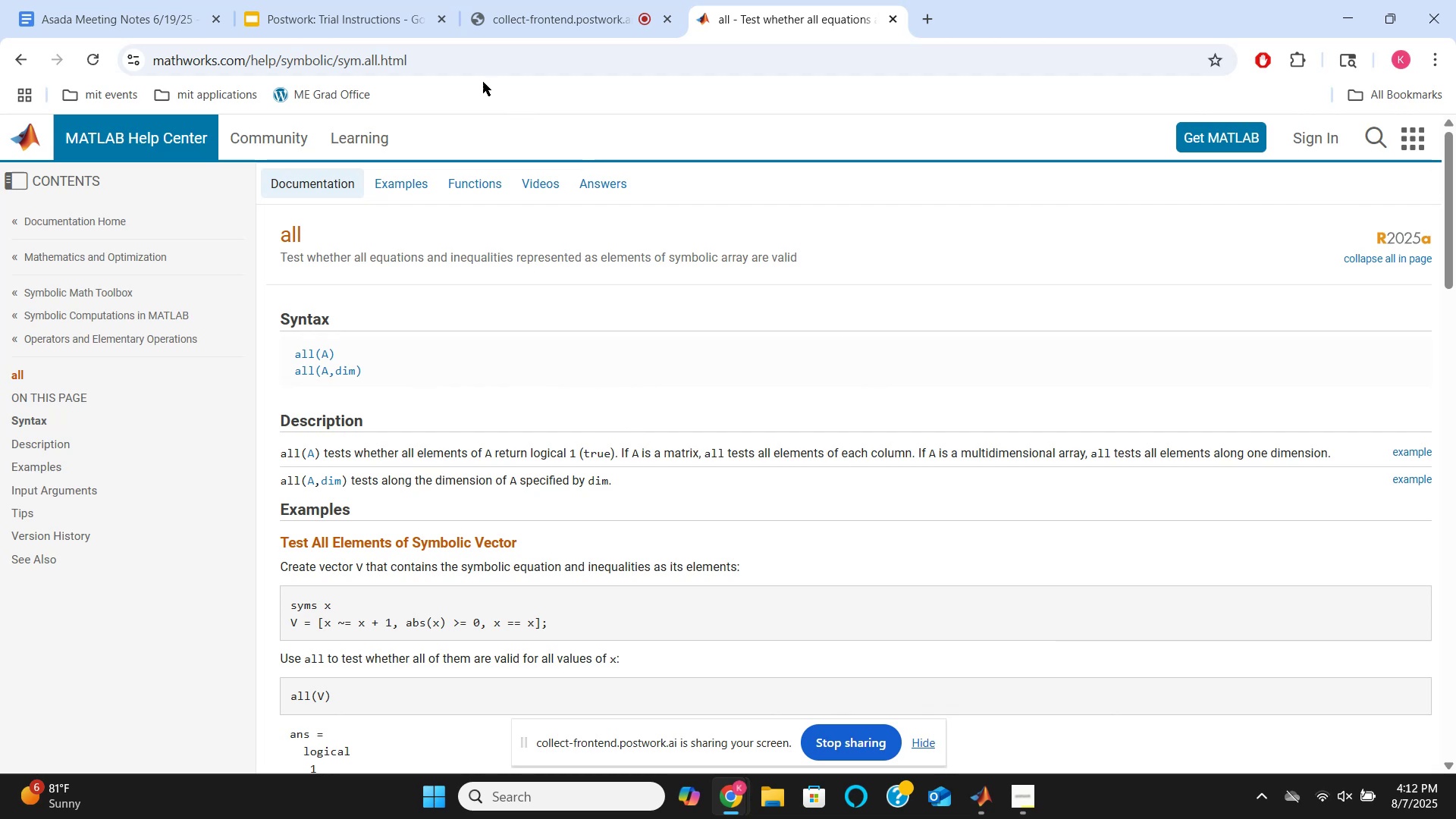 
wait(8.22)
 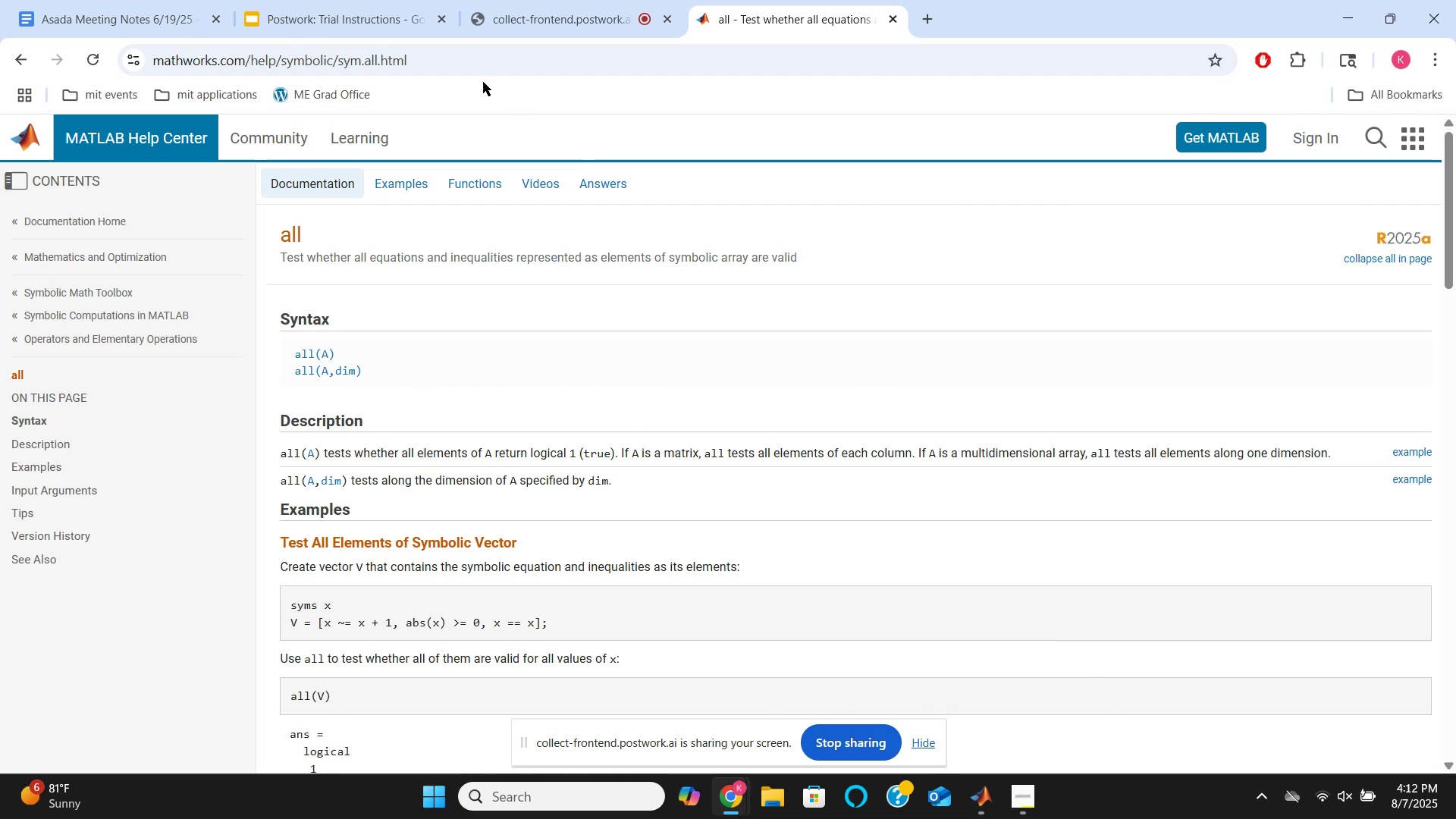 
left_click([962, 730])
 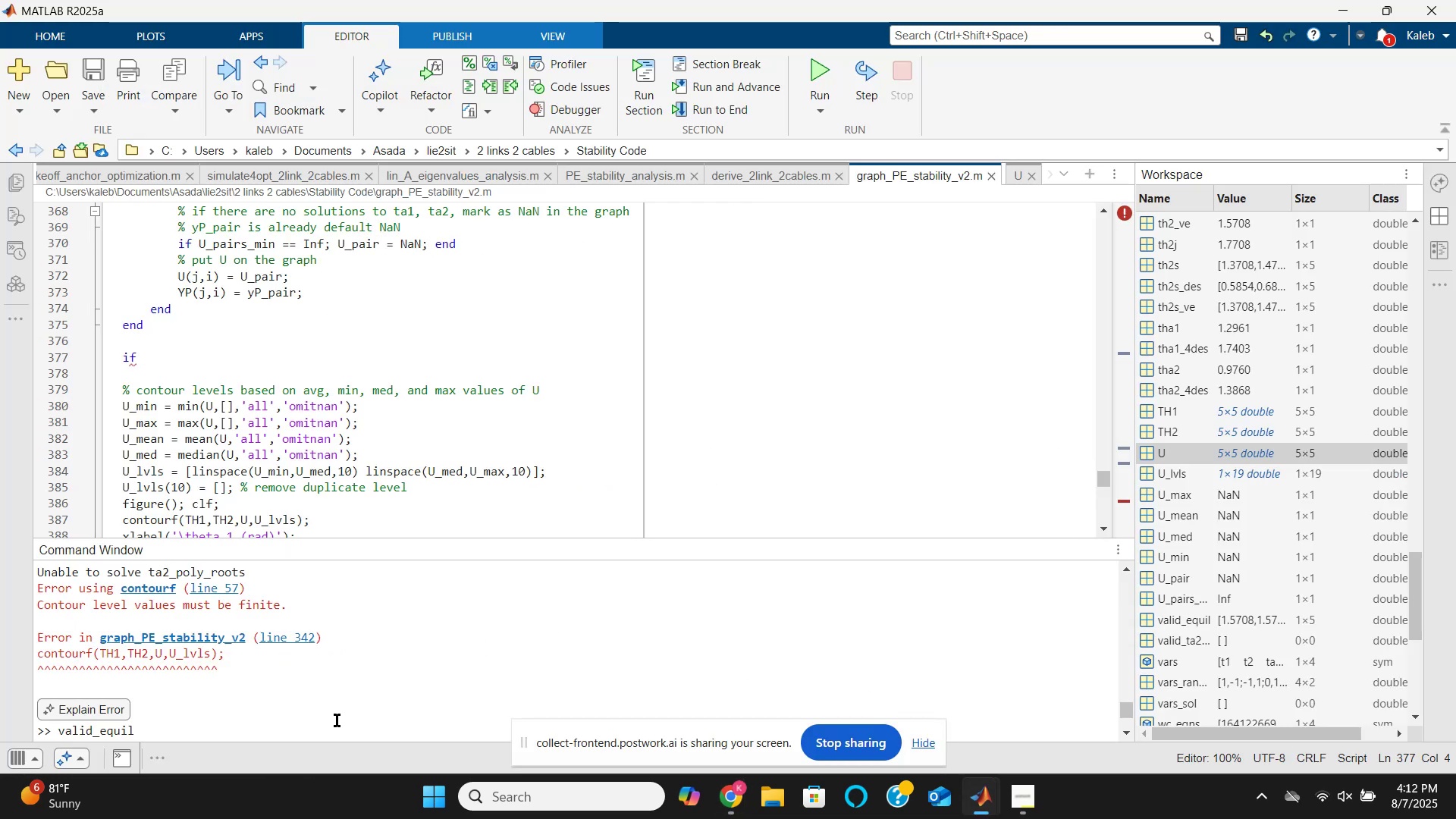 
scroll: coordinate [335, 711], scroll_direction: down, amount: 4.0
 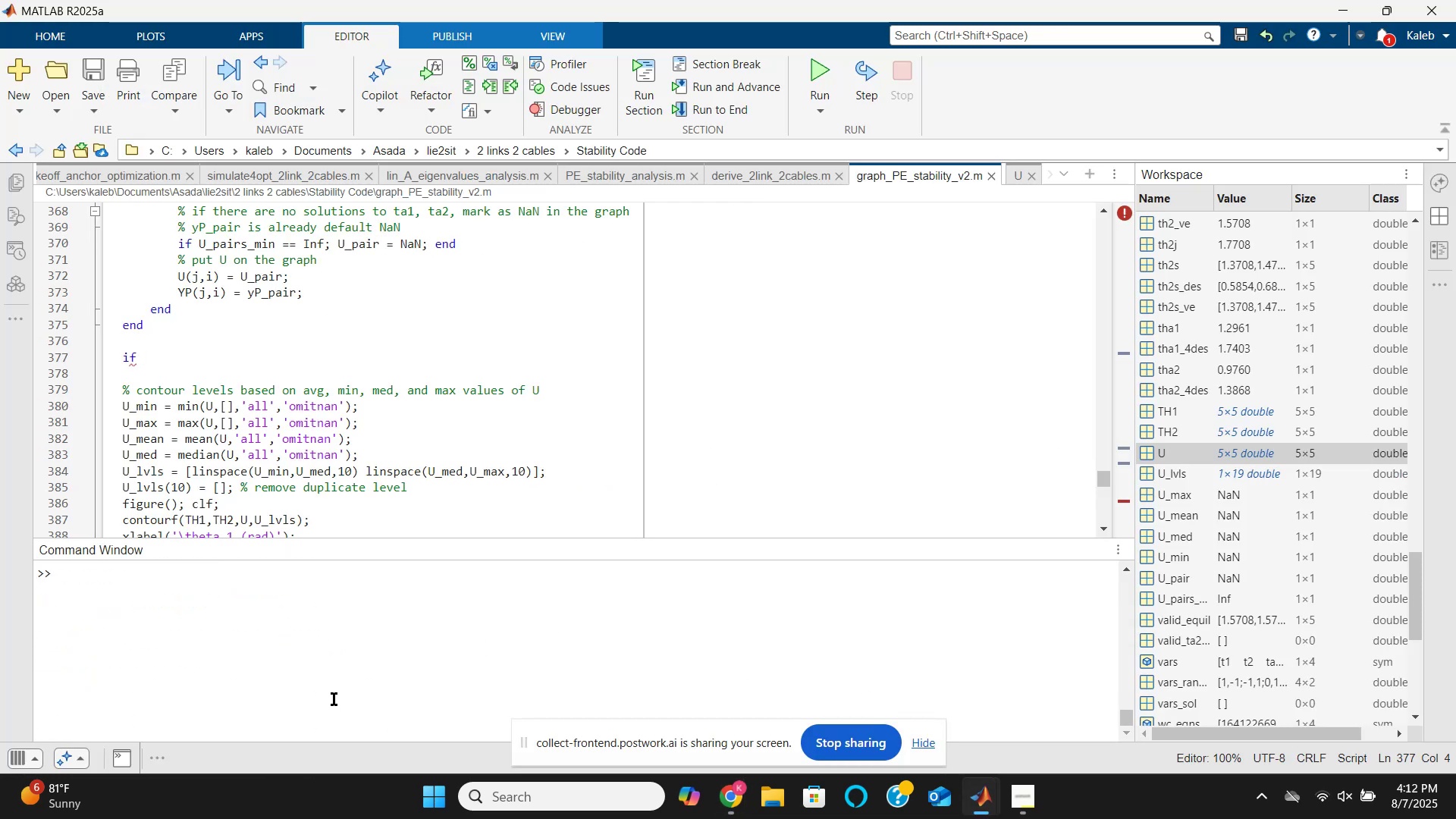 
scroll: coordinate [313, 682], scroll_direction: up, amount: 1.0
 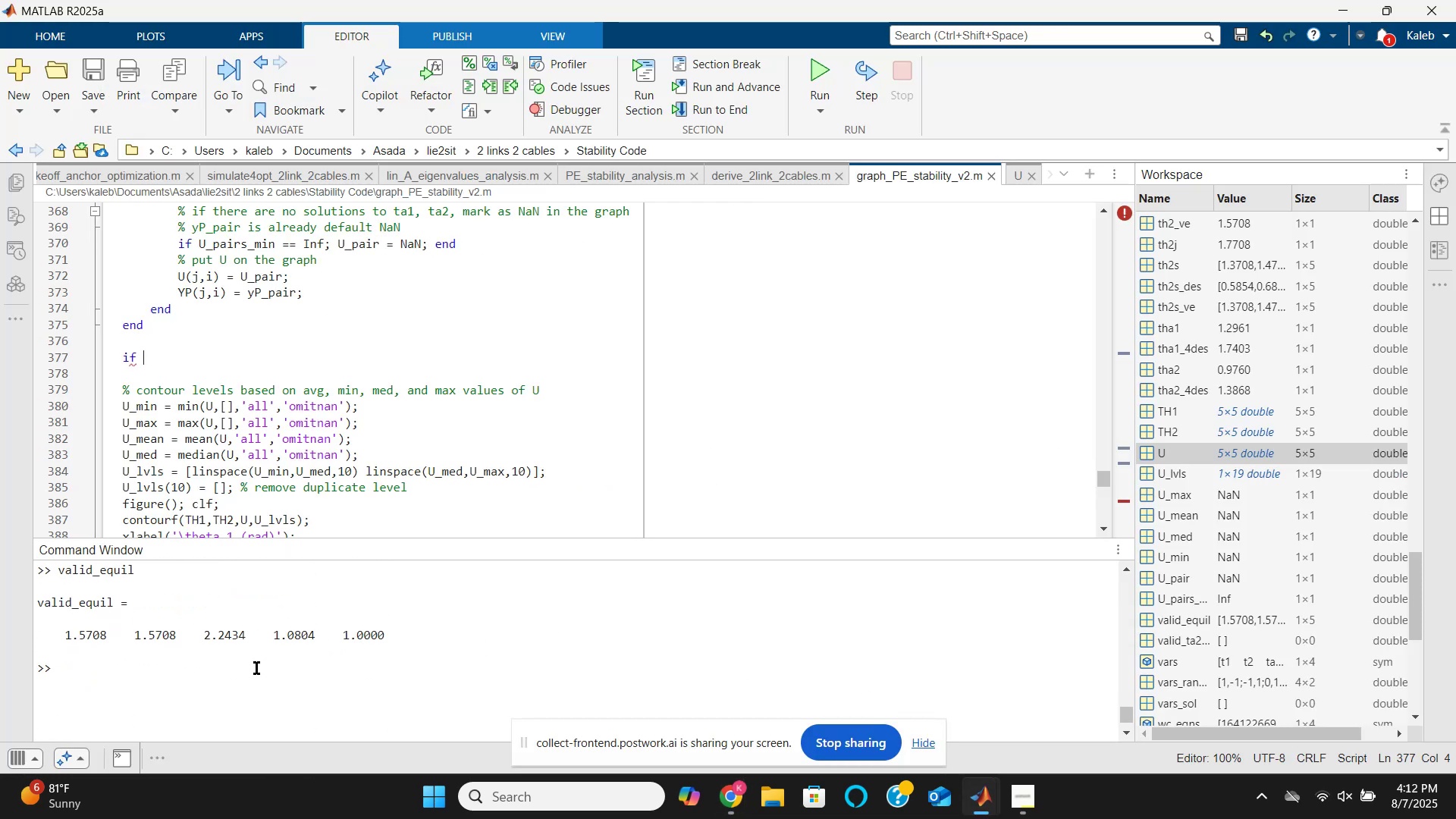 
left_click([256, 668])
 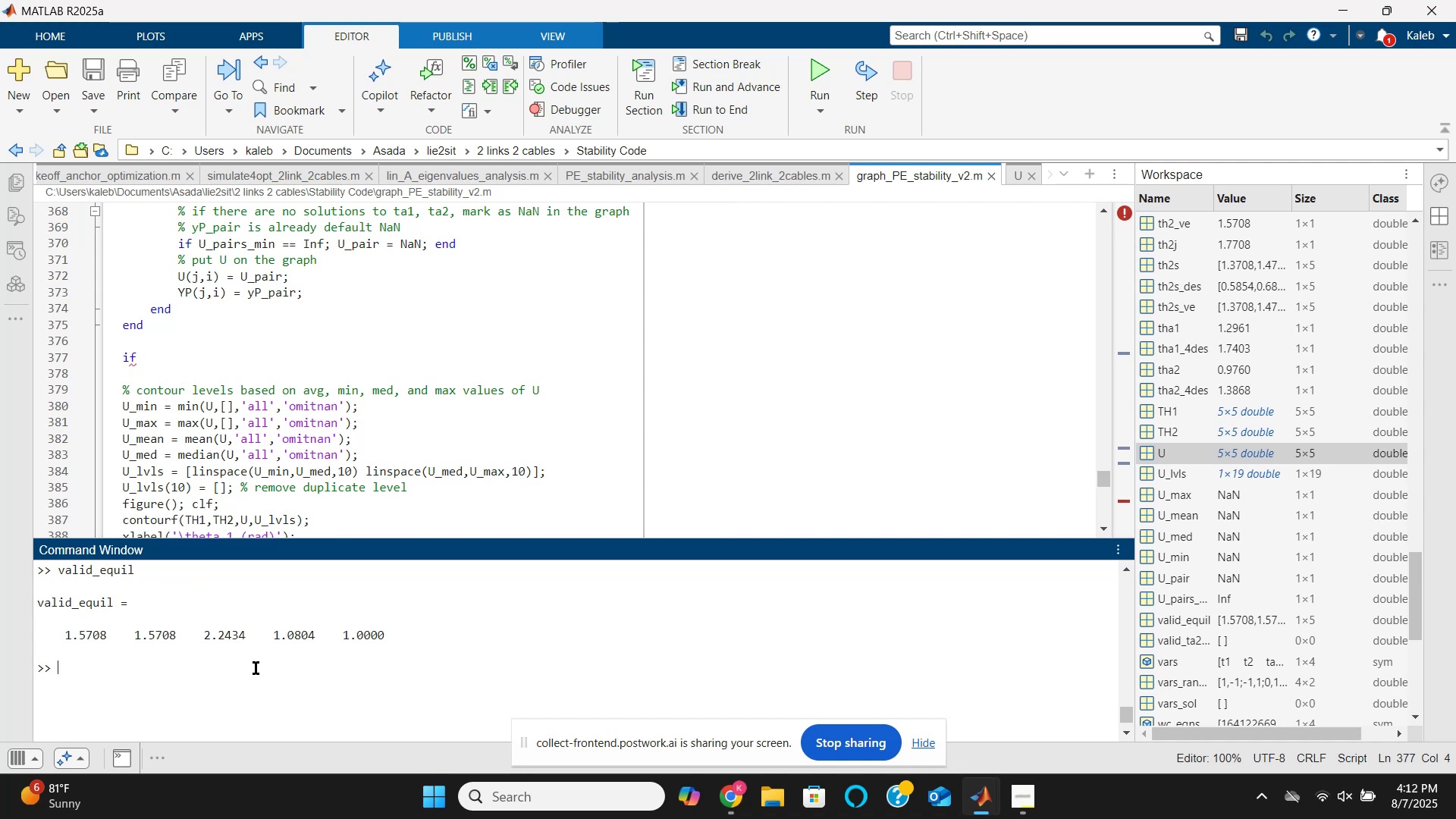 
type(all(U)
 